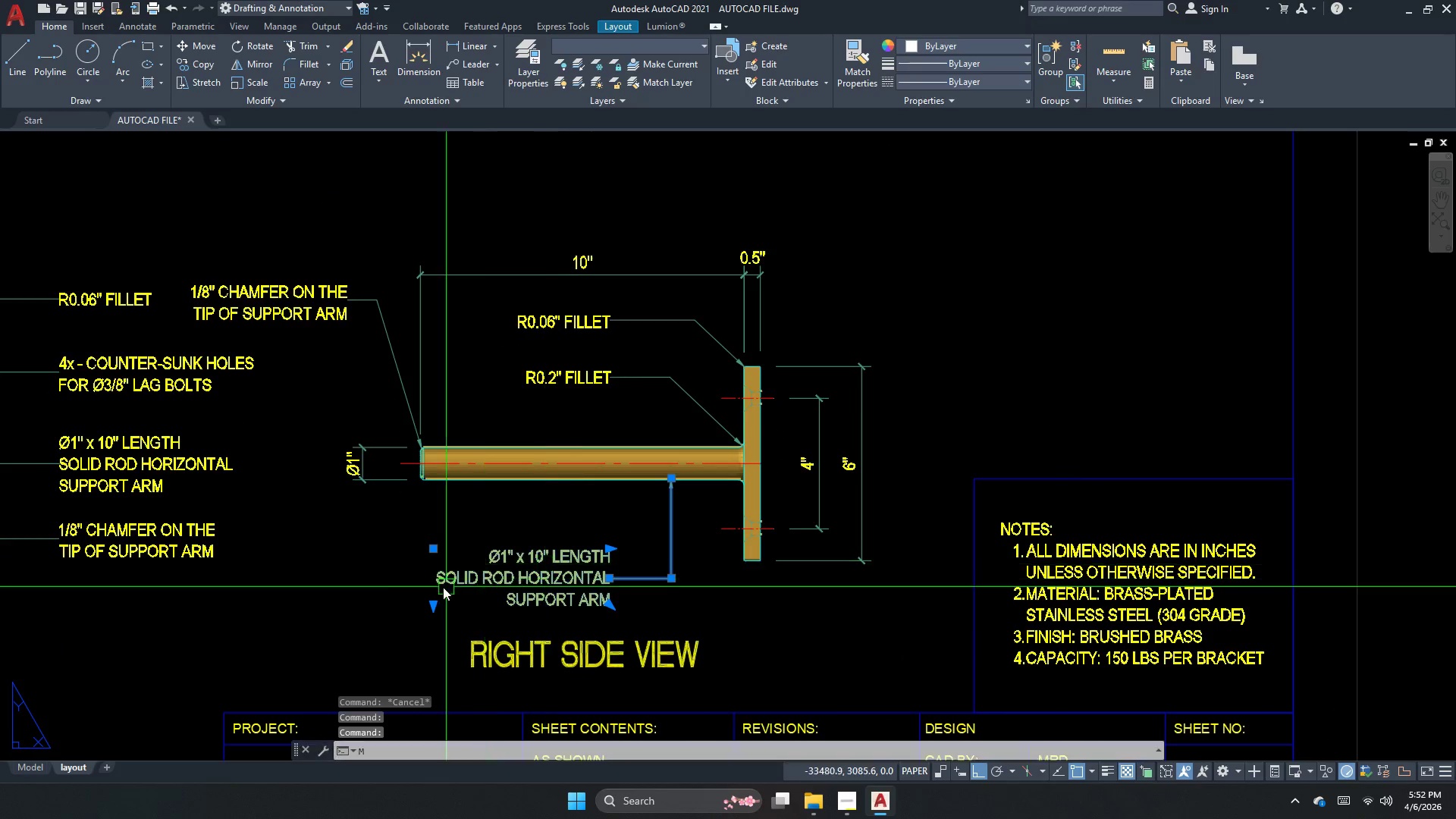 
hold_key(key=Space, duration=23.44)
 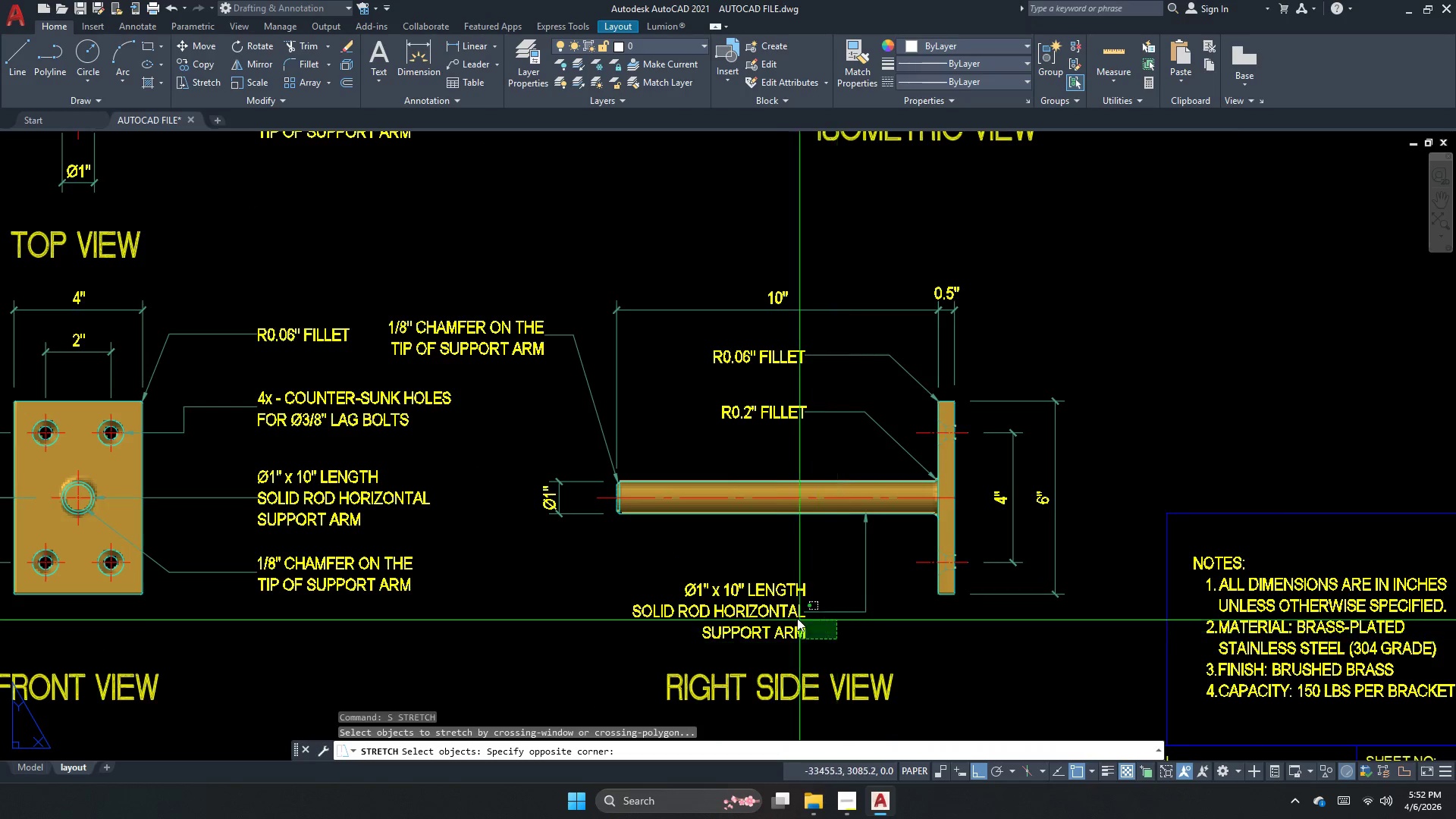 
key(Escape)
 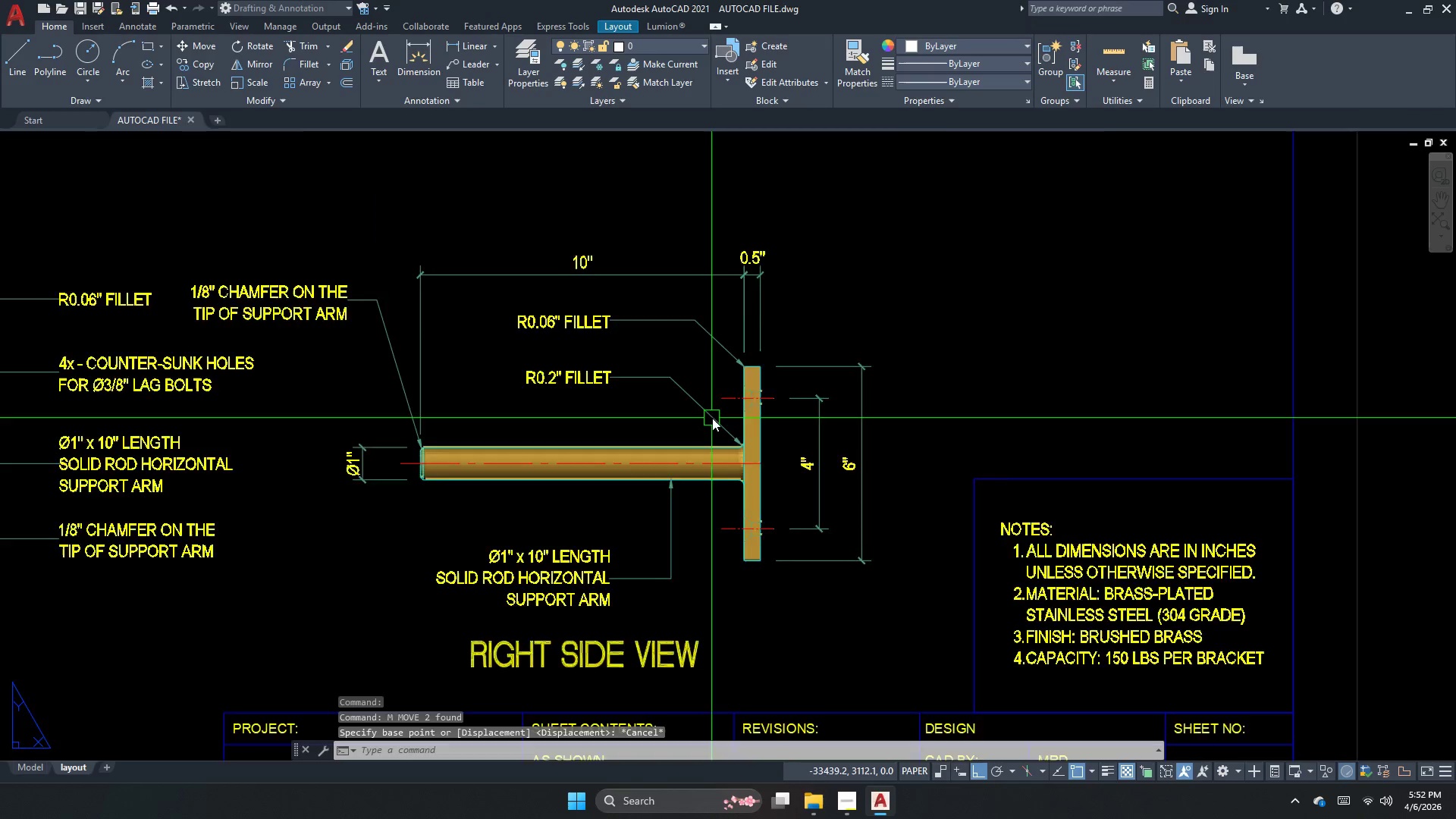 
scroll: coordinate [674, 482], scroll_direction: down, amount: 3.0
 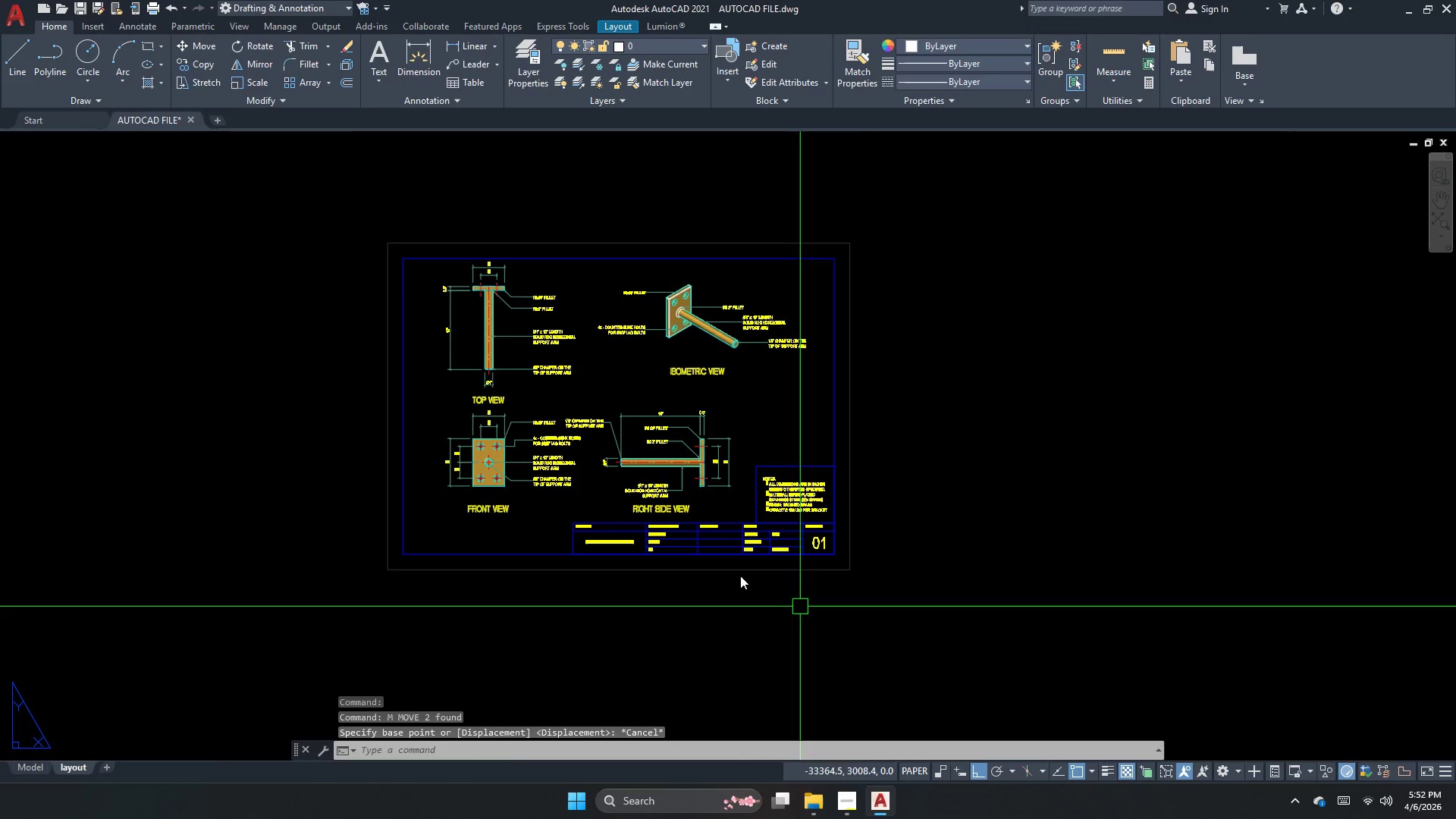 
scroll: coordinate [721, 413], scroll_direction: up, amount: 3.0
 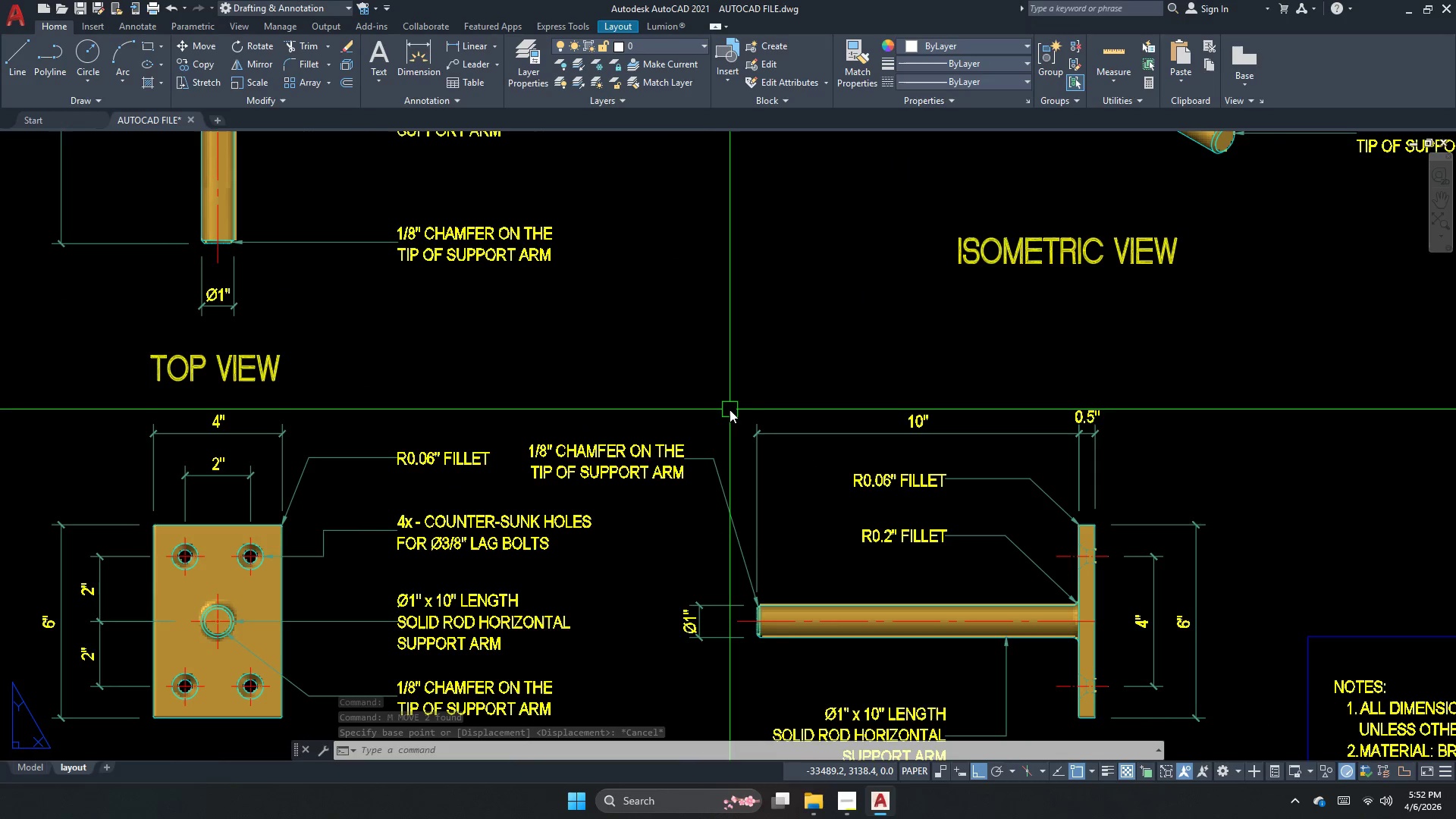 
key(Escape)
 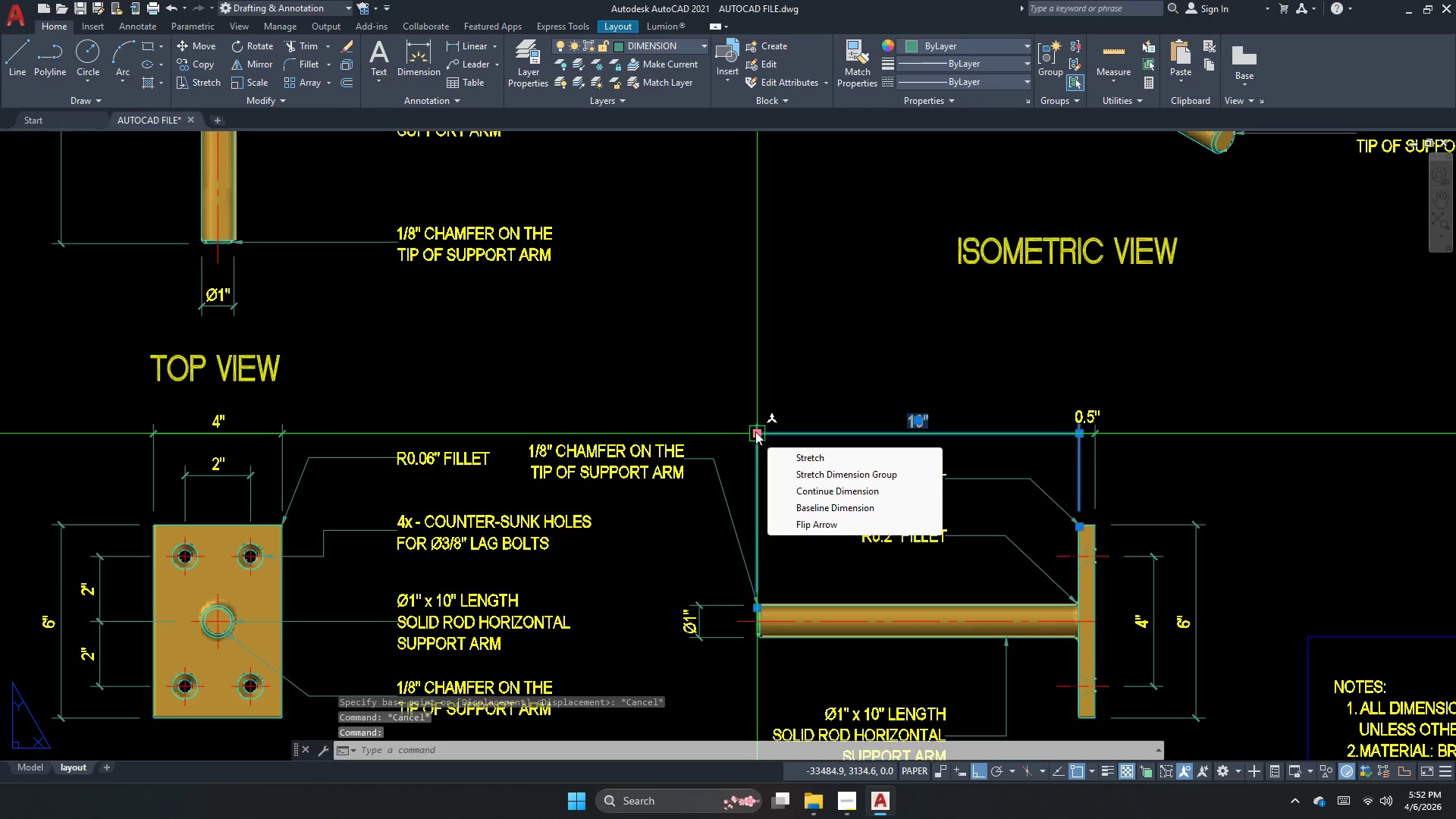 
key(Escape)
 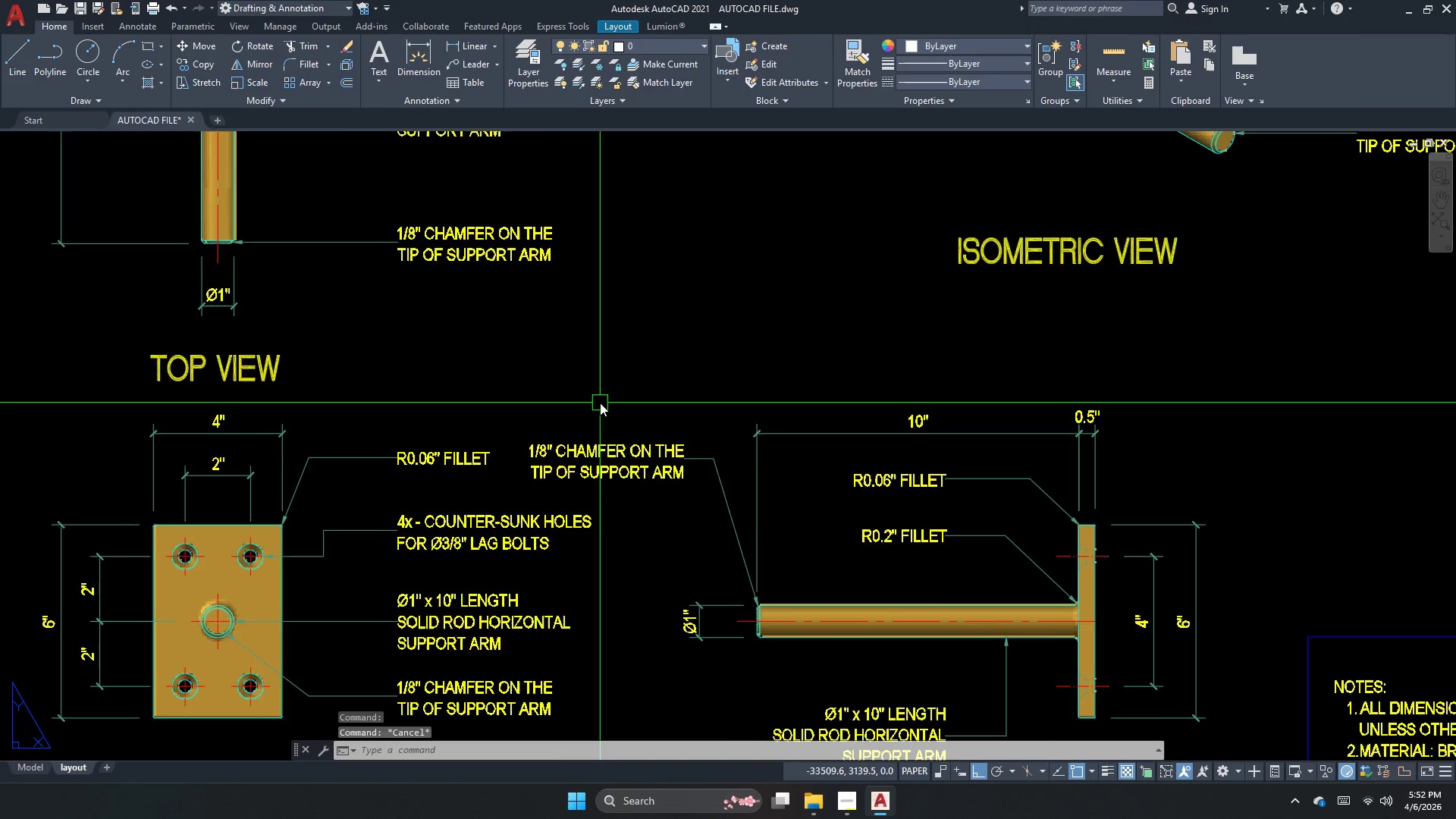 
scroll: coordinate [600, 403], scroll_direction: down, amount: 1.0
 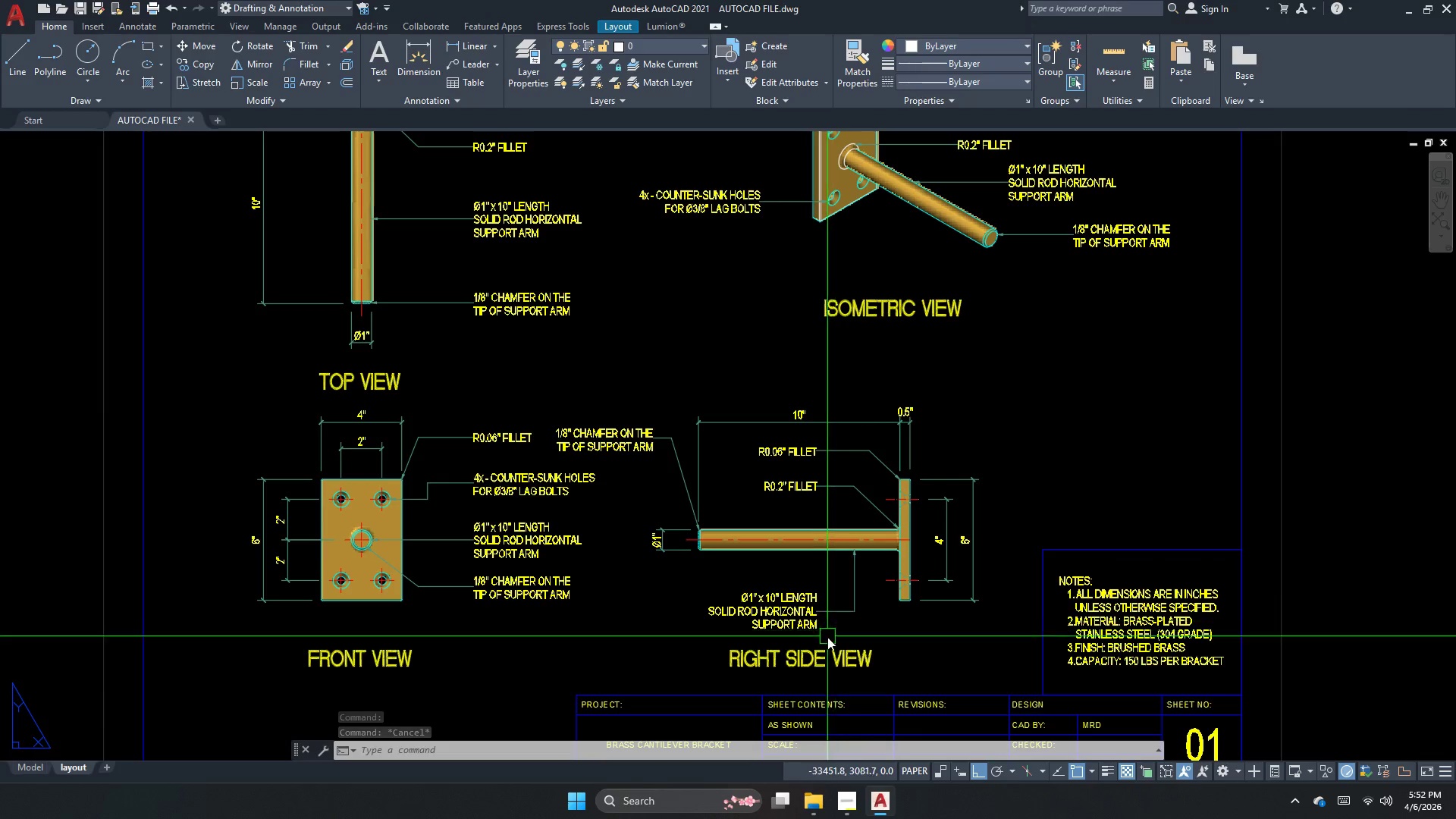 
key(Escape)
 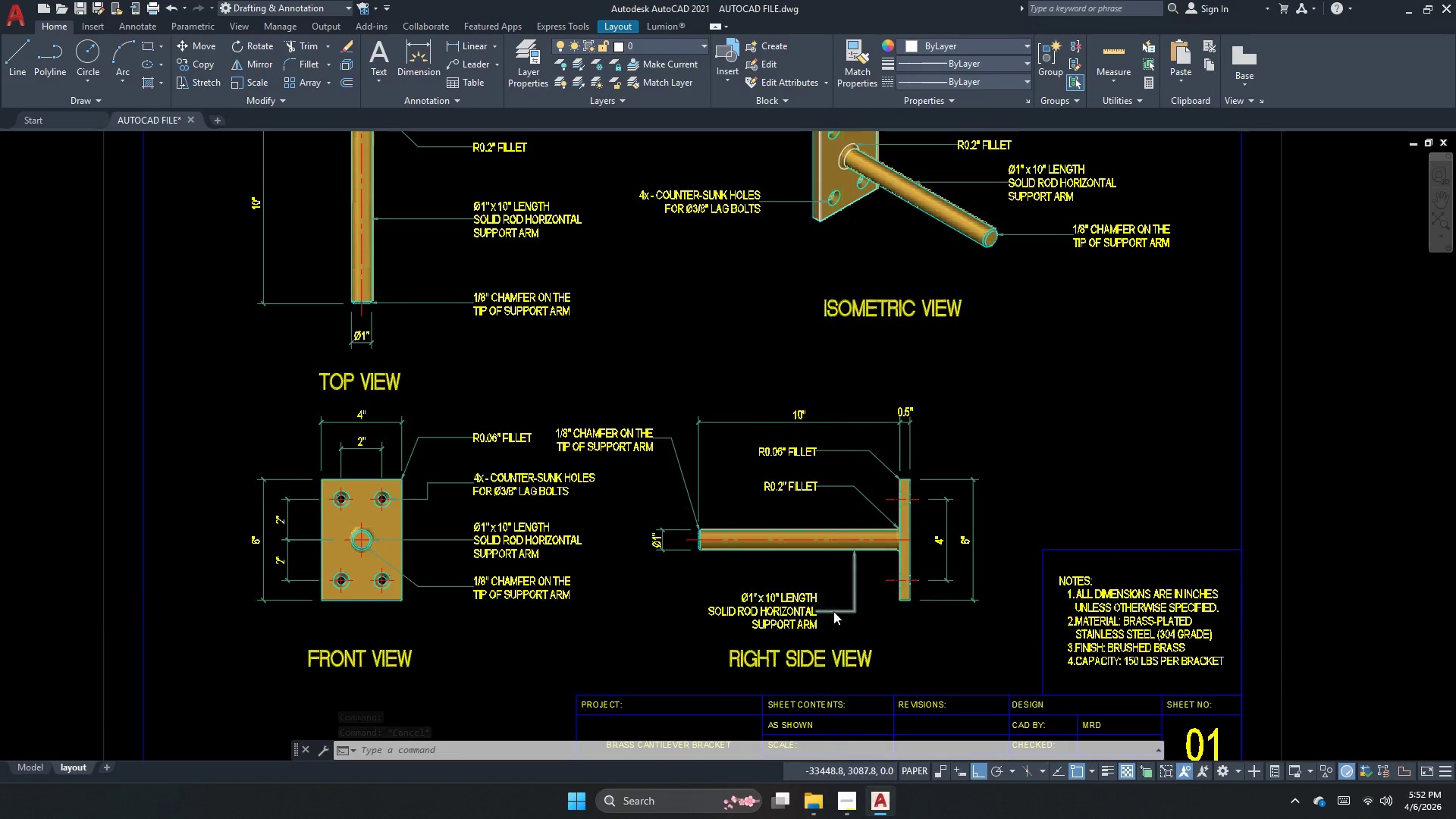 
key(S)
 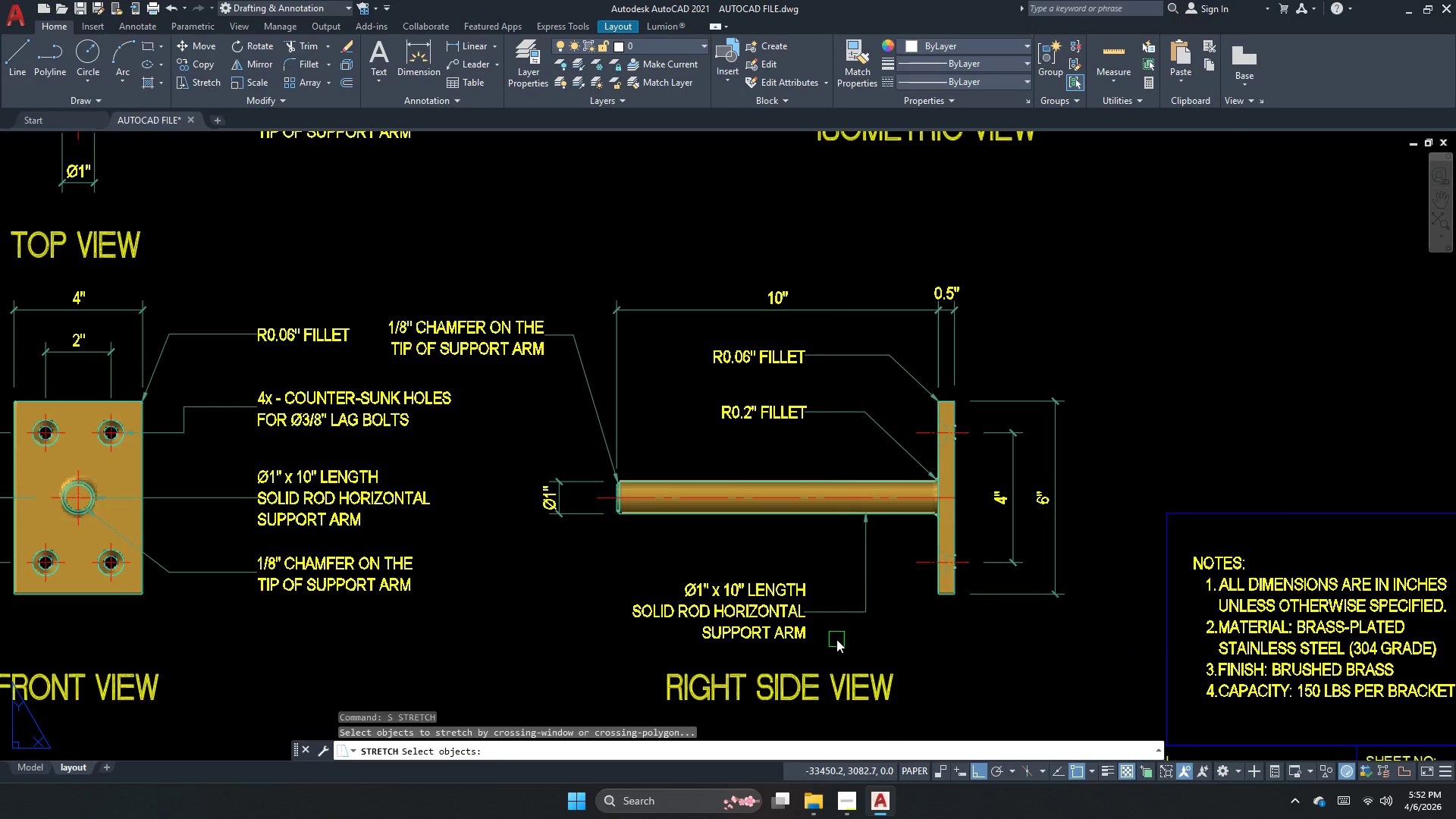 
scroll: coordinate [836, 611], scroll_direction: up, amount: 1.0
 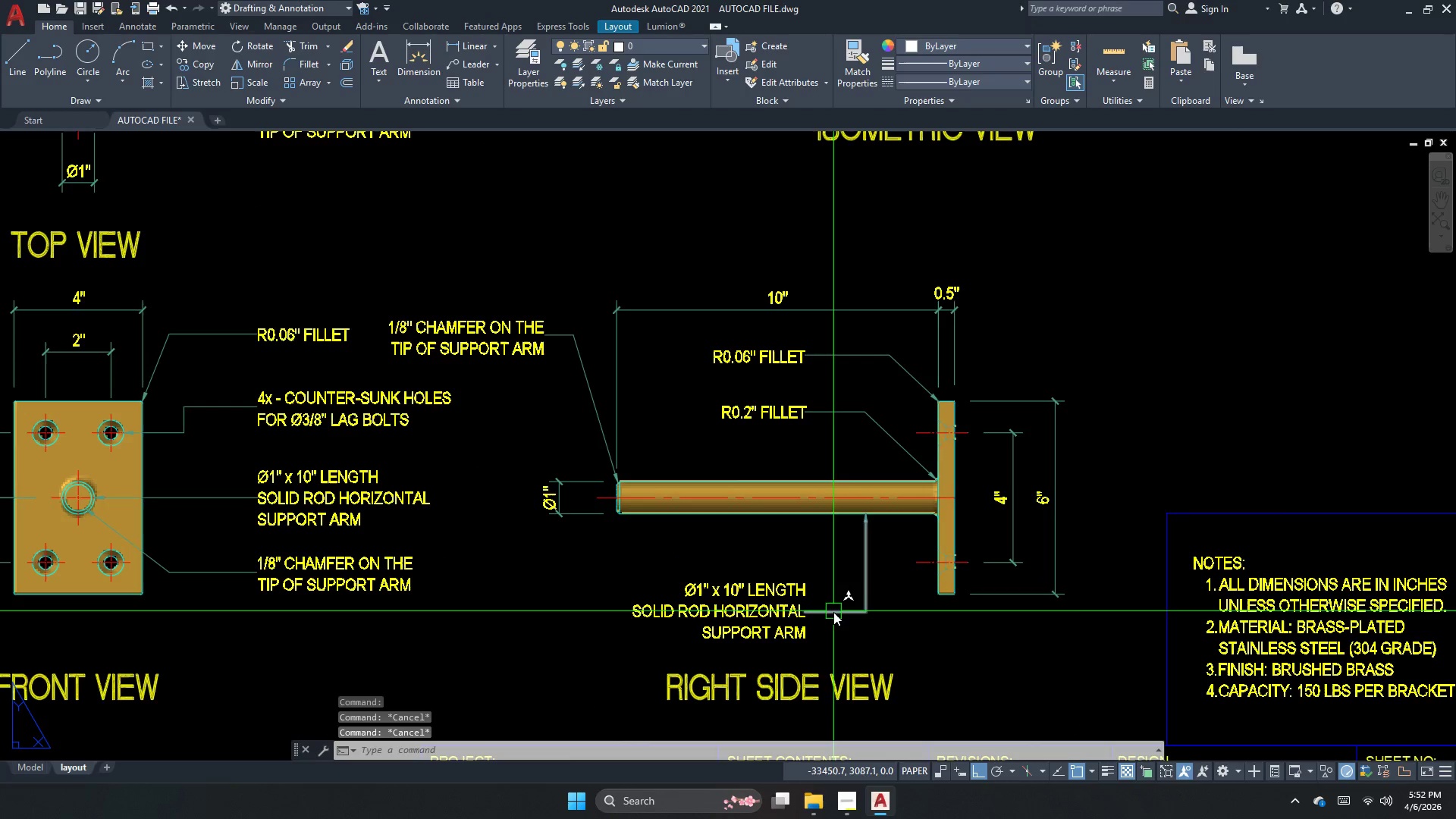 
left_click_drag(start_coordinate=[836, 639], to_coordinate=[817, 632])
 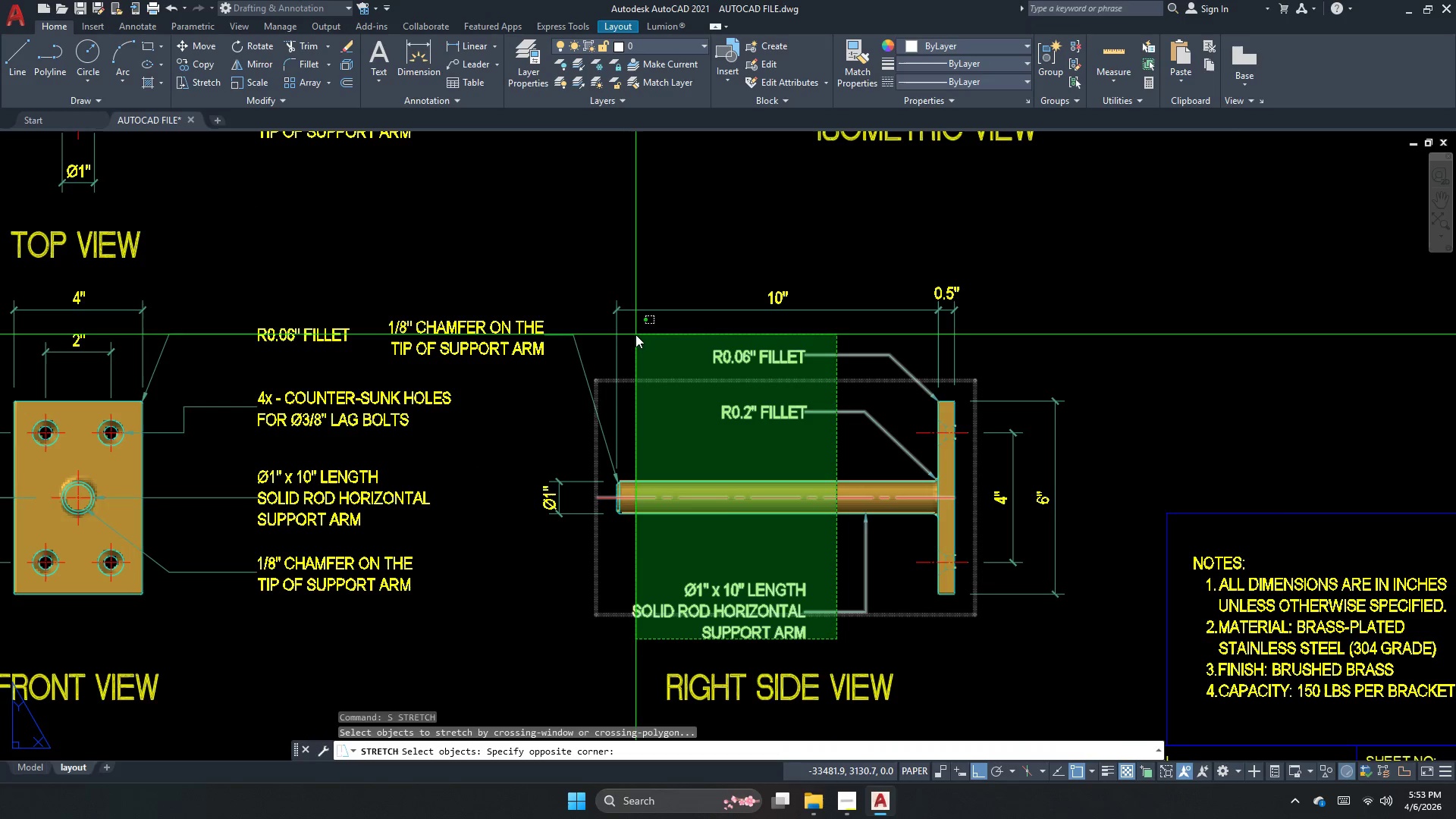 
left_click([636, 333])
 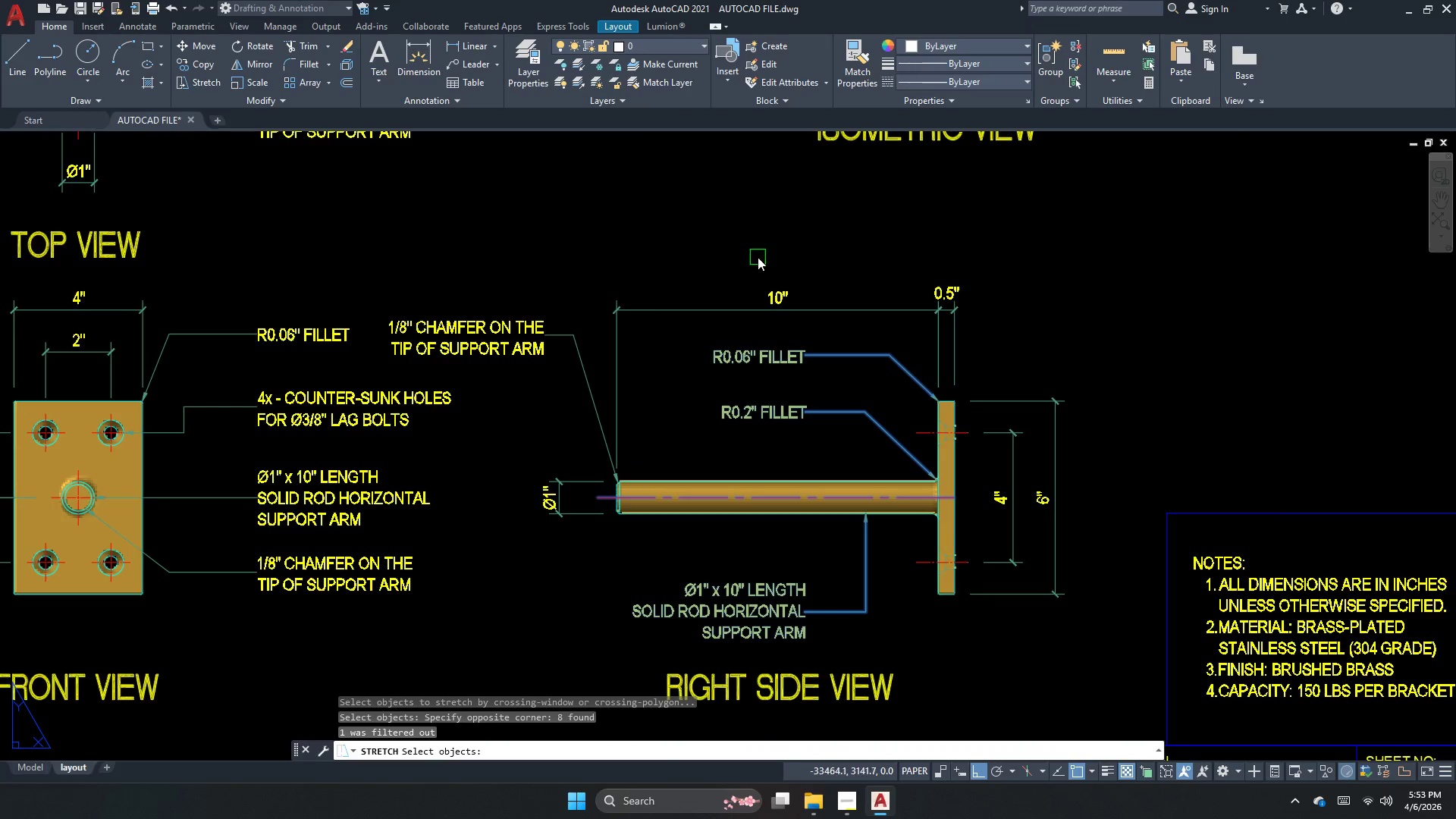 
key(Space)
 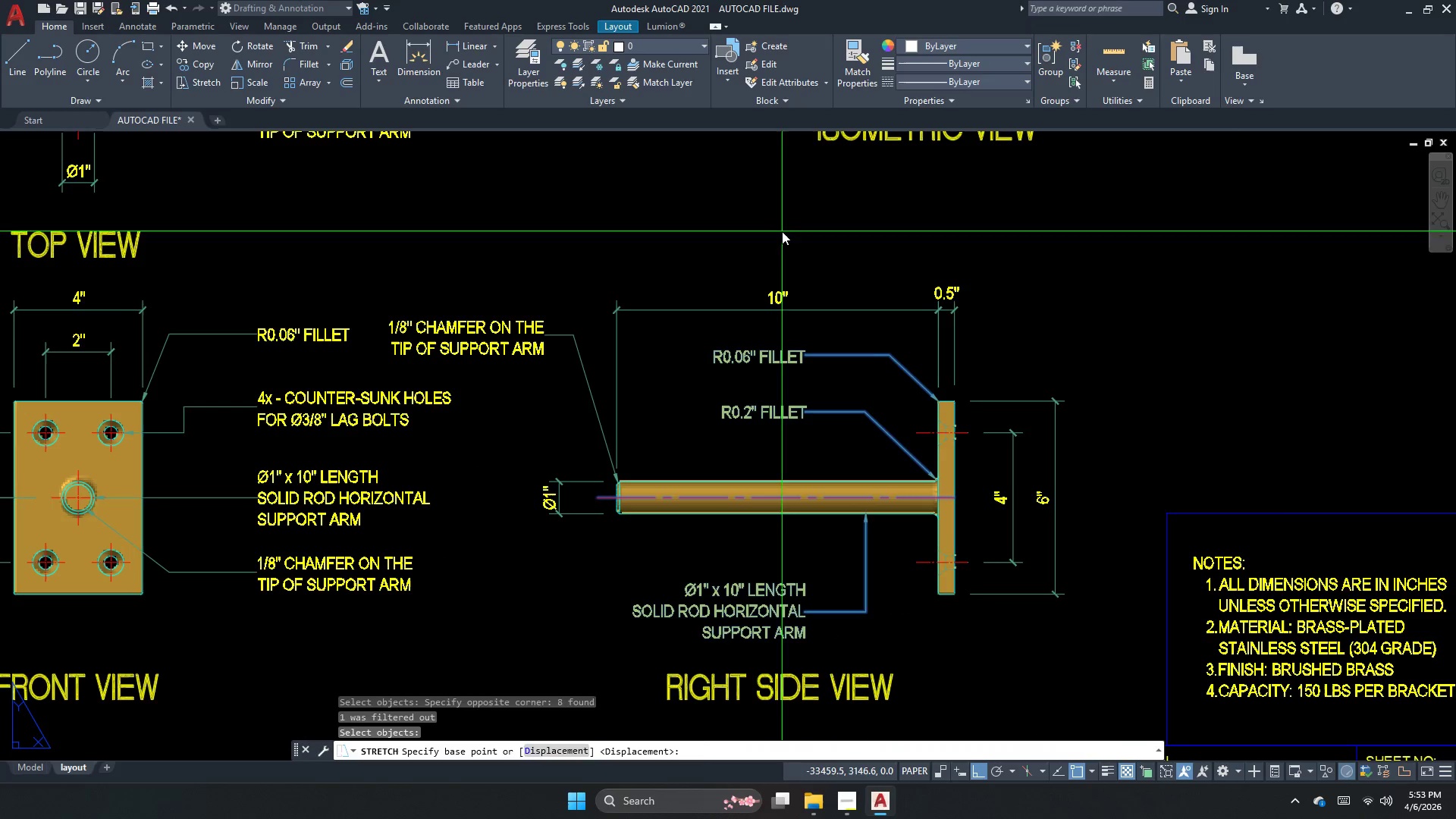 
left_click([782, 231])
 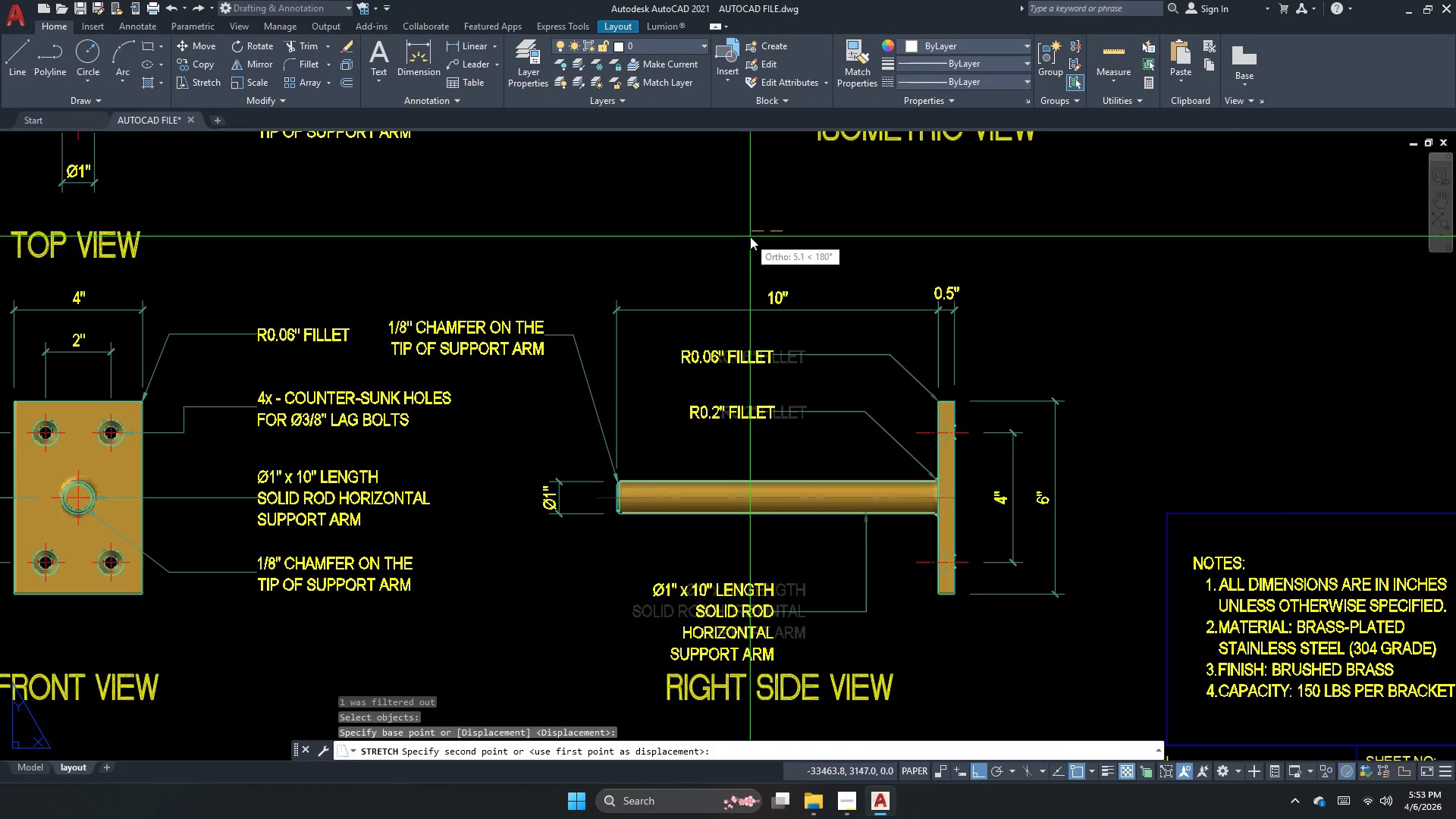 
left_click([752, 237])
 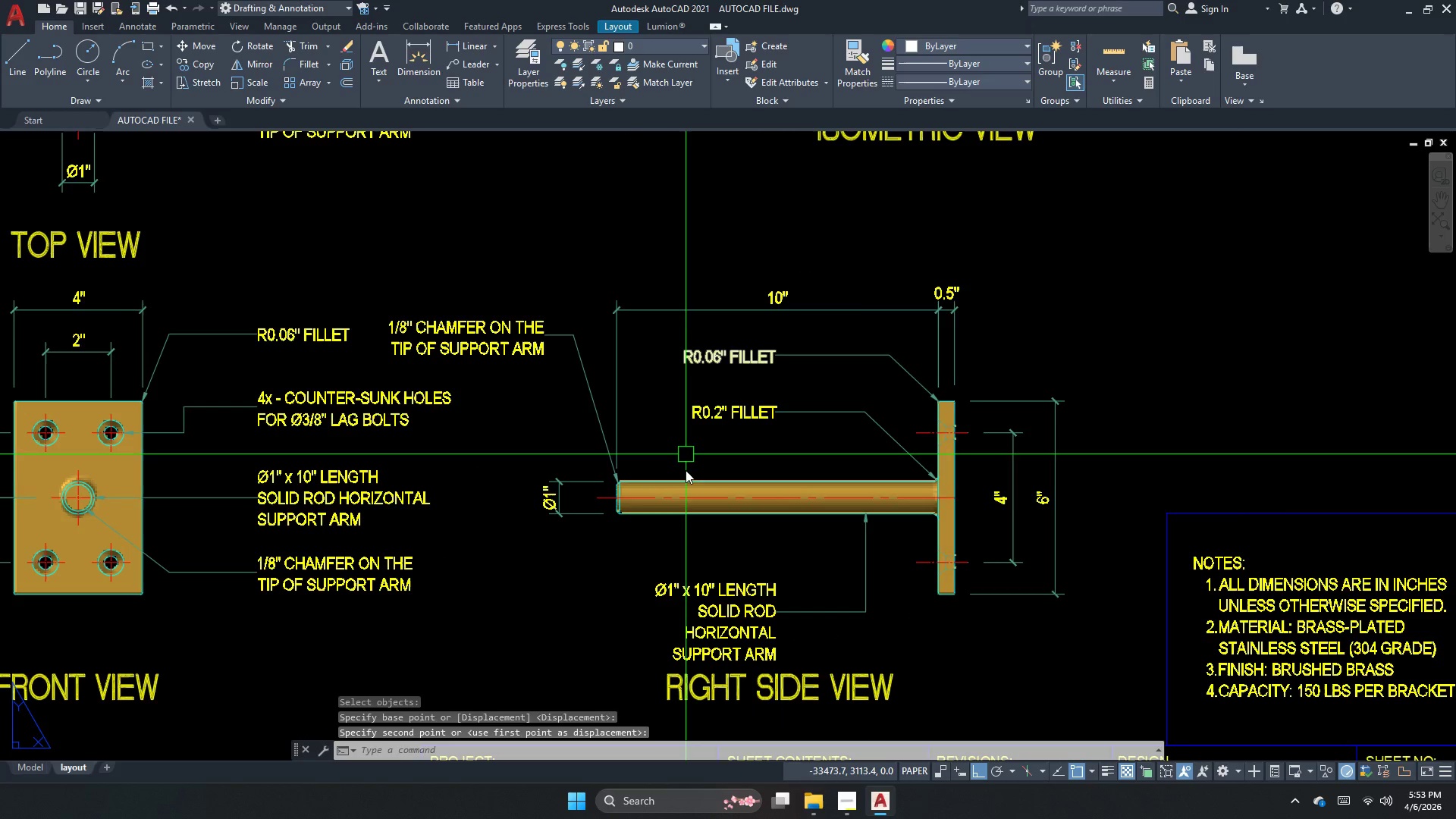 
key(Escape)
 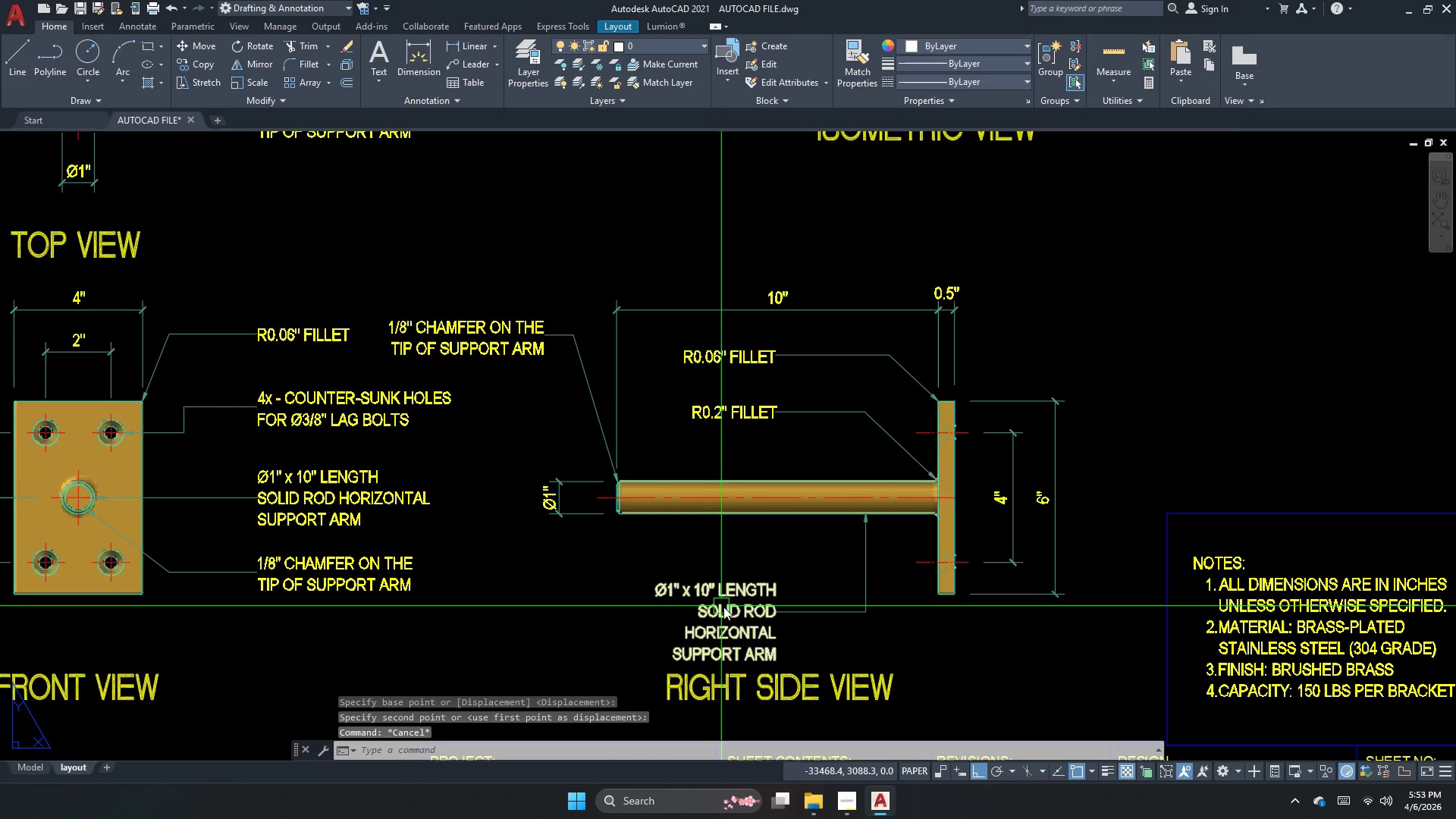 
left_click([725, 607])
 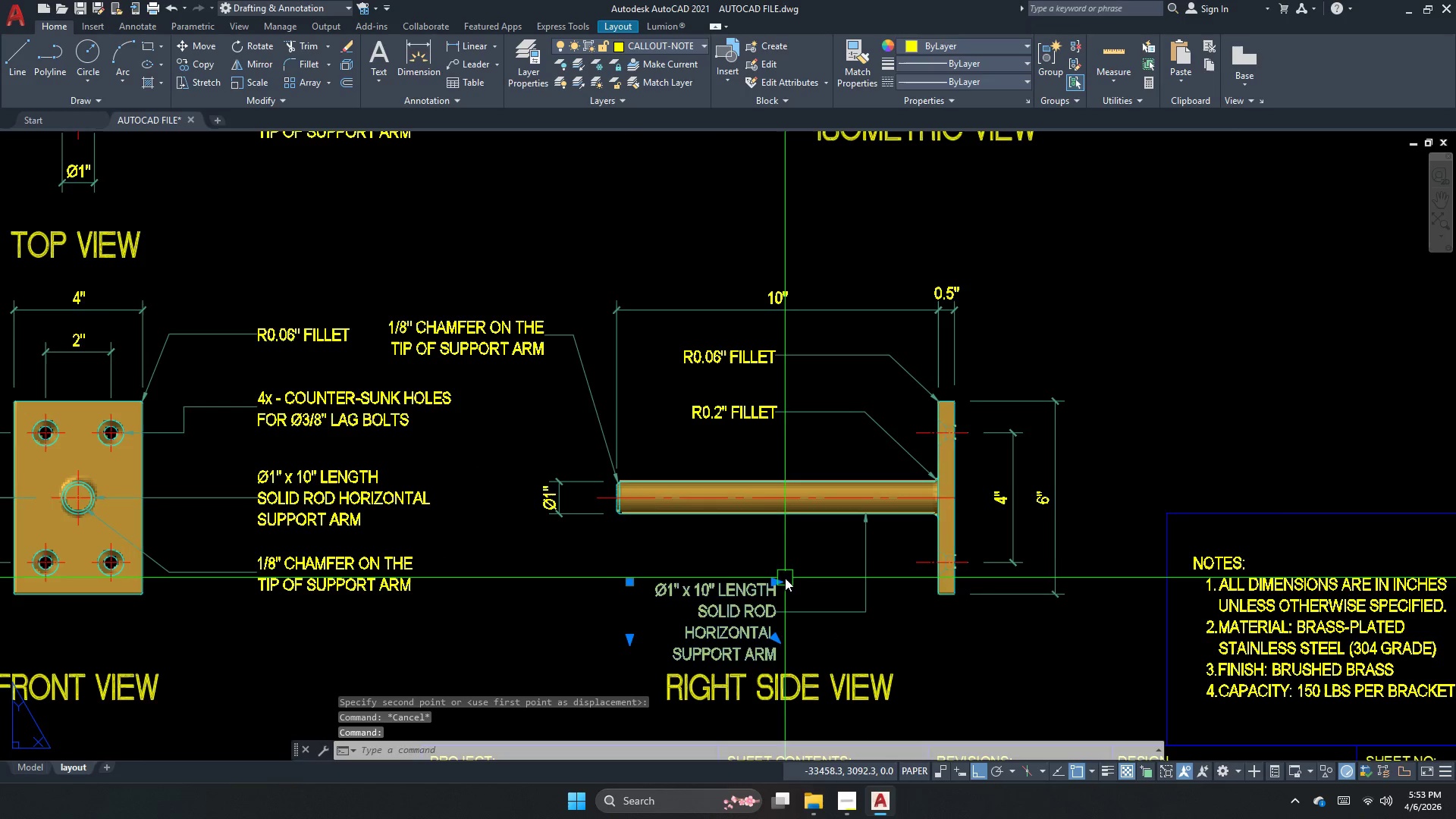 
left_click([774, 584])
 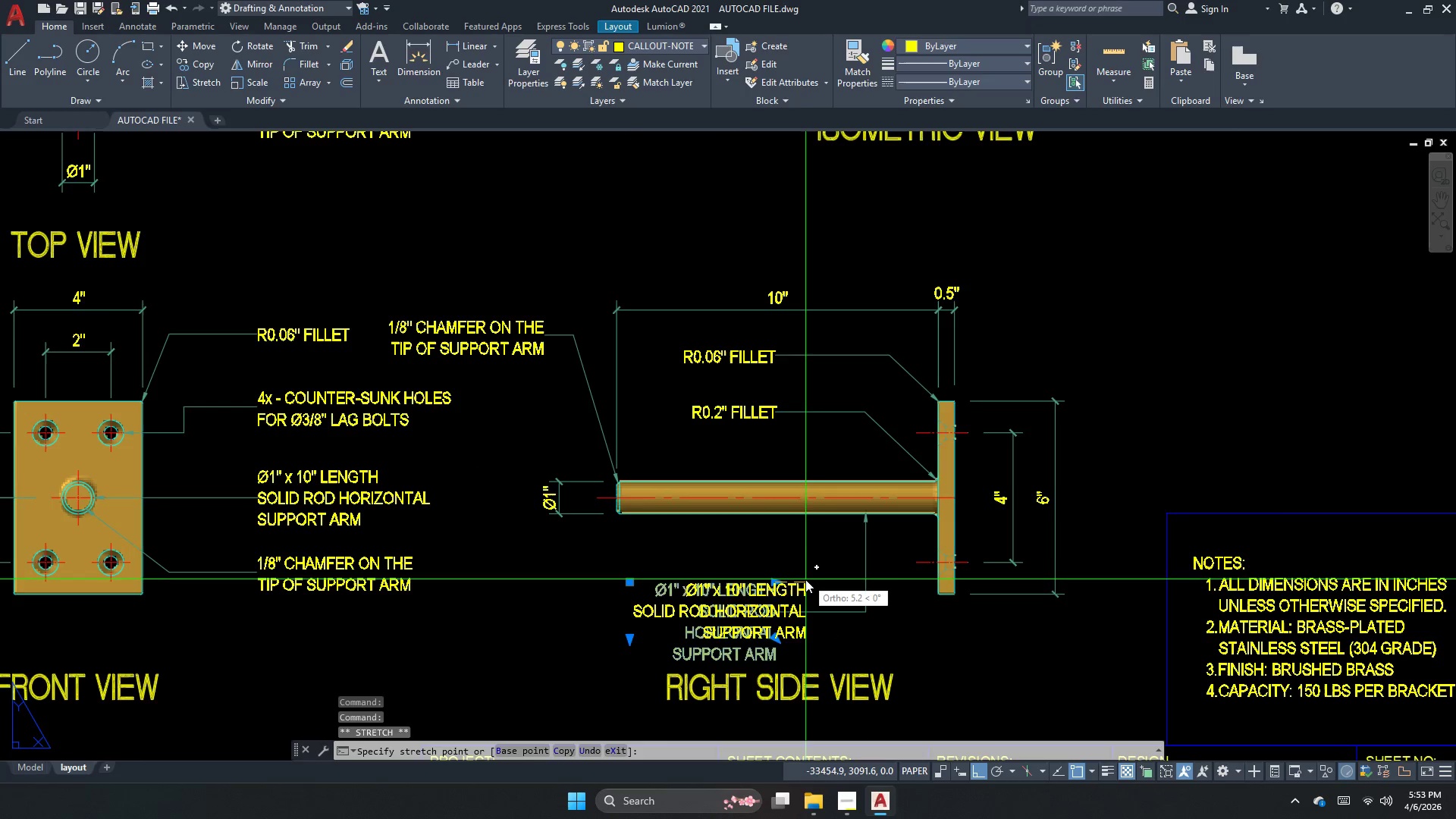 
left_click([802, 581])
 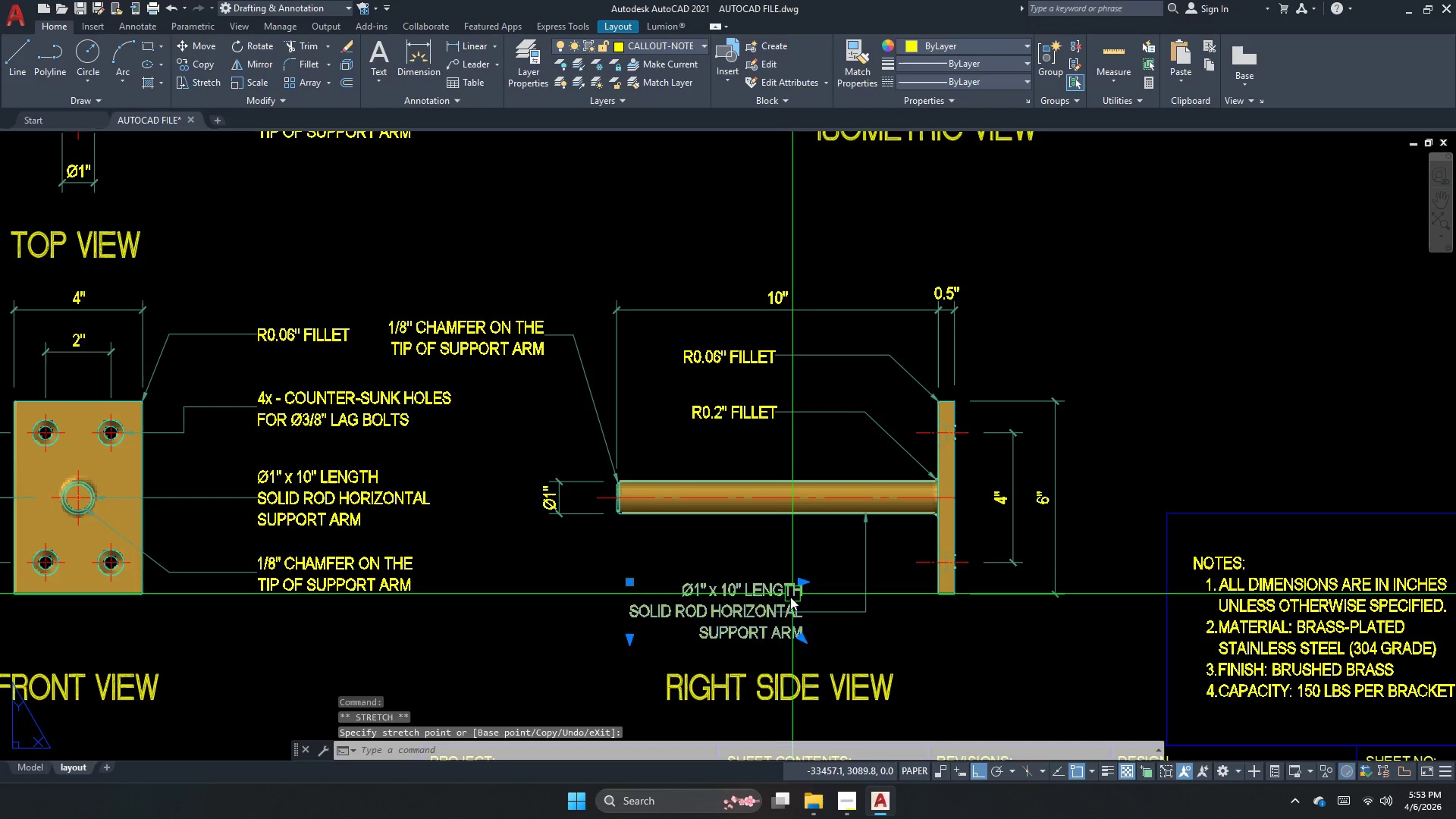 
key(Escape)
 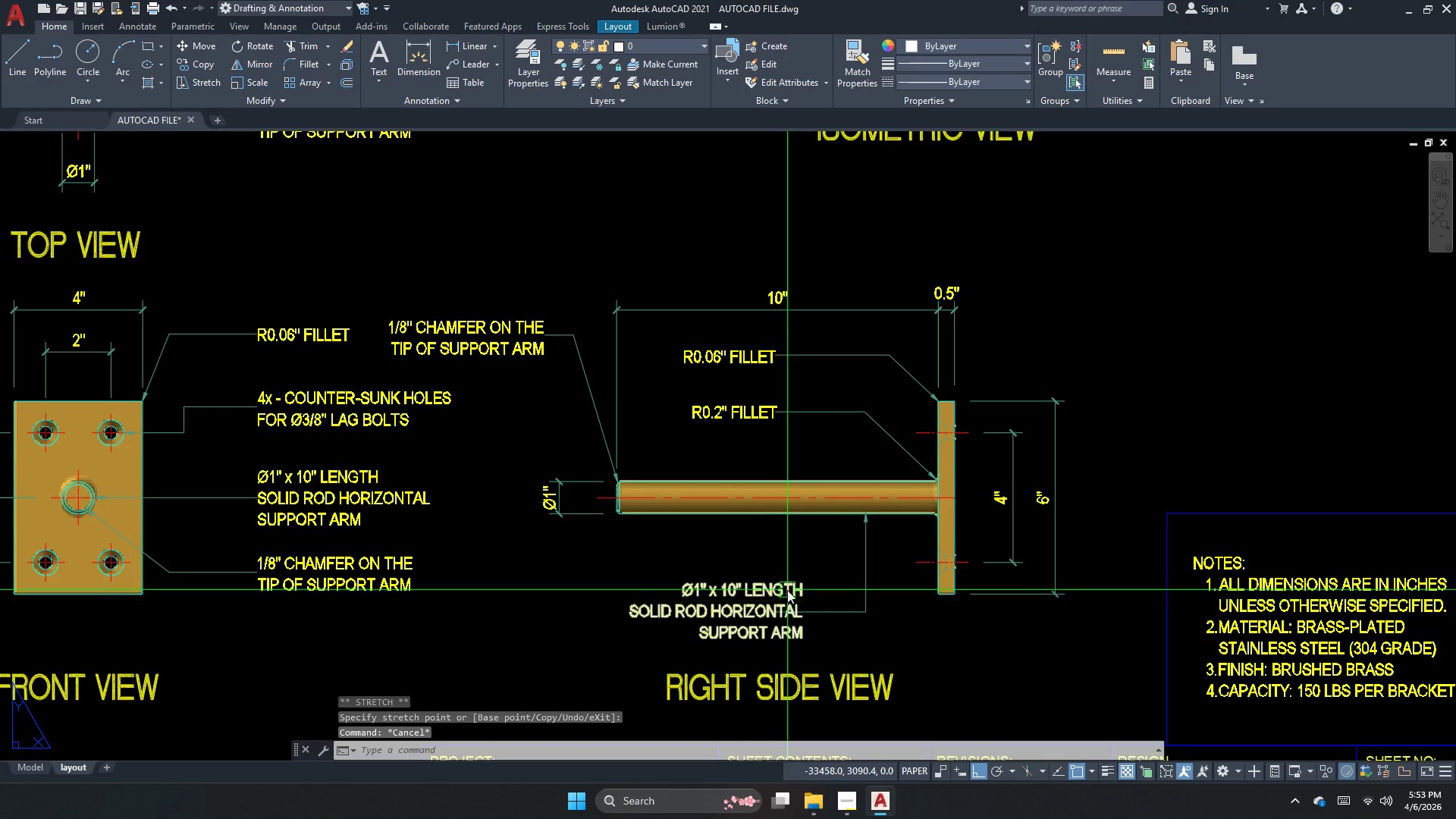 
left_click([789, 587])
 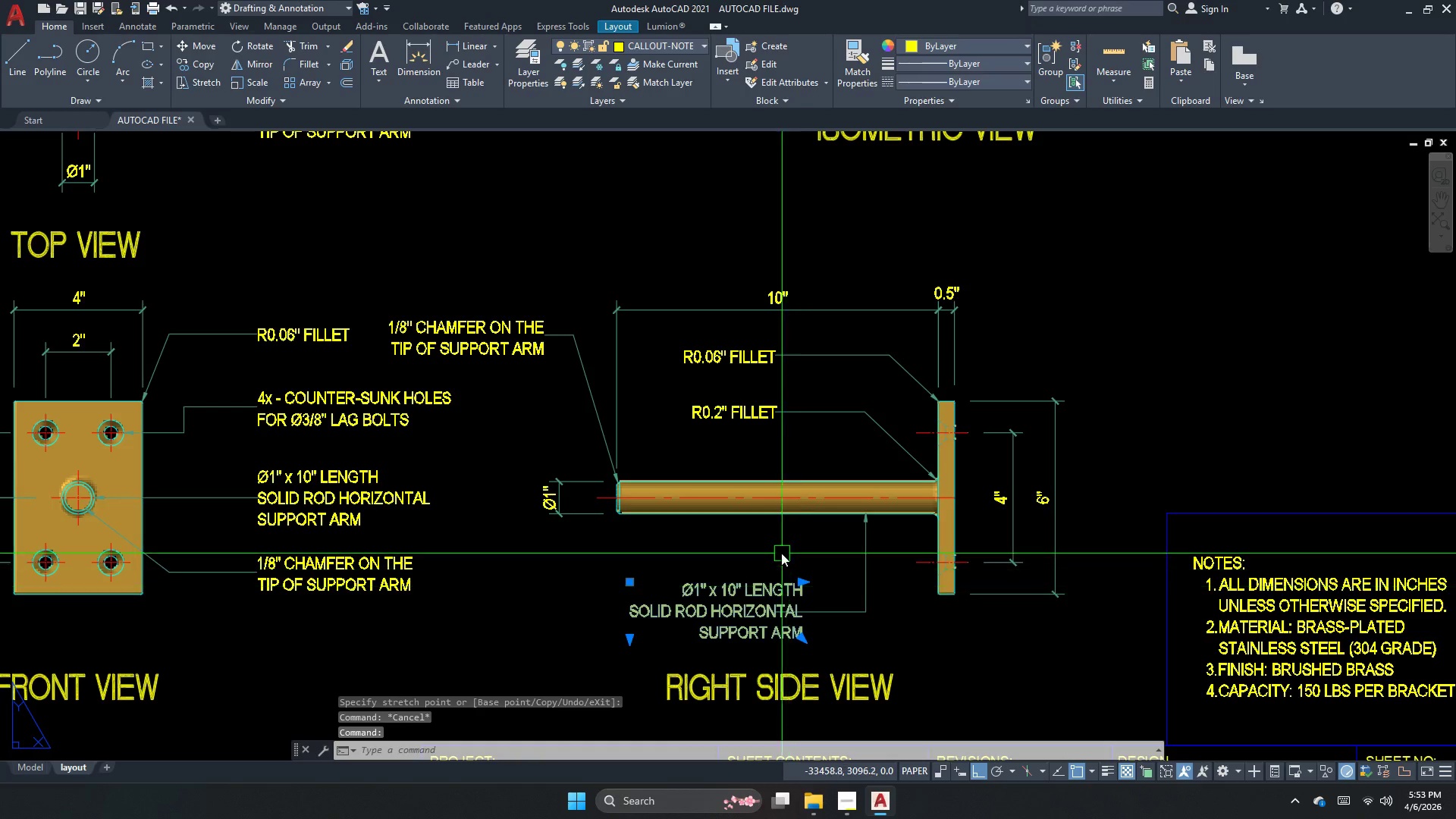 
key(M)
 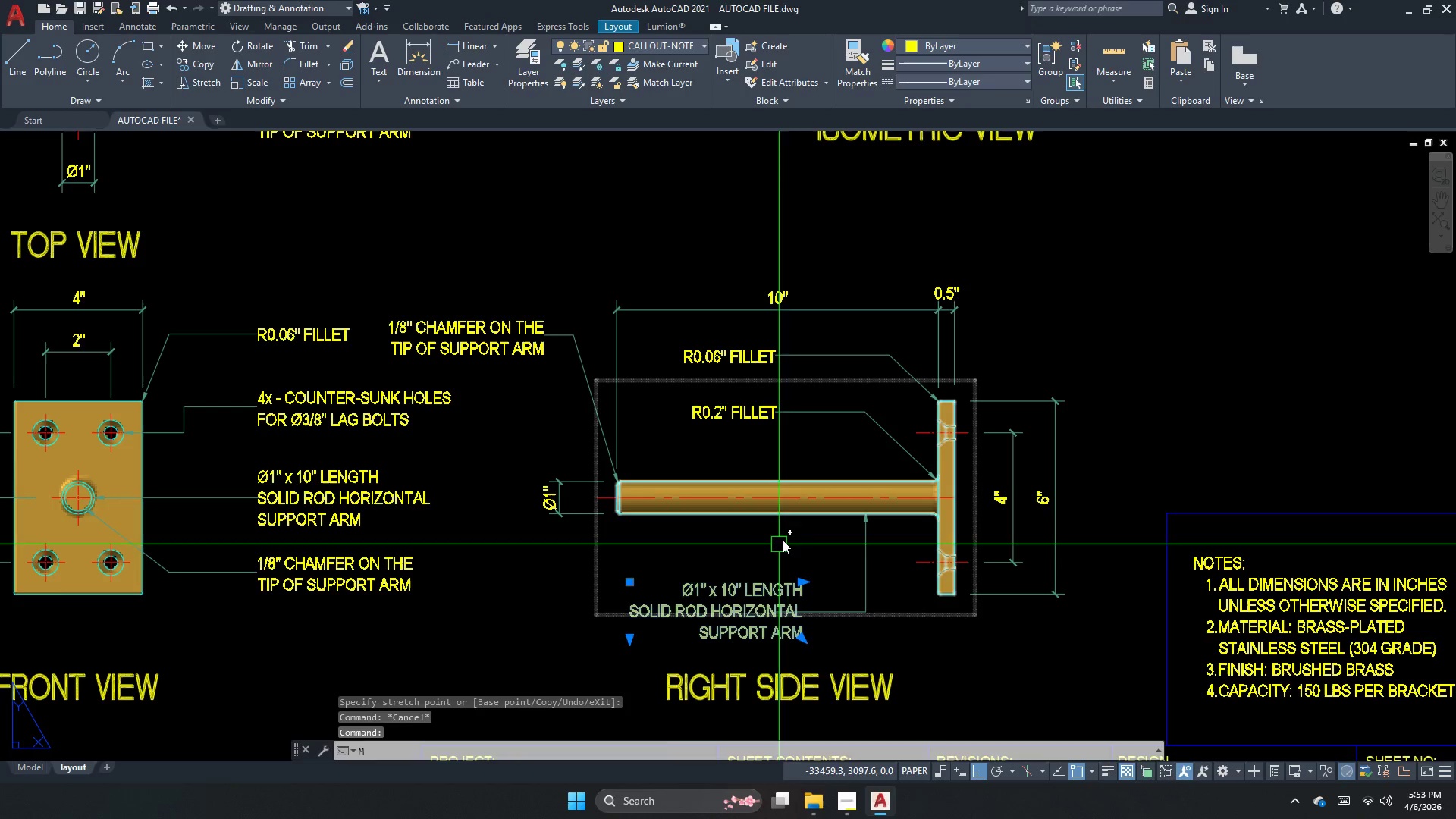 
key(Space)
 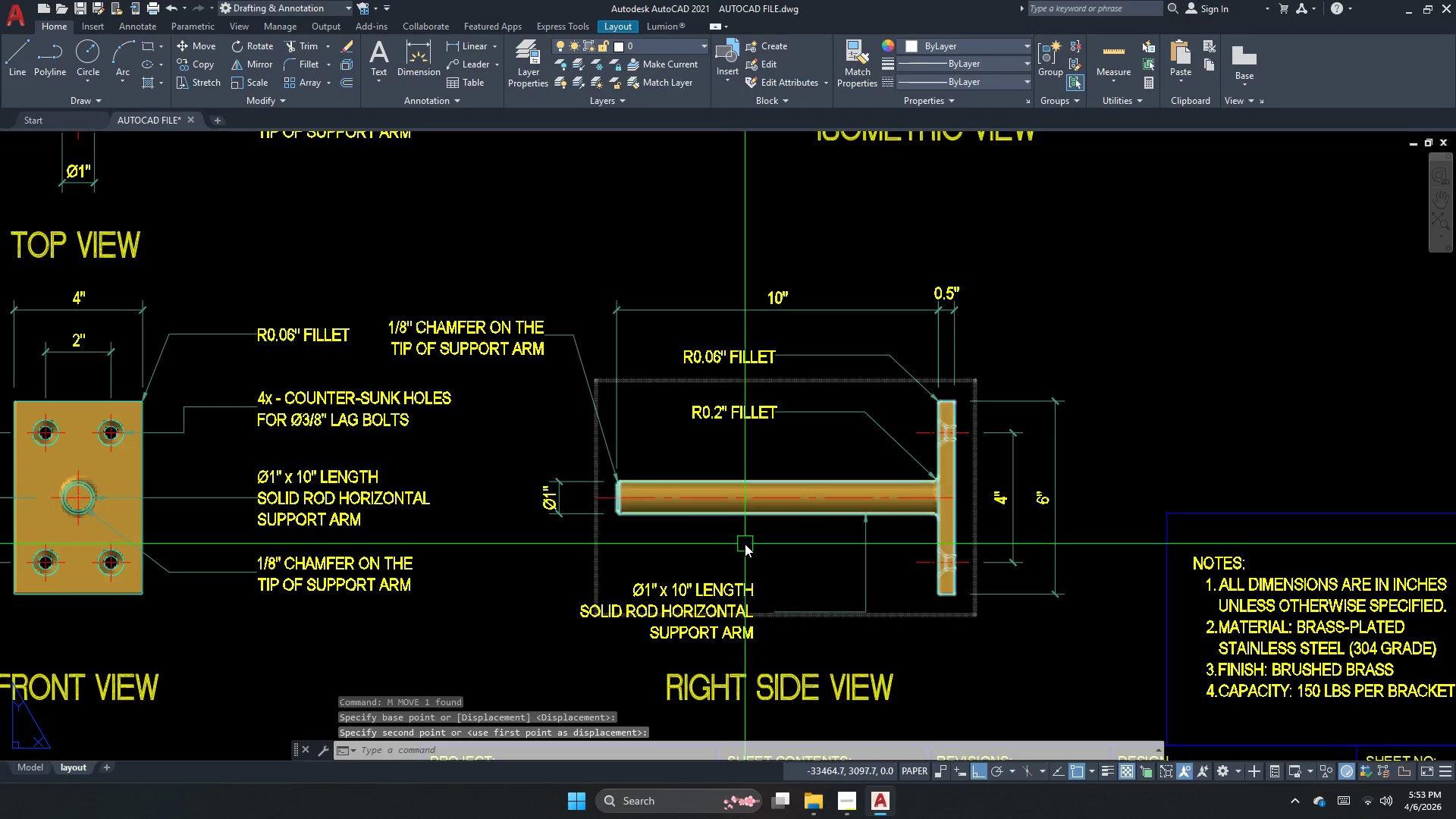 
double_click([735, 581])
 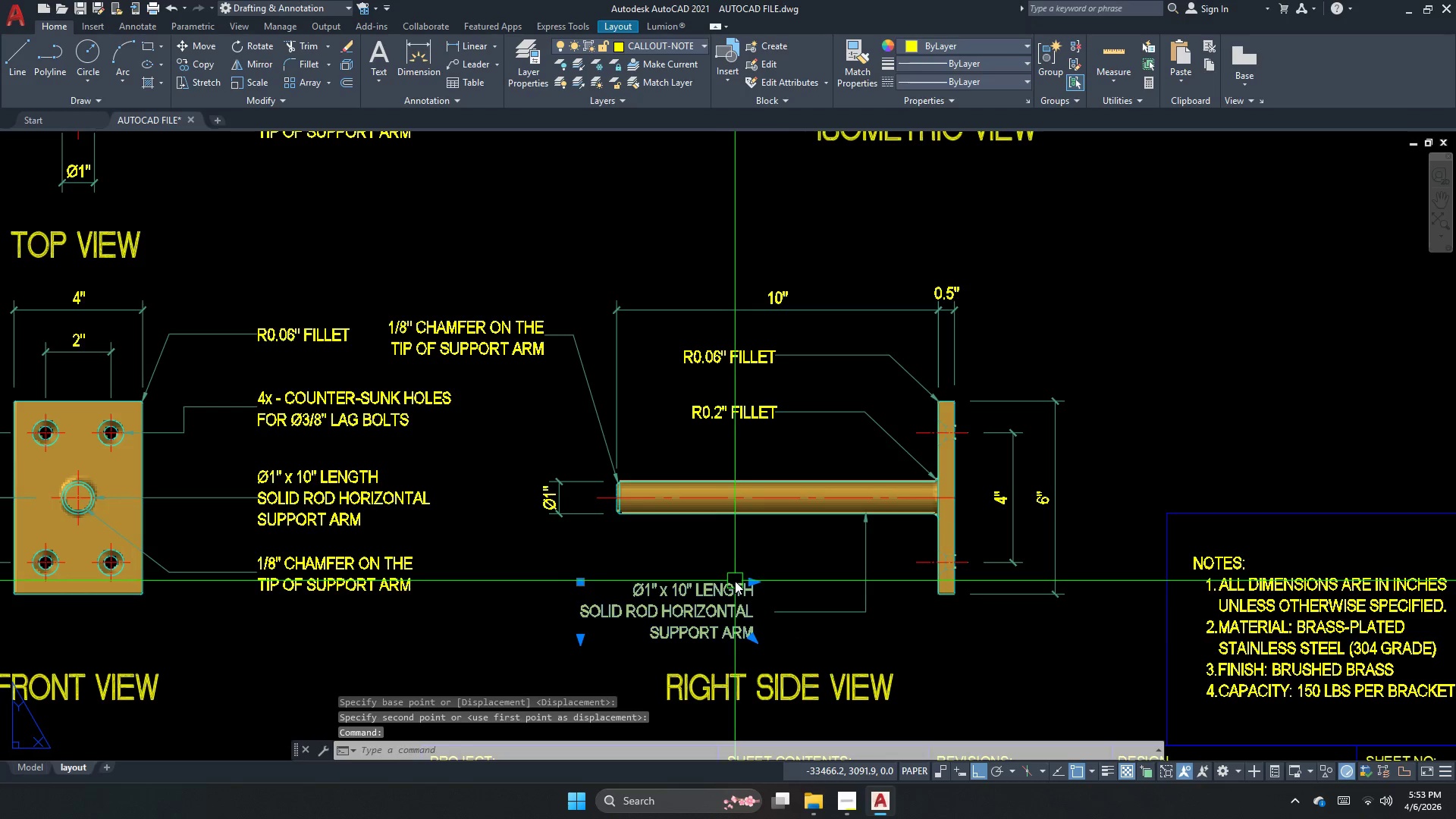 
key(Space)
 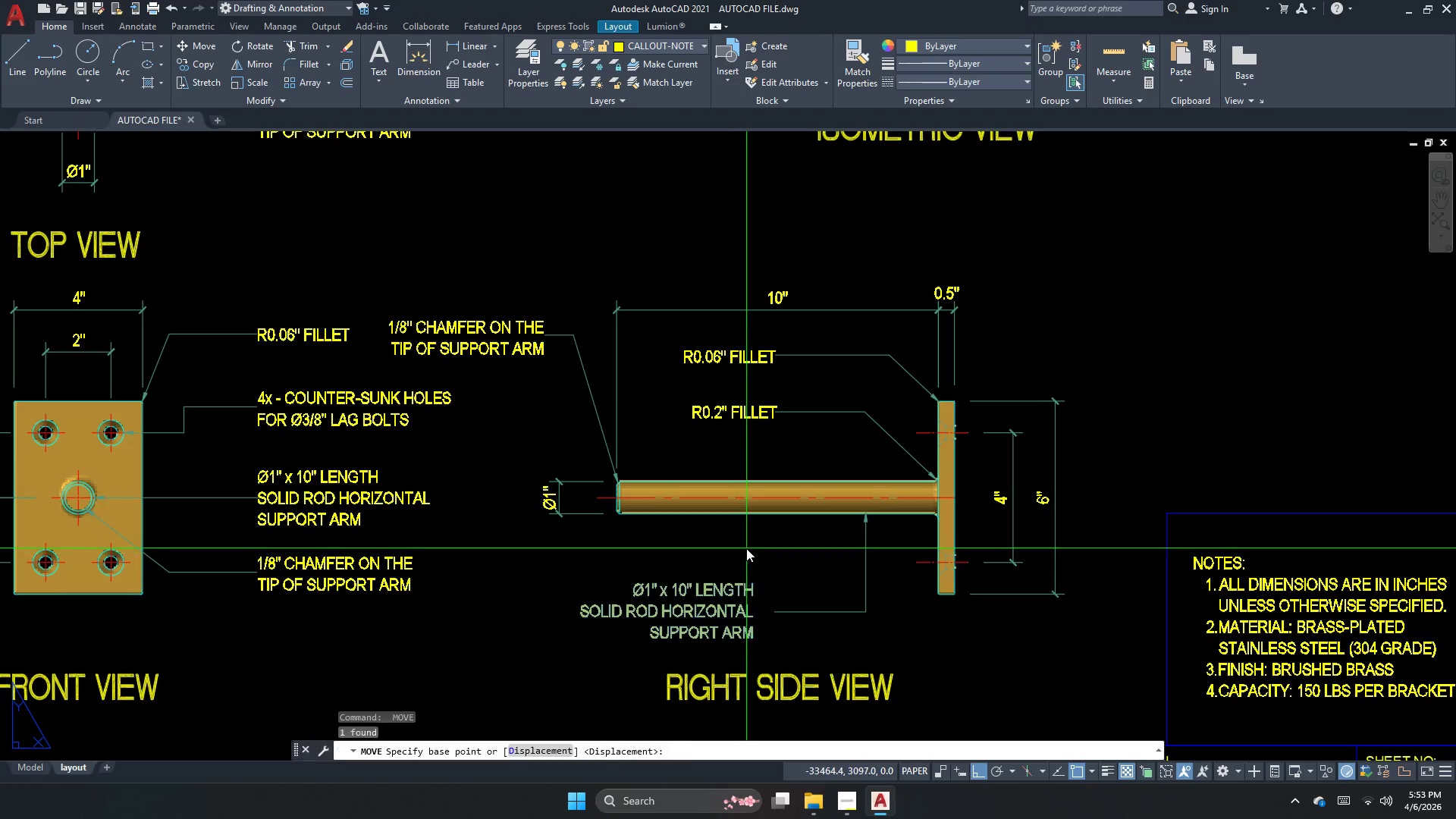 
left_click([748, 548])
 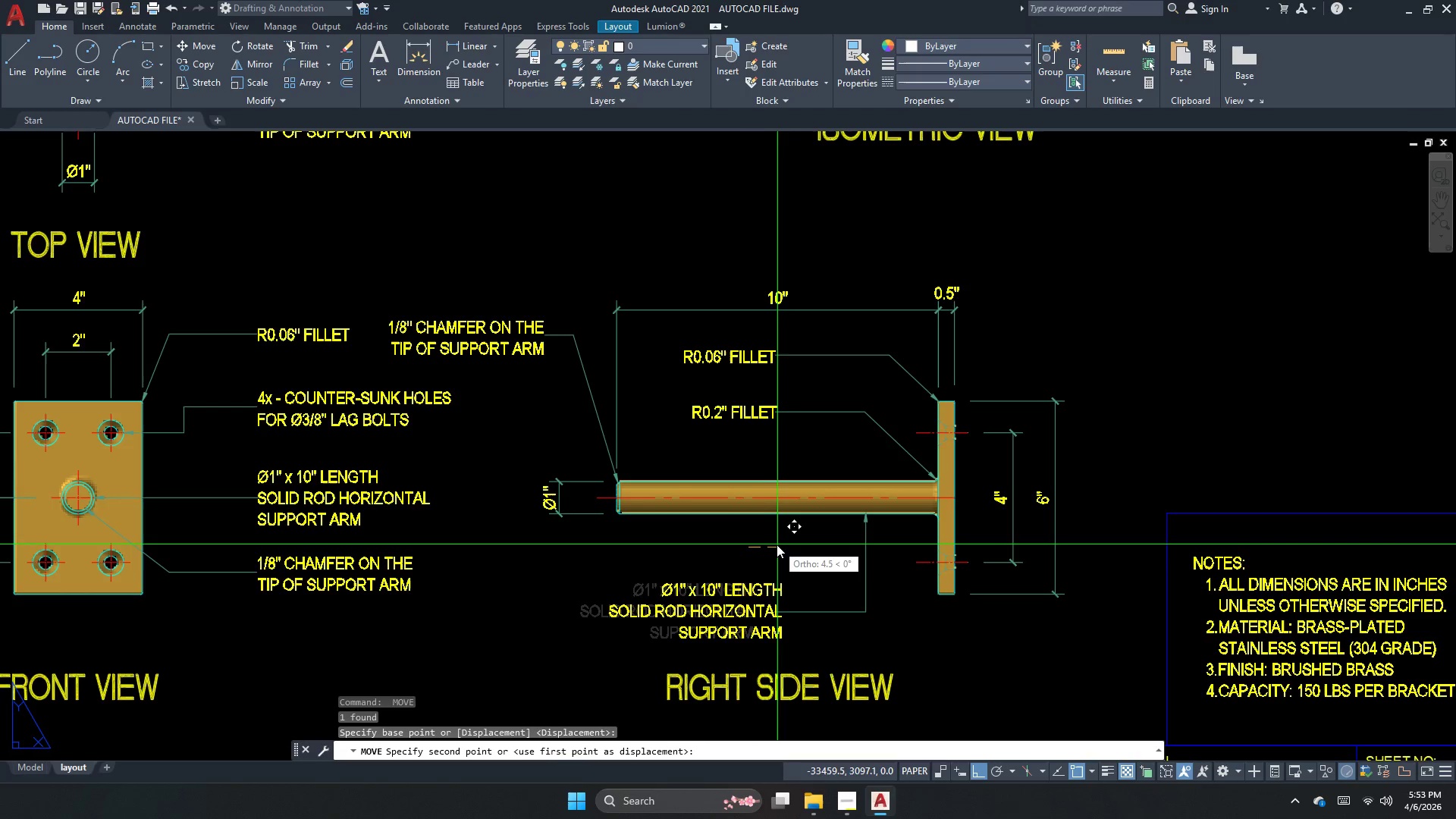 
left_click_drag(start_coordinate=[776, 544], to_coordinate=[782, 552])
 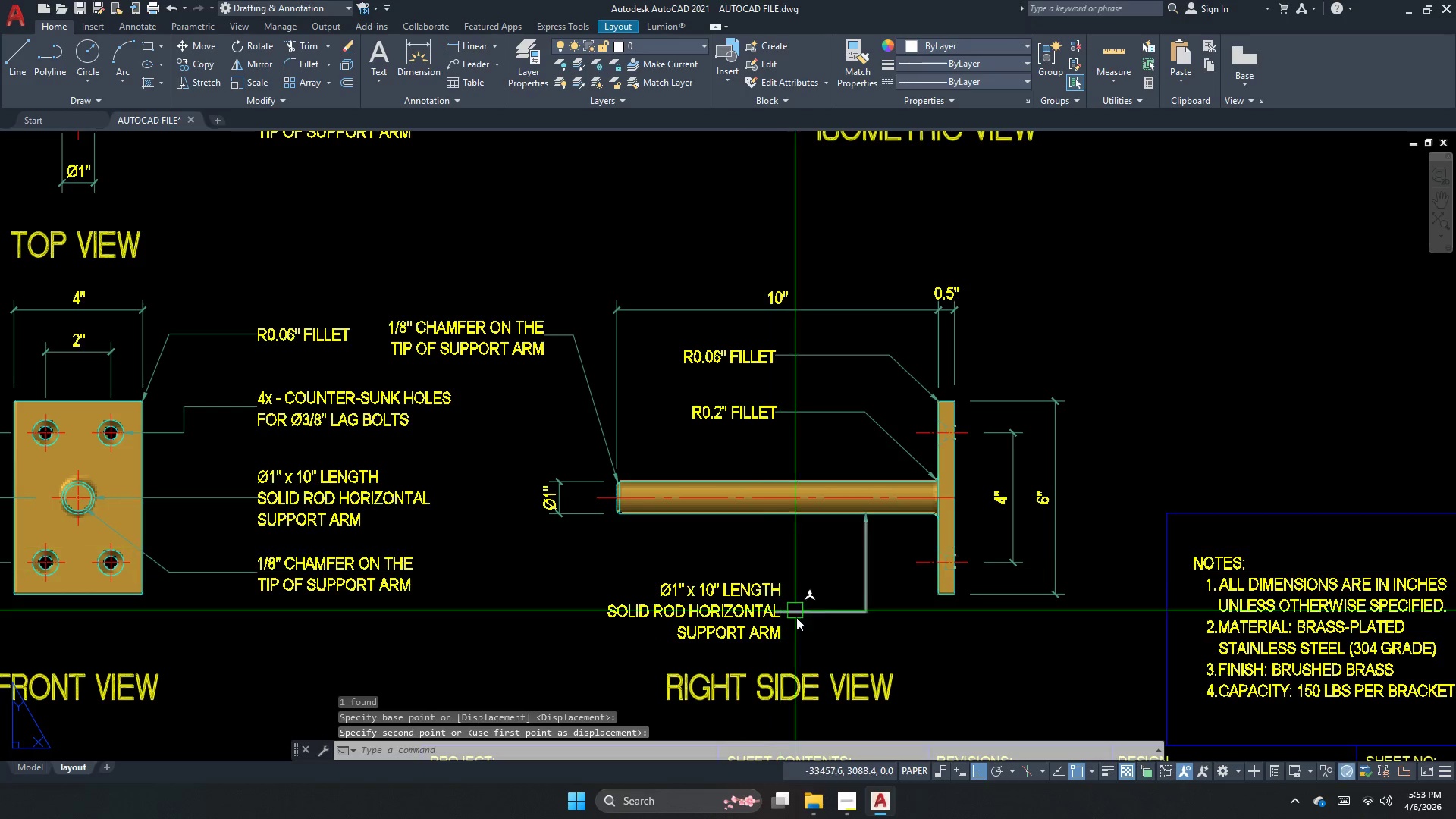 
key(Escape)
 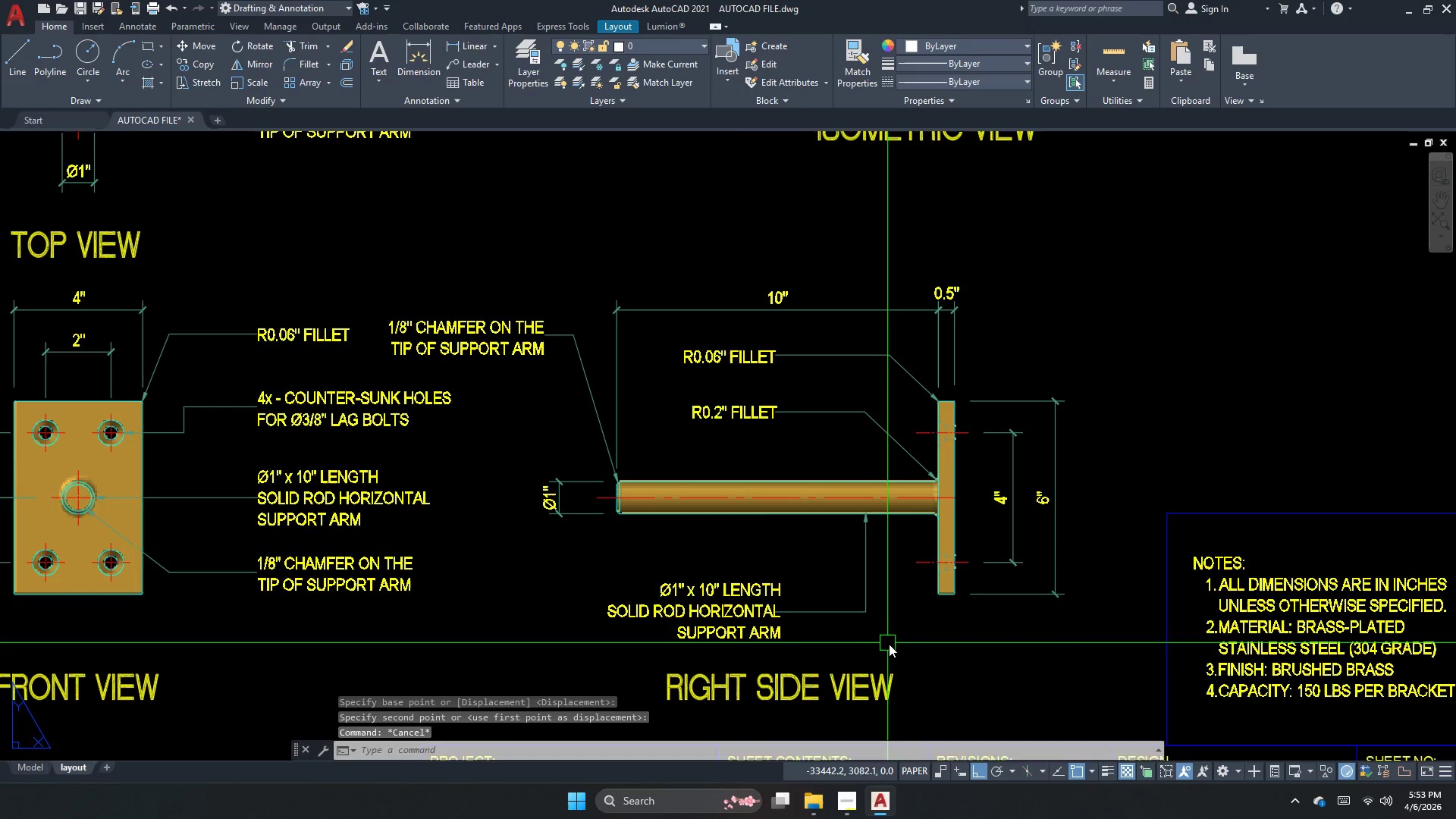 
key(S)
 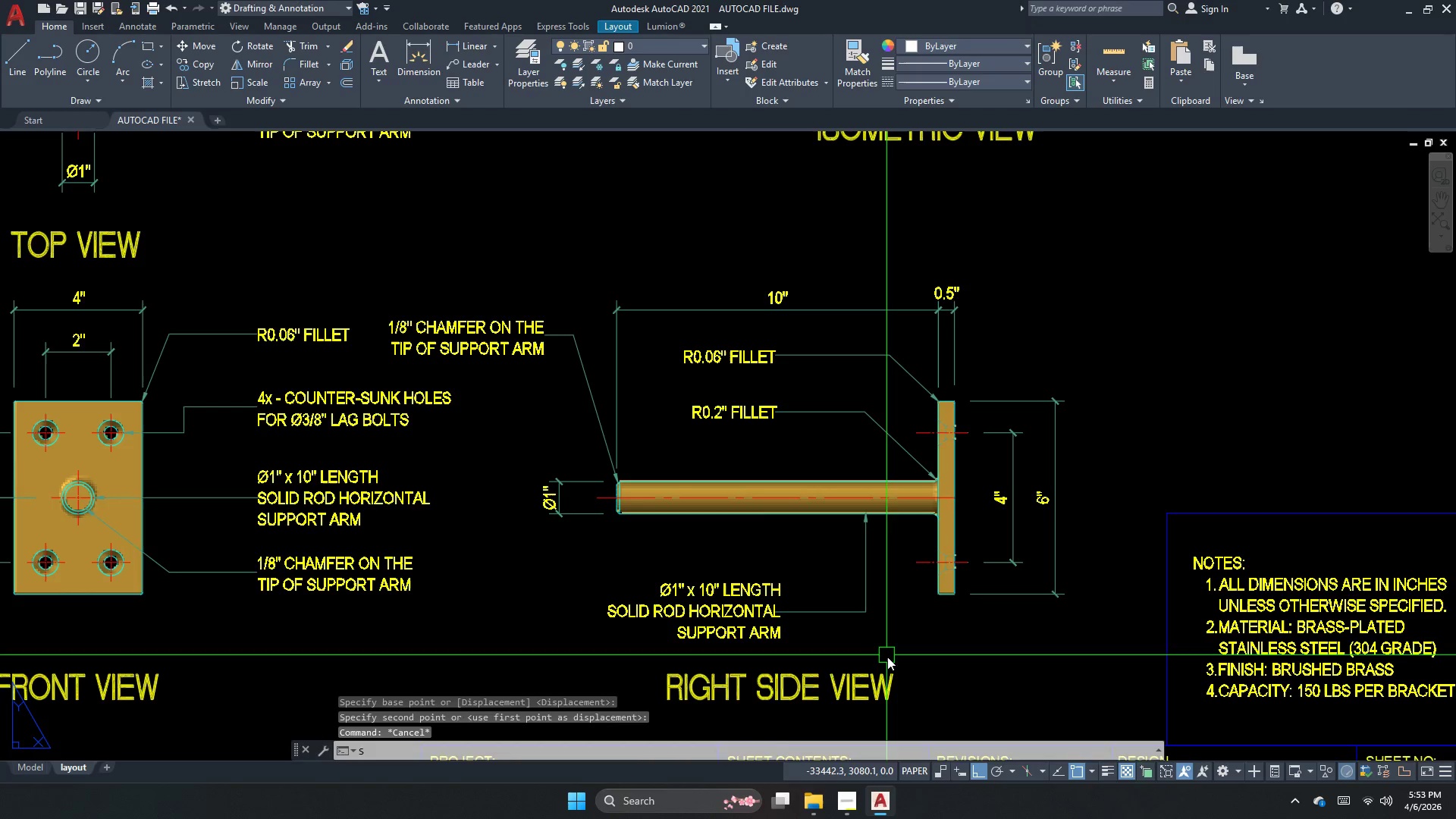 
key(Space)
 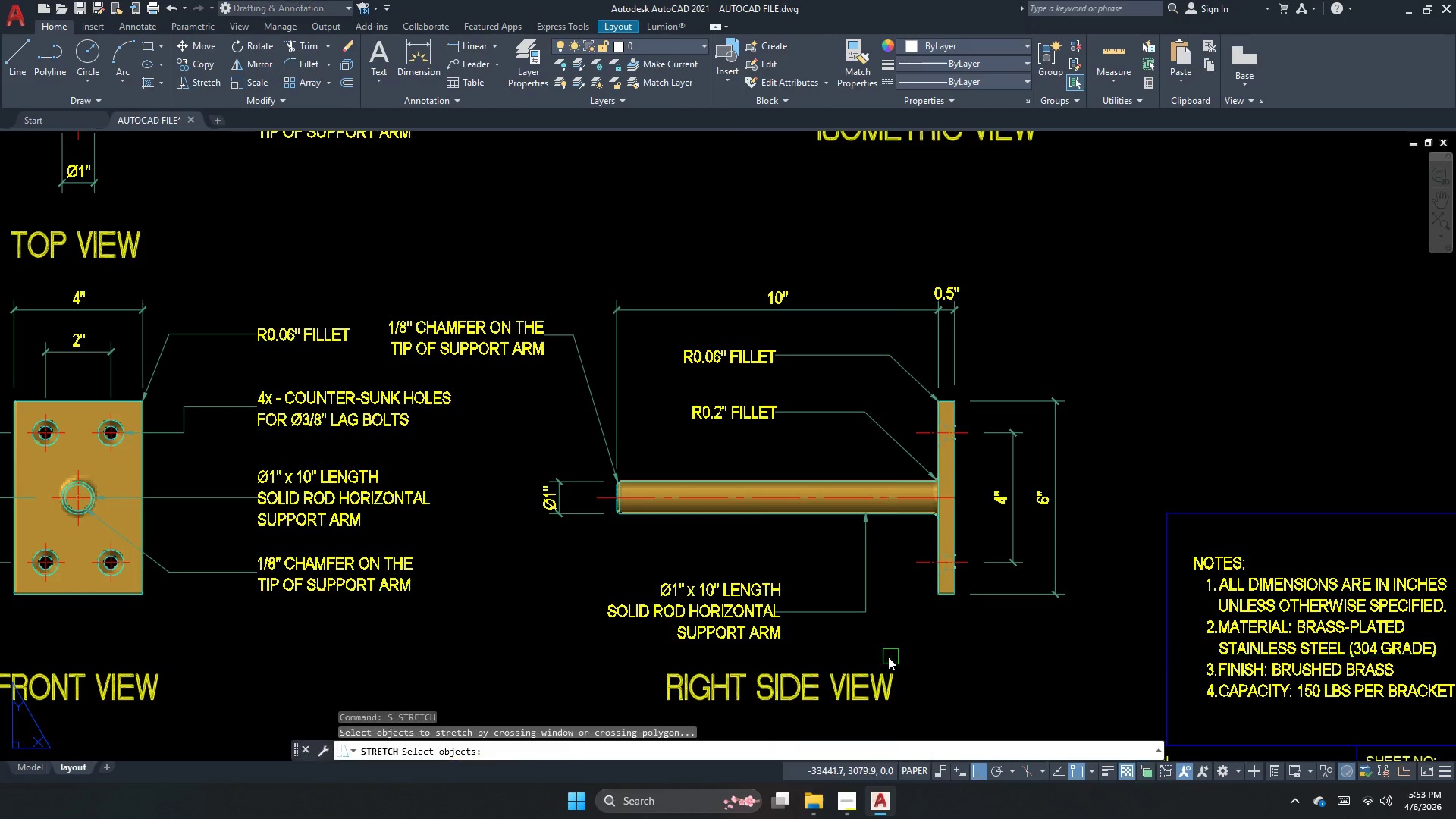 
left_click_drag(start_coordinate=[886, 656], to_coordinate=[861, 645])
 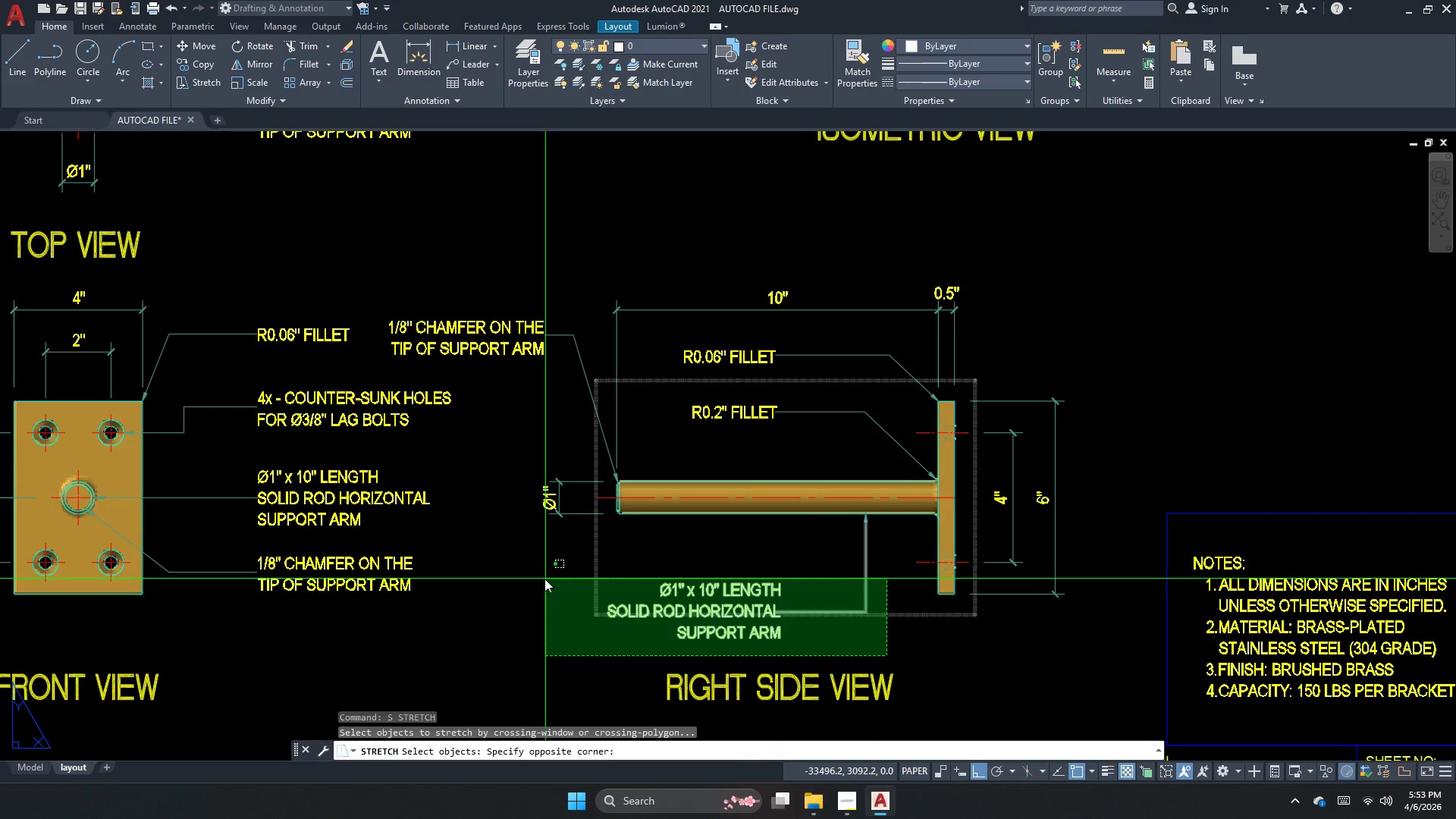 
key(Space)
 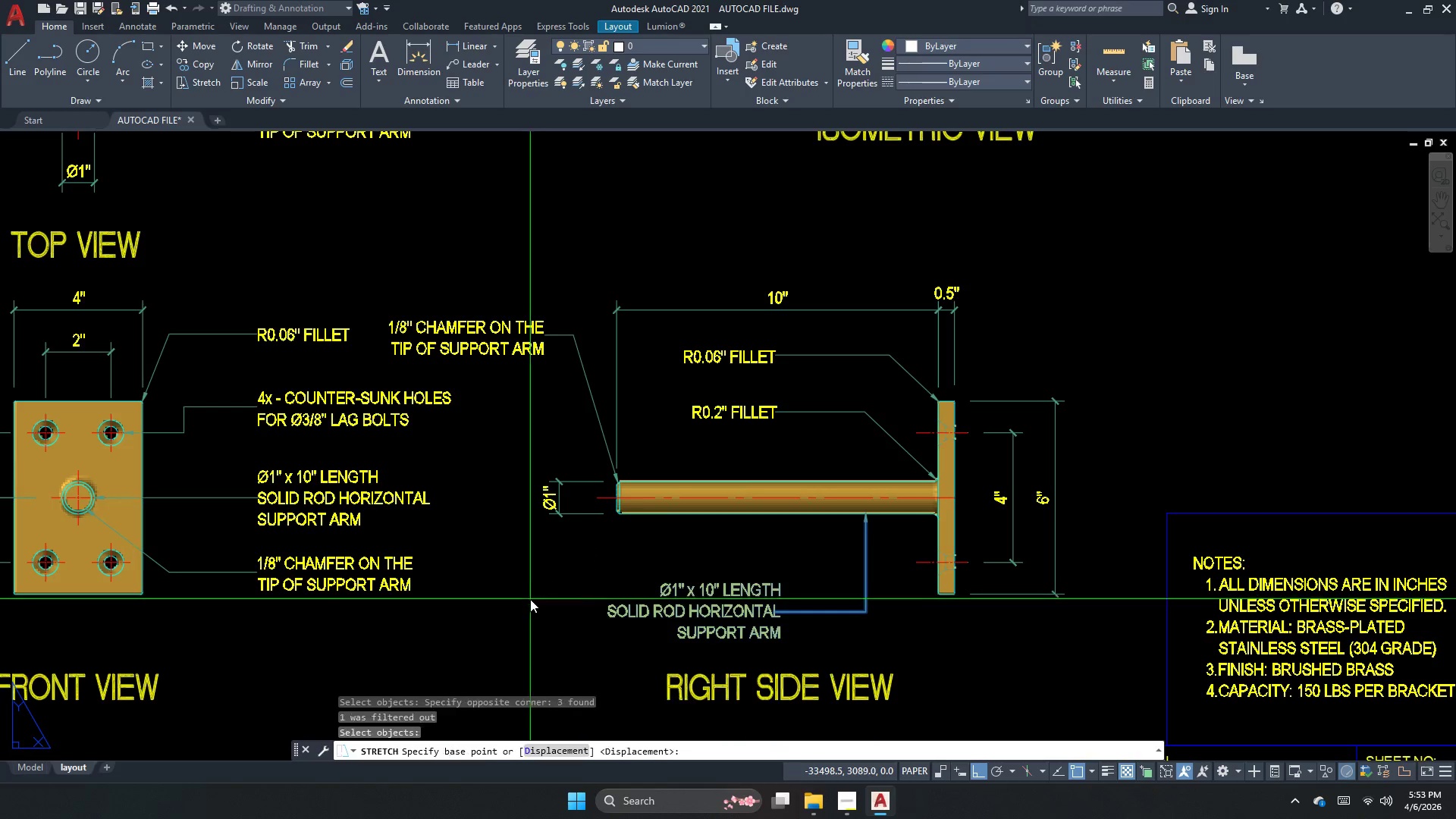 
double_click([529, 599])
 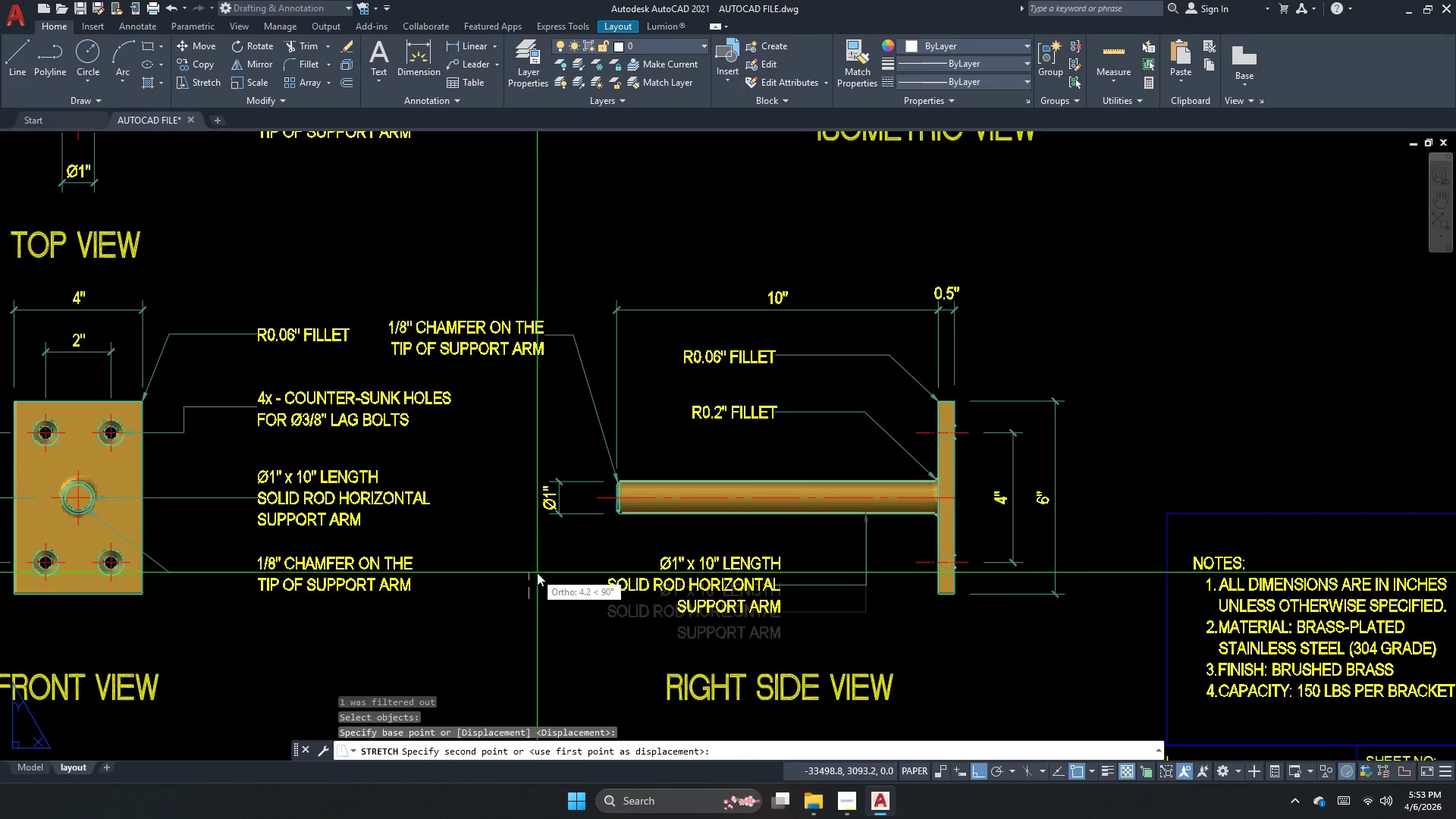 
key(Escape)
 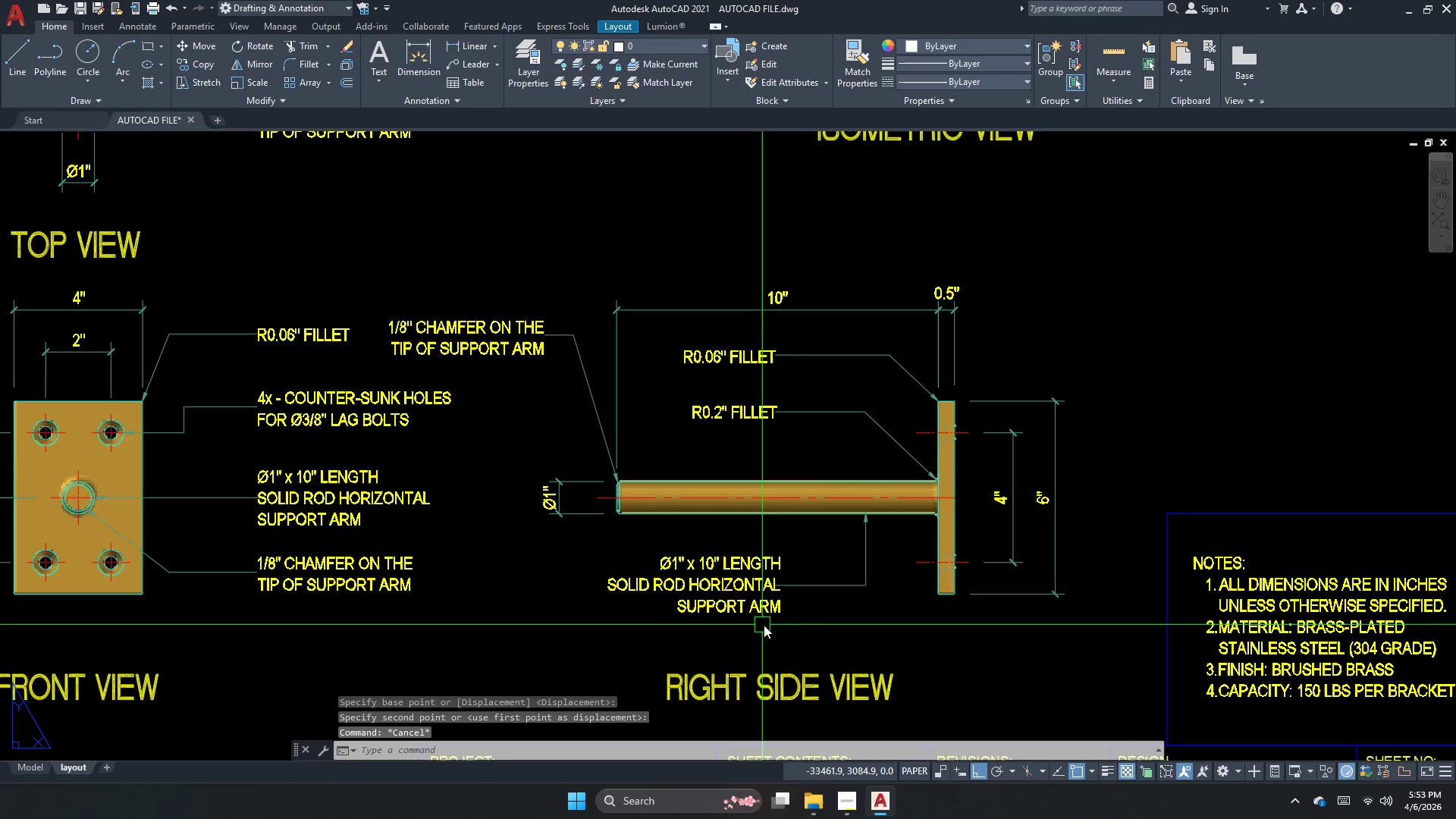 
key(S)
 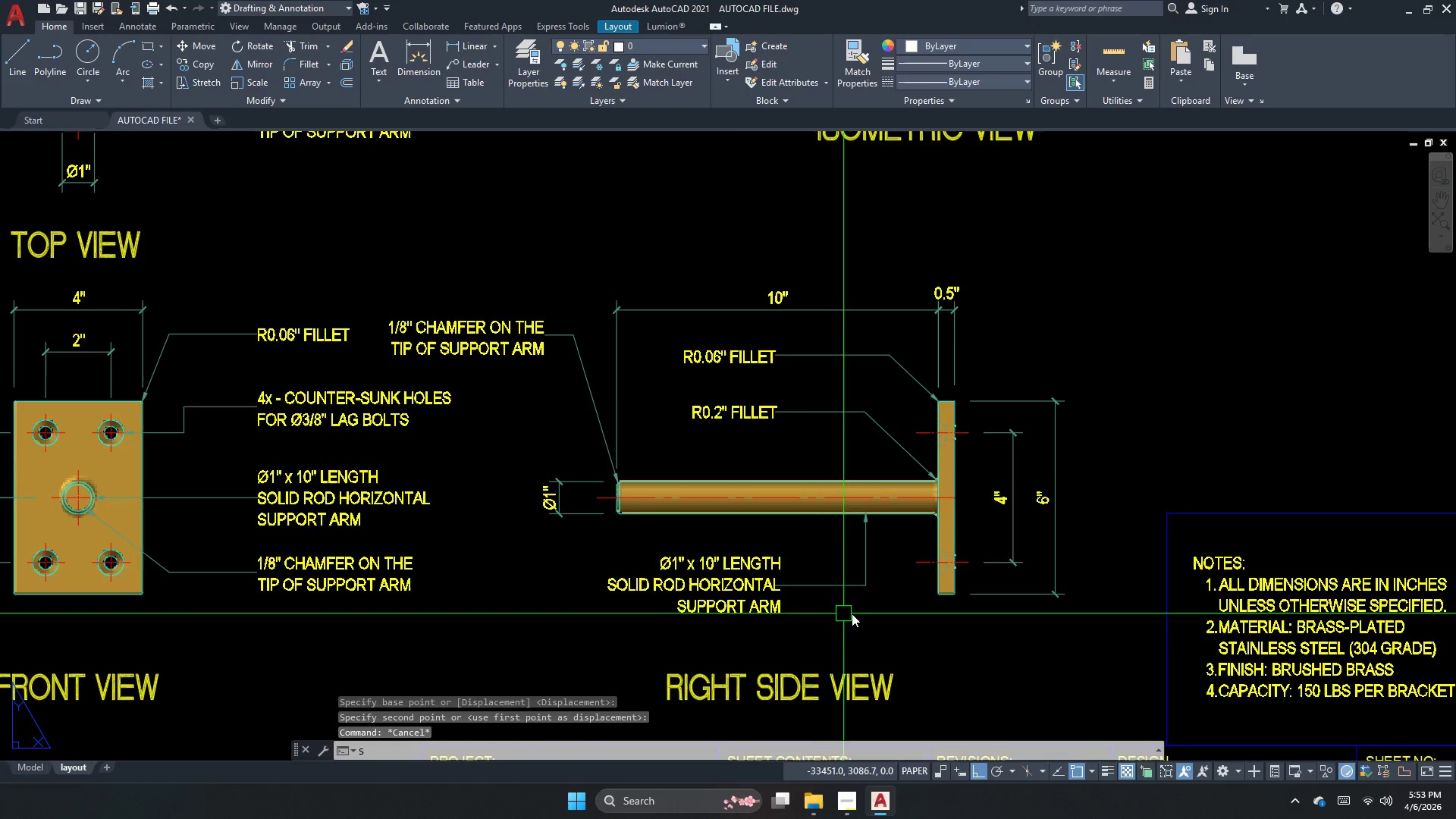 
key(Space)
 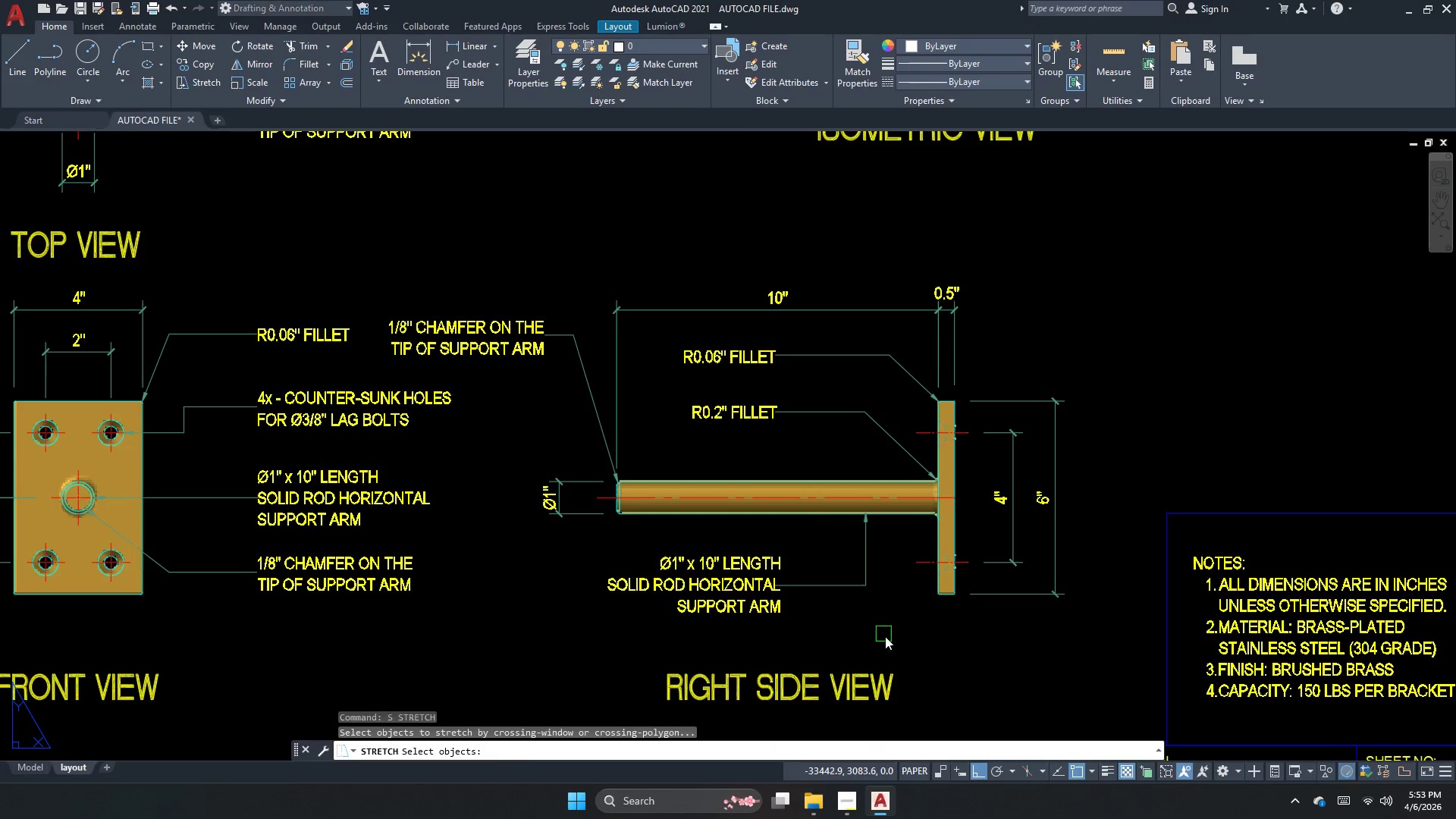 
left_click_drag(start_coordinate=[893, 641], to_coordinate=[876, 597])
 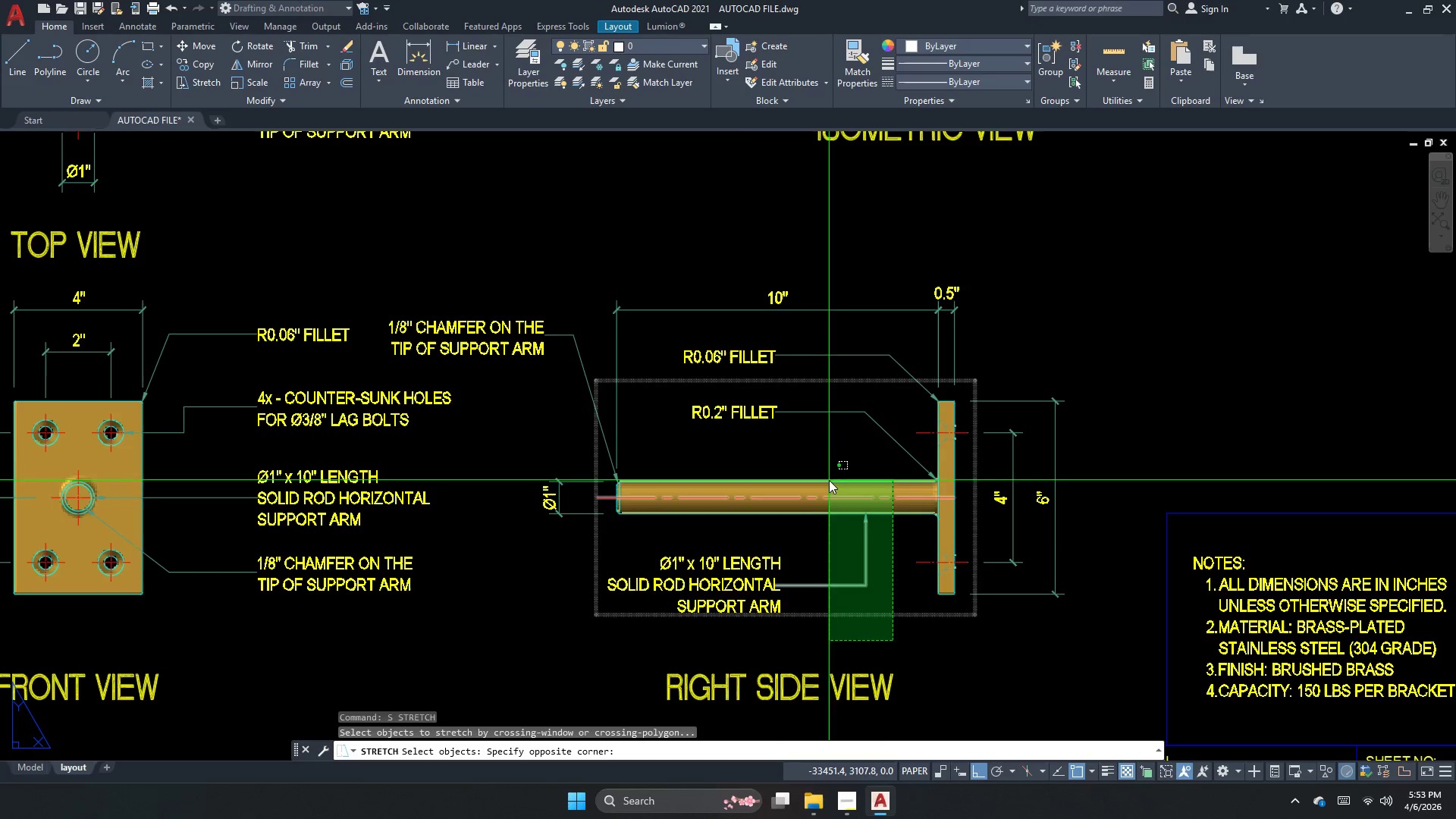 
left_click_drag(start_coordinate=[831, 478], to_coordinate=[835, 479])
 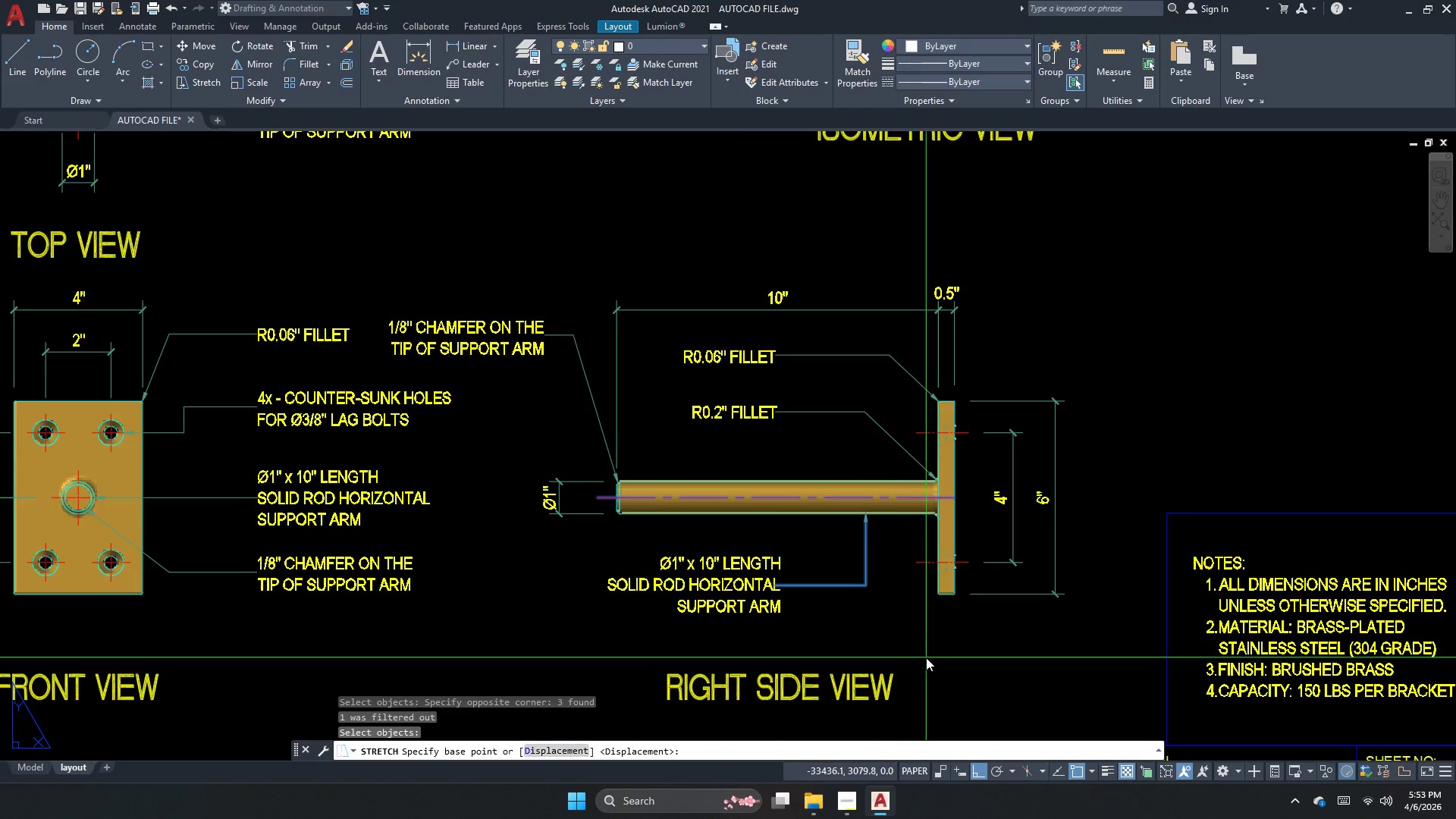 
key(Space)
 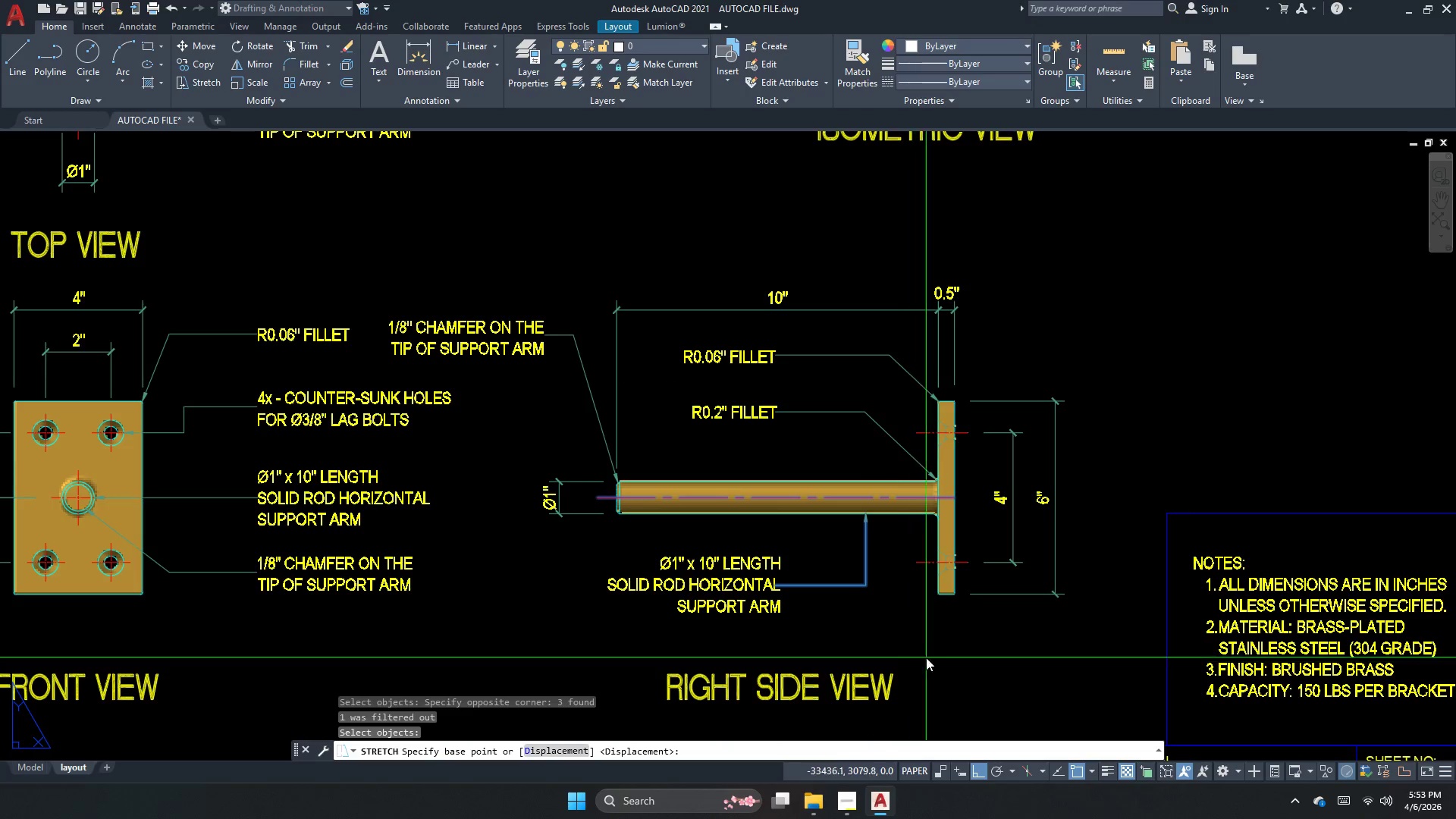 
left_click_drag(start_coordinate=[932, 646], to_coordinate=[916, 648])
 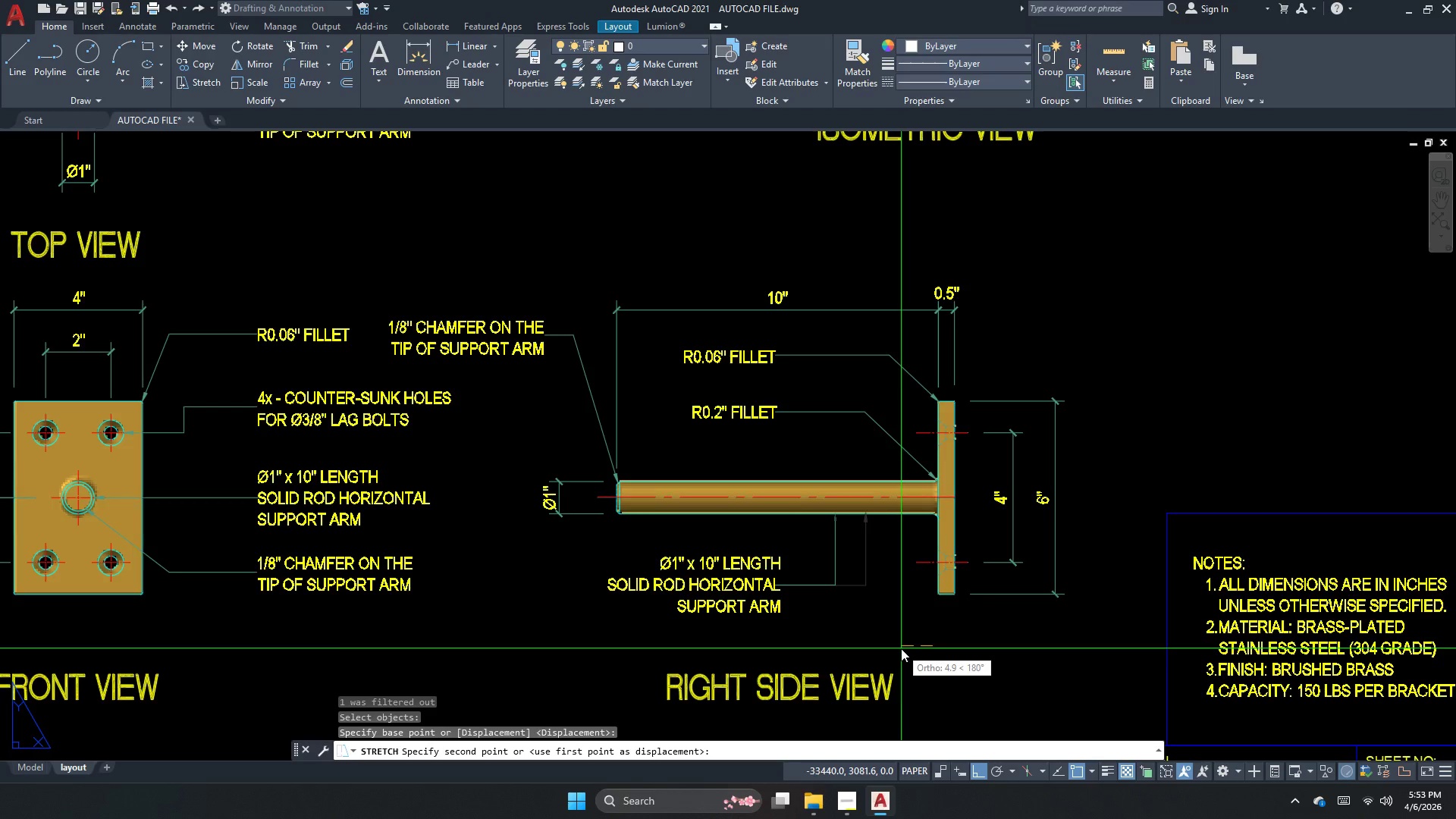 
left_click_drag(start_coordinate=[901, 648], to_coordinate=[894, 653])
 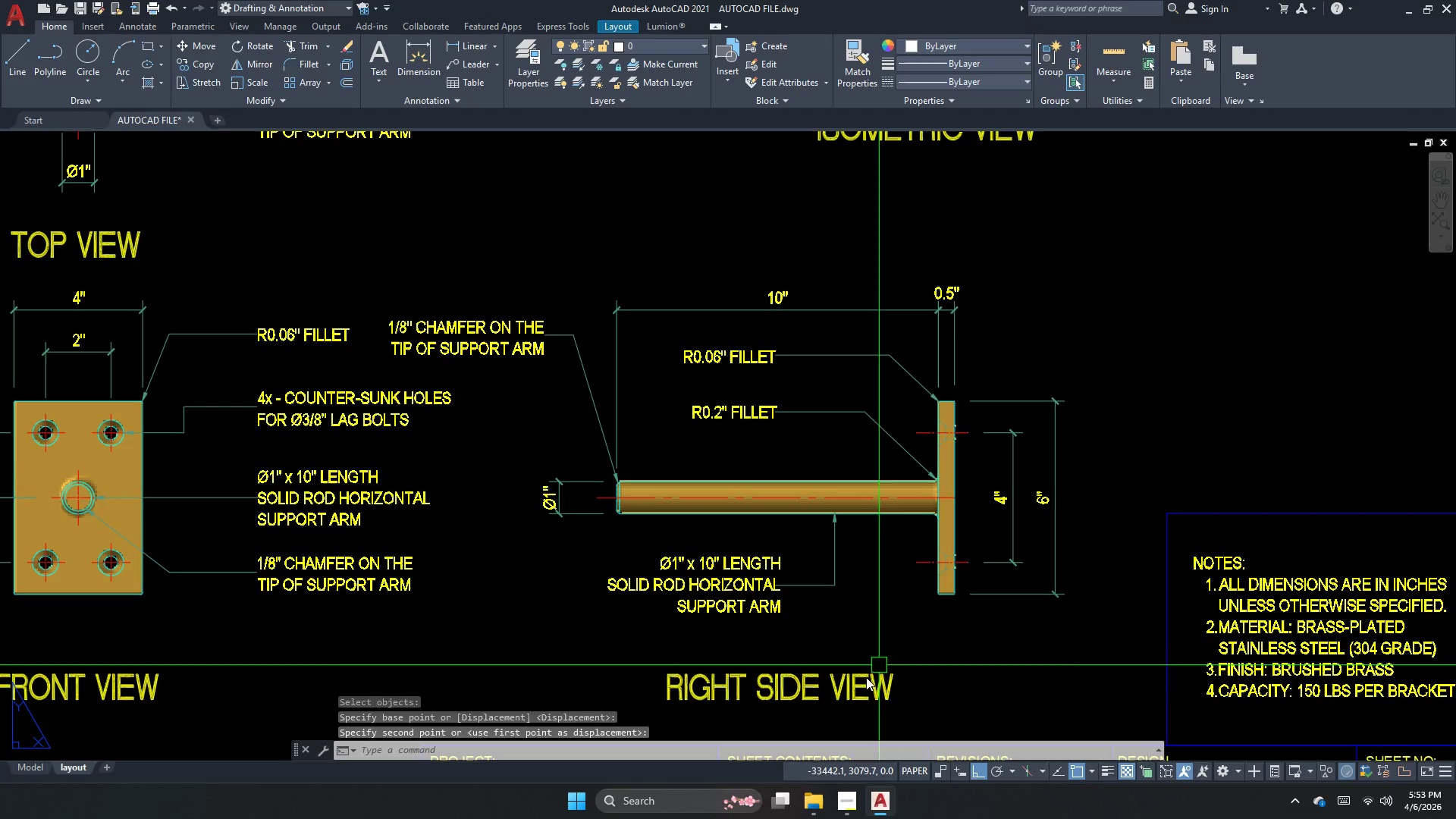 
key(Escape)
 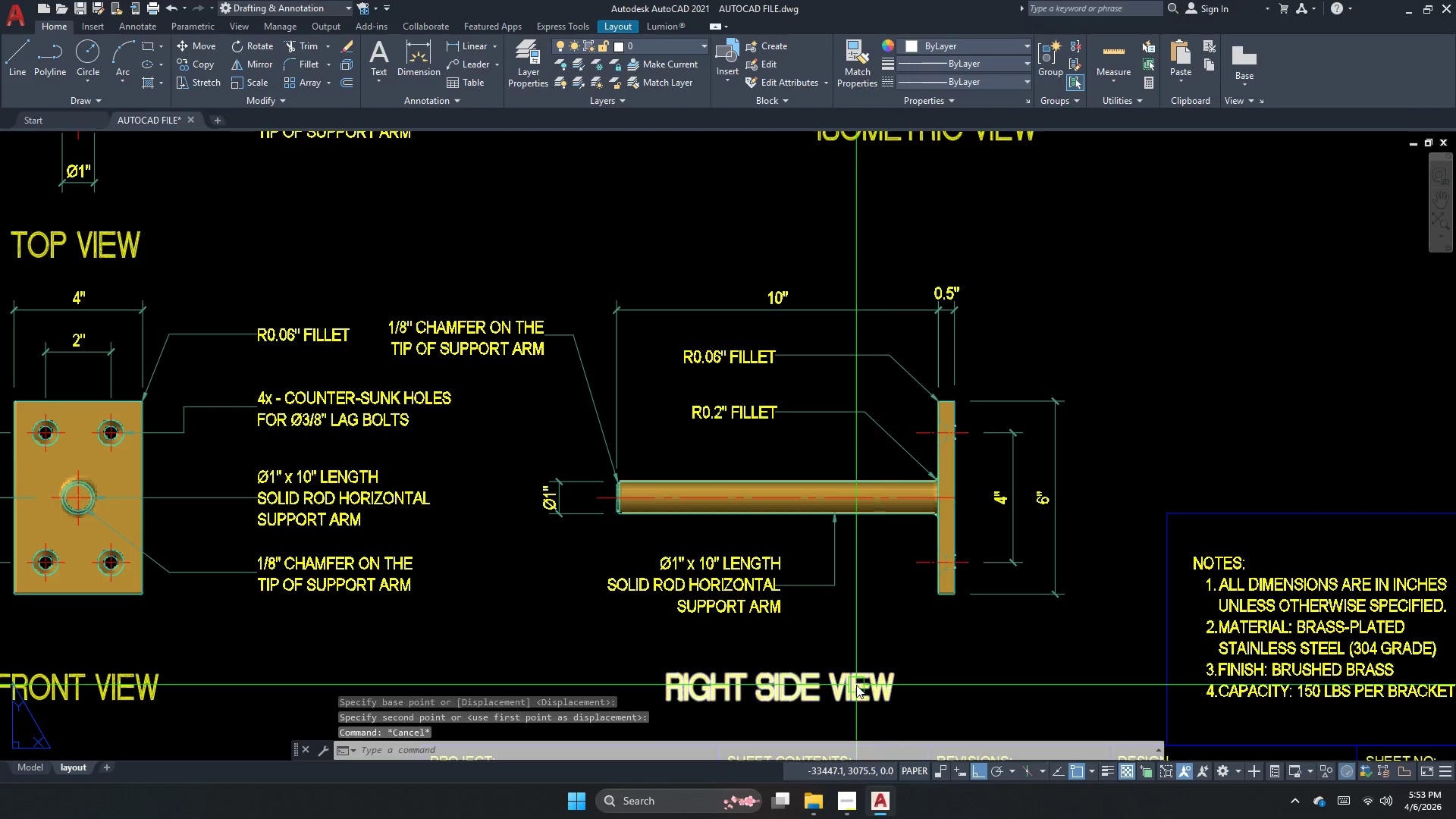 
left_click_drag(start_coordinate=[856, 685], to_coordinate=[830, 682])
 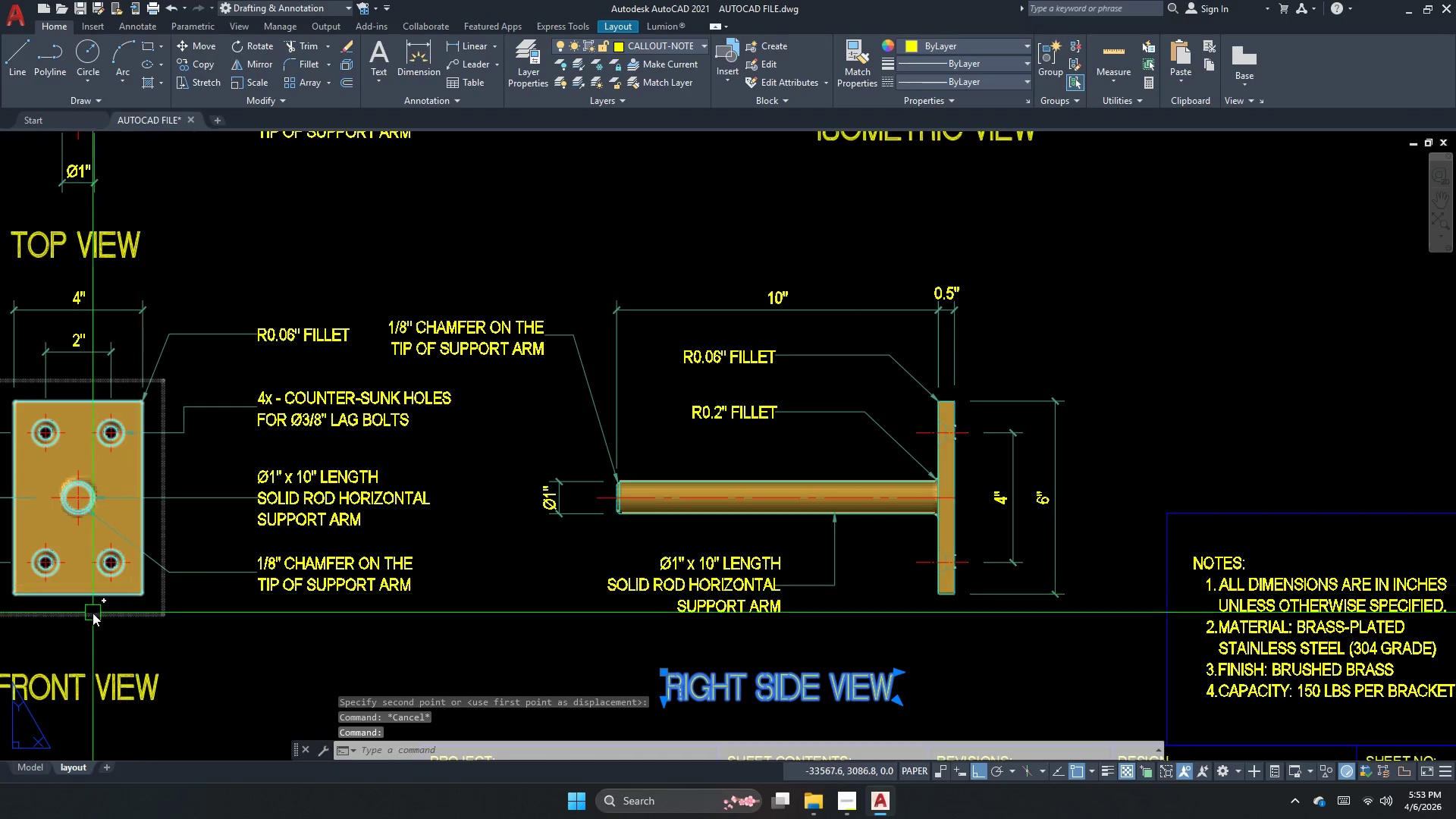 
scroll: coordinate [93, 645], scroll_direction: up, amount: 1.0
 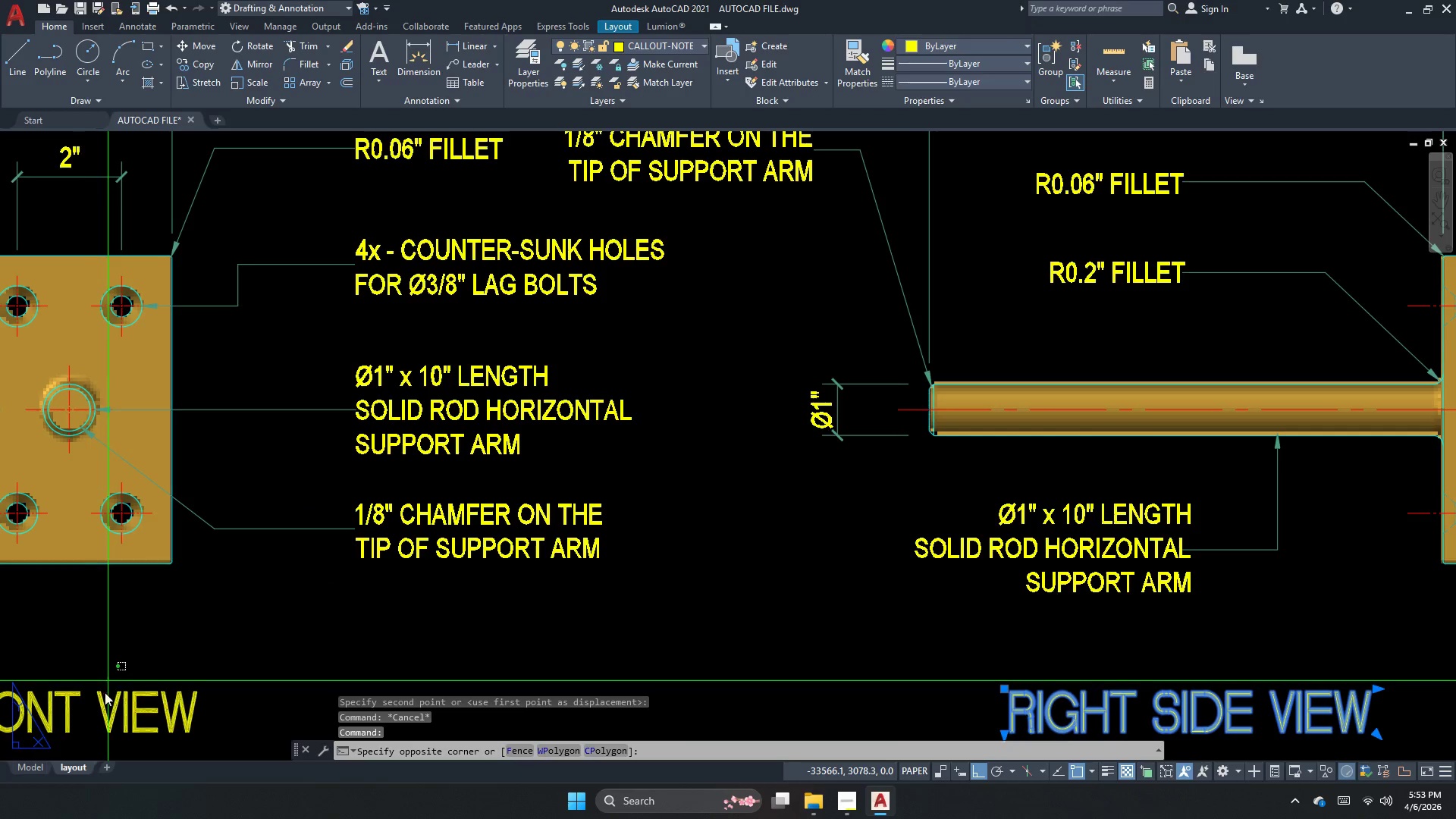 
left_click_drag(start_coordinate=[96, 708], to_coordinate=[101, 704])
 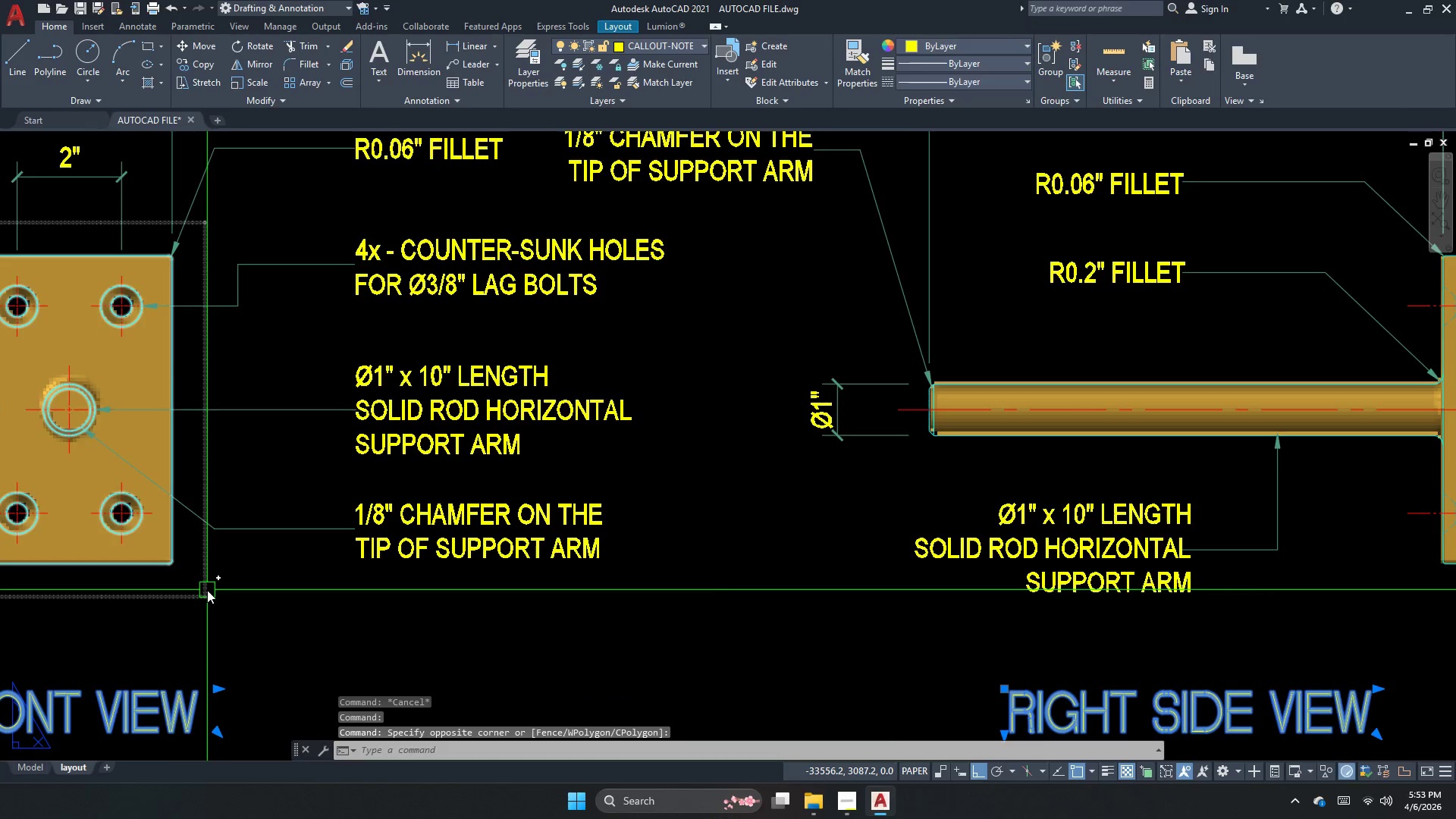 
key(M)
 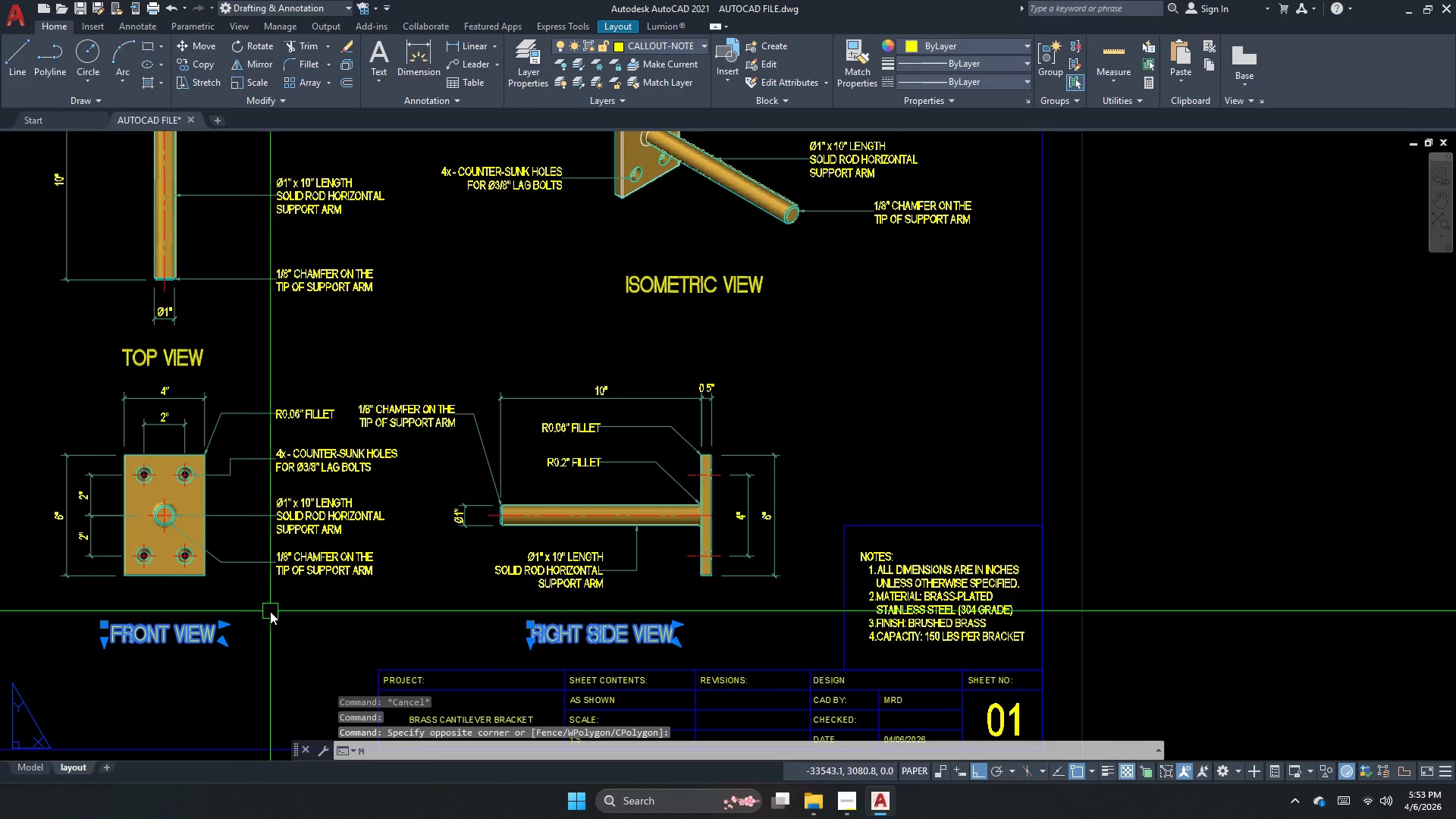 
key(Space)
 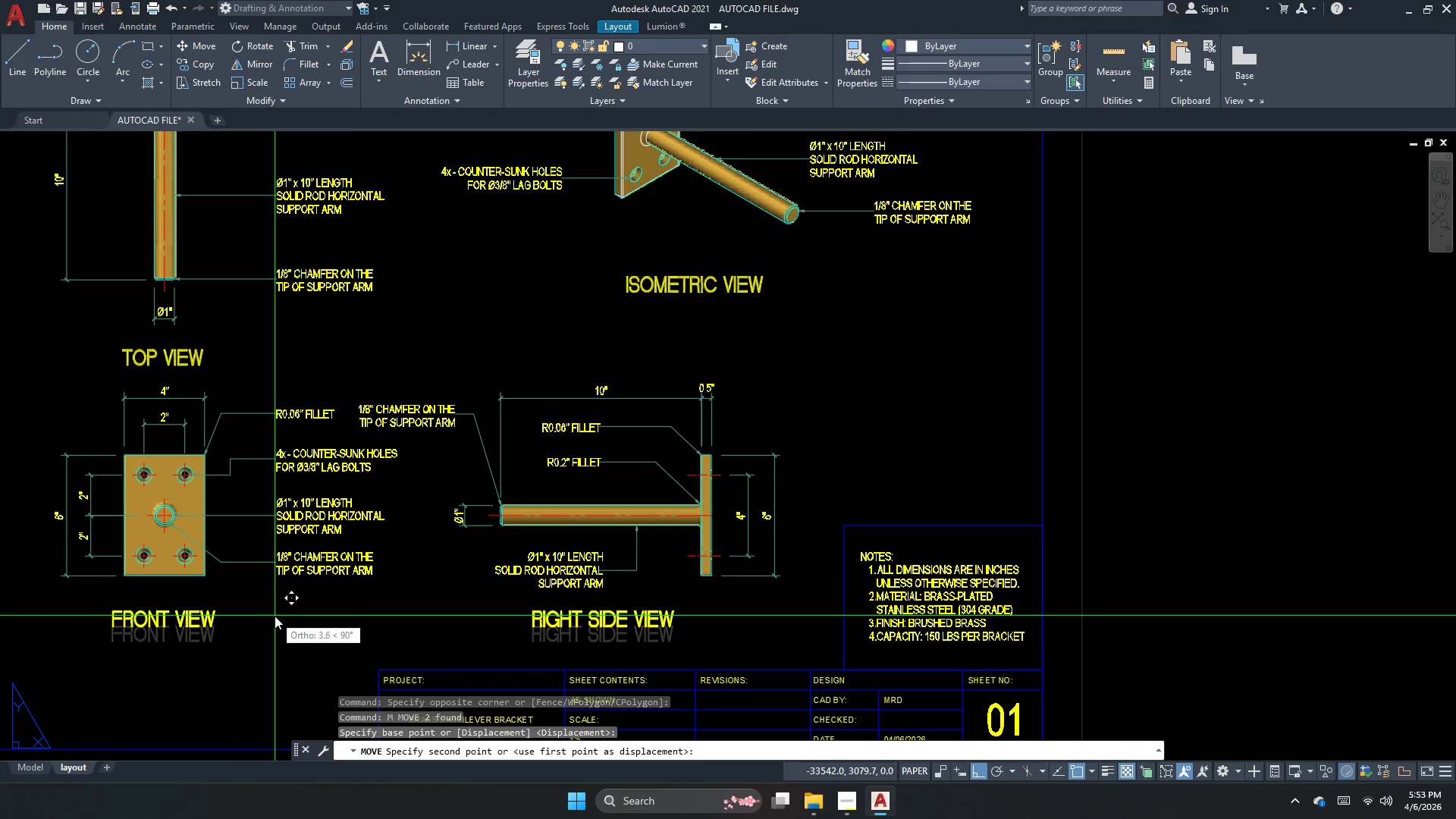 
scroll: coordinate [236, 580], scroll_direction: down, amount: 2.0
 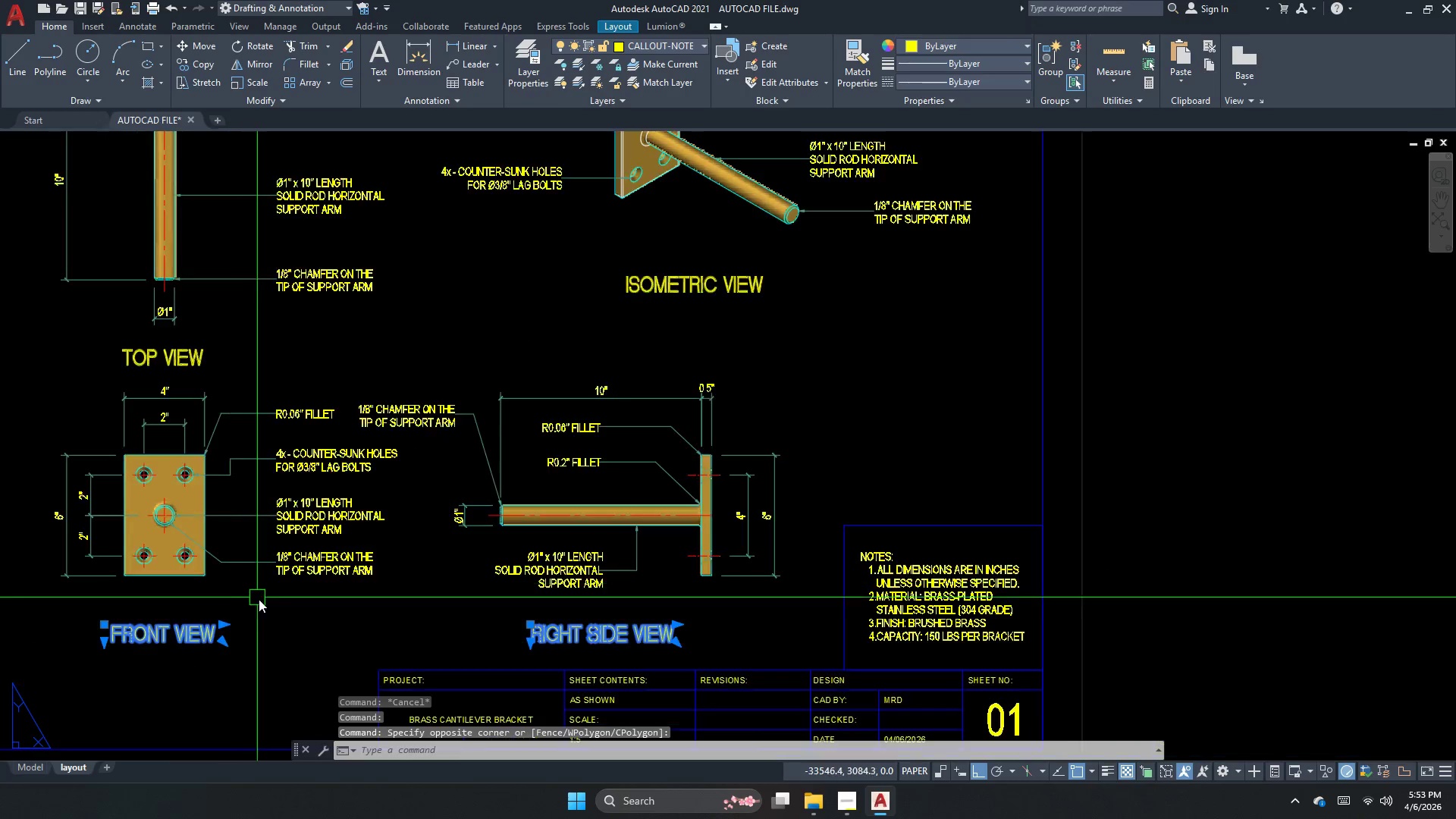 
left_click([275, 616])
 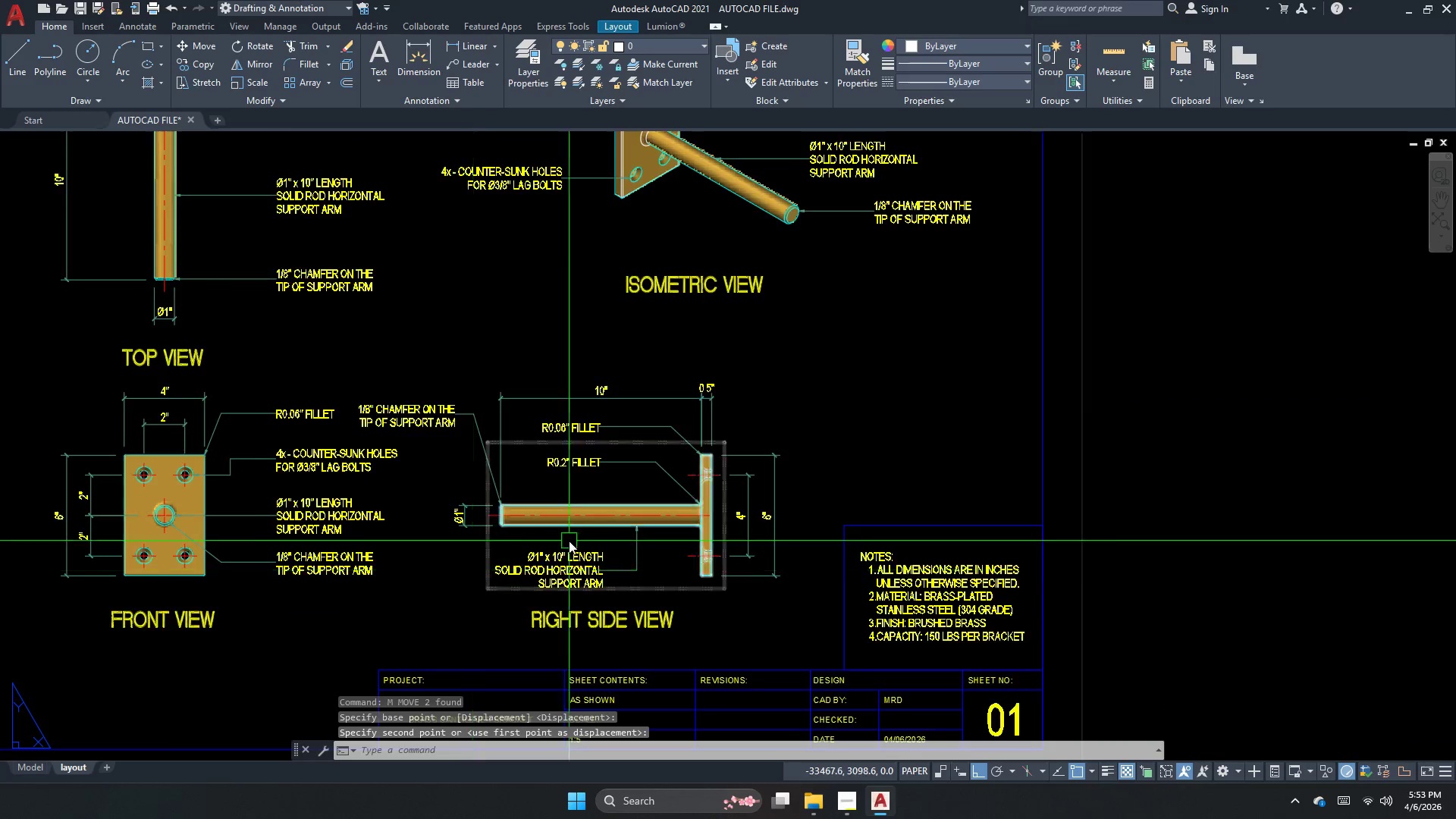 
scroll: coordinate [569, 541], scroll_direction: down, amount: 2.0
 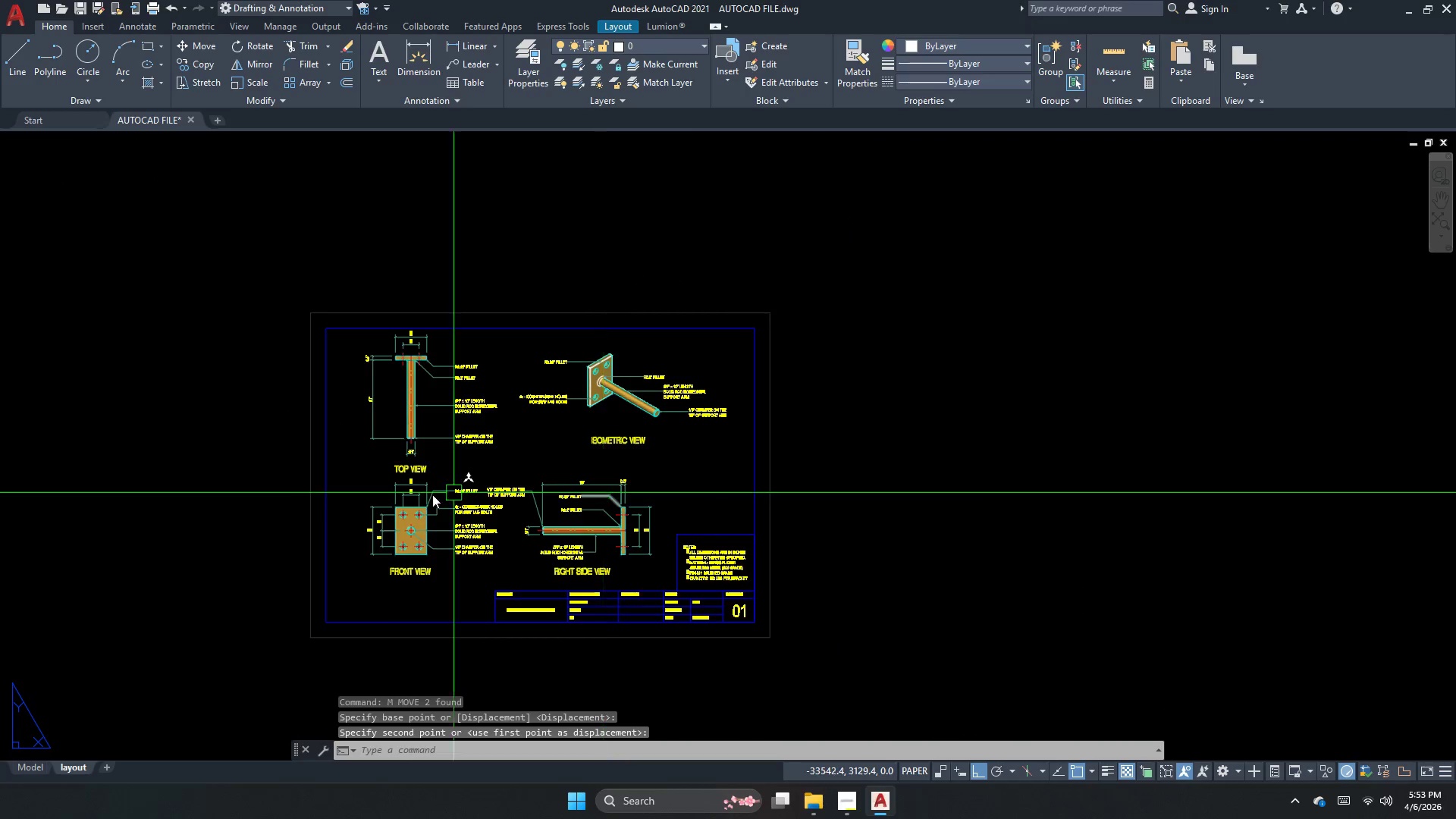 
scroll: coordinate [416, 496], scroll_direction: up, amount: 1.0
 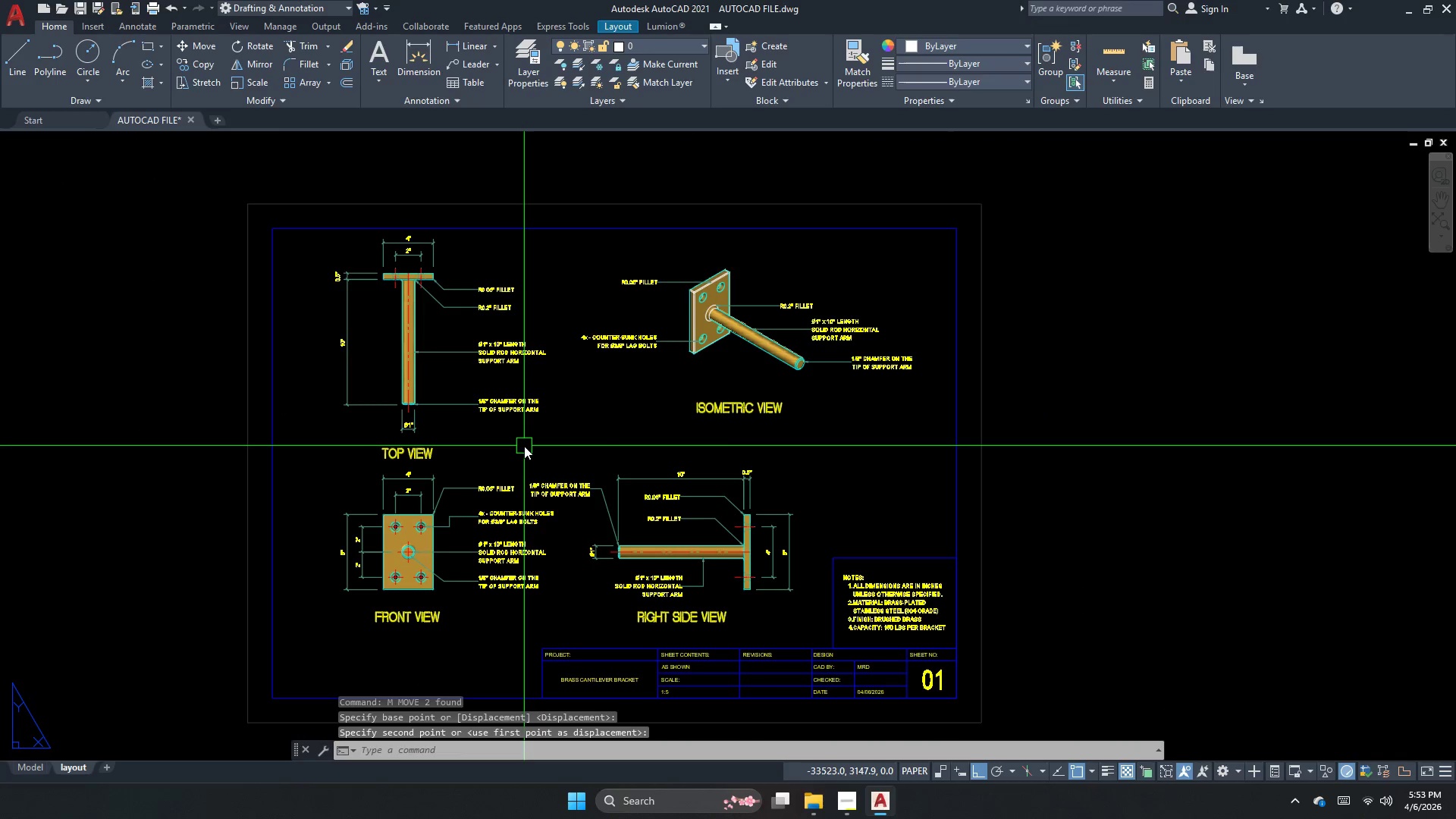 
key(Escape)
 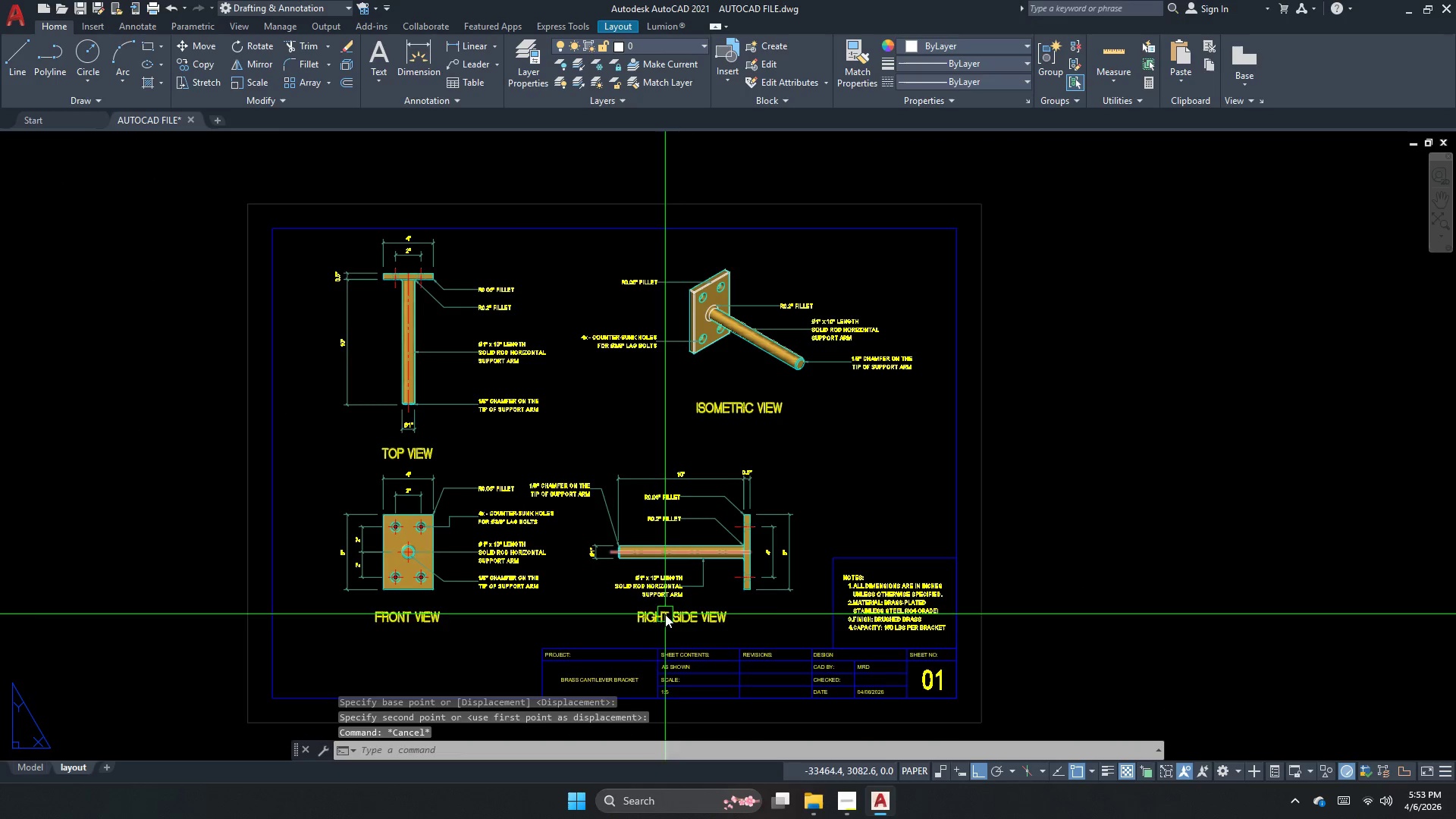 
left_click([685, 604])
 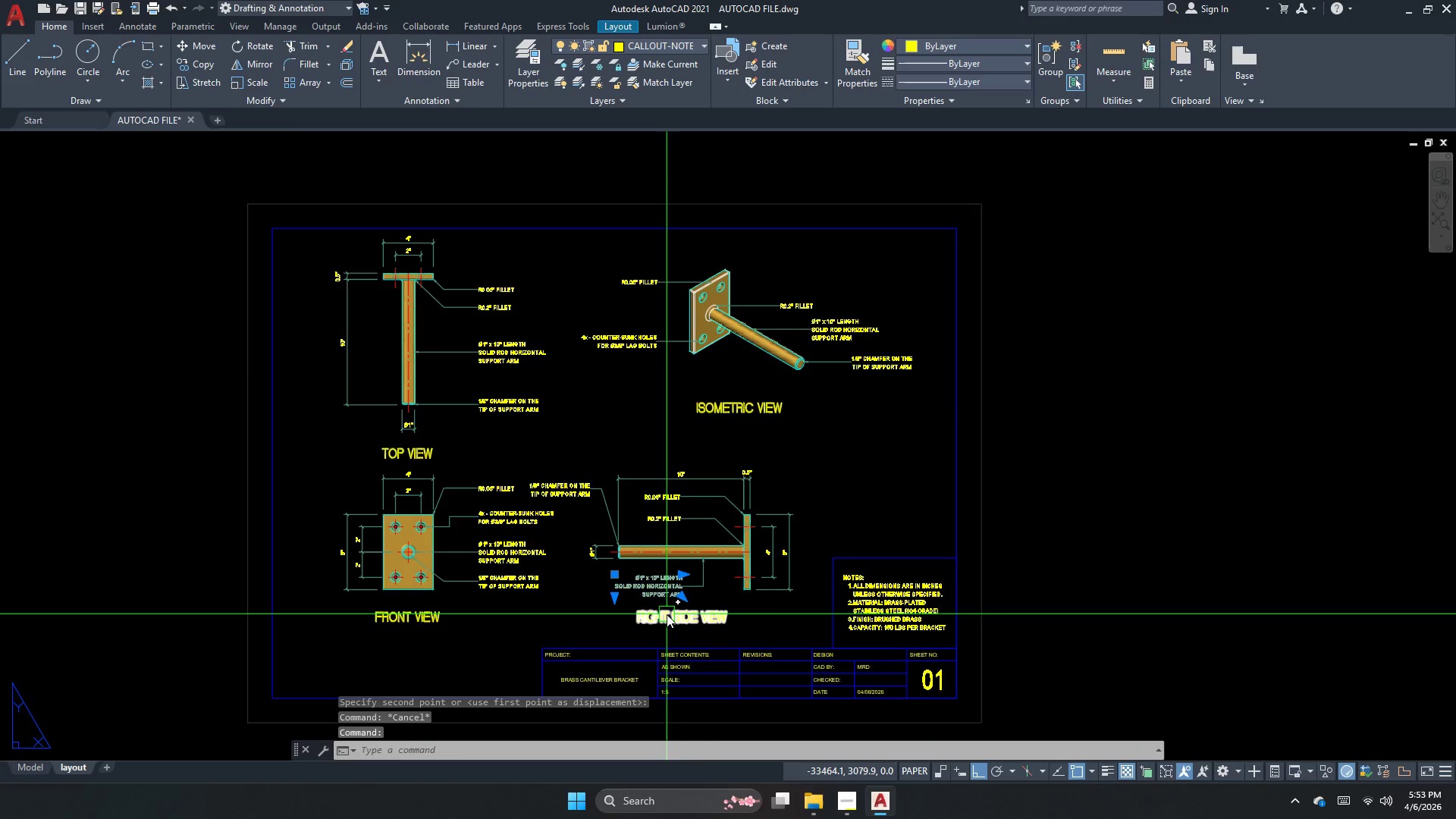 
hold_key(key=Escape, duration=3.97)
 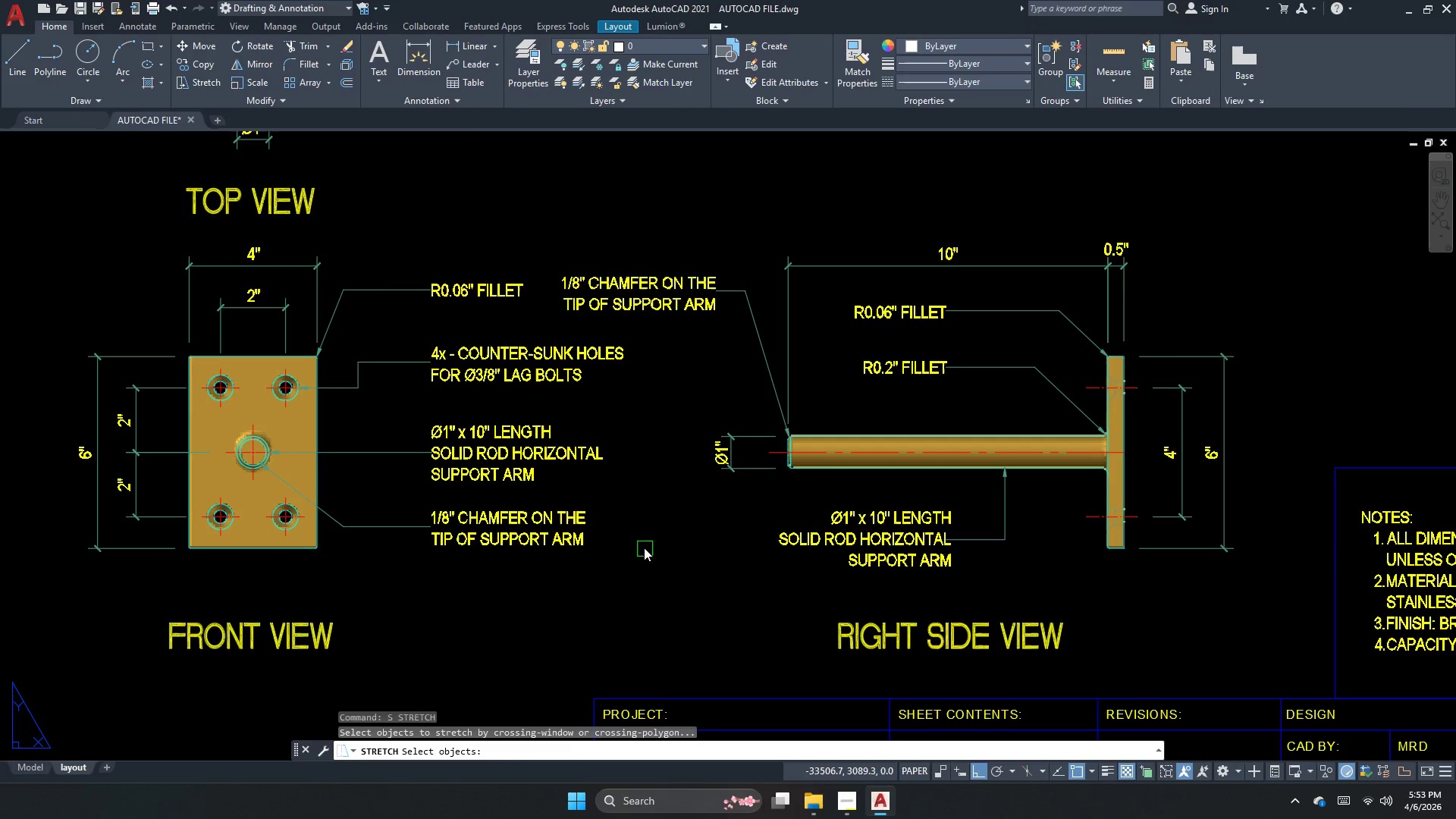 
left_click([668, 620])
 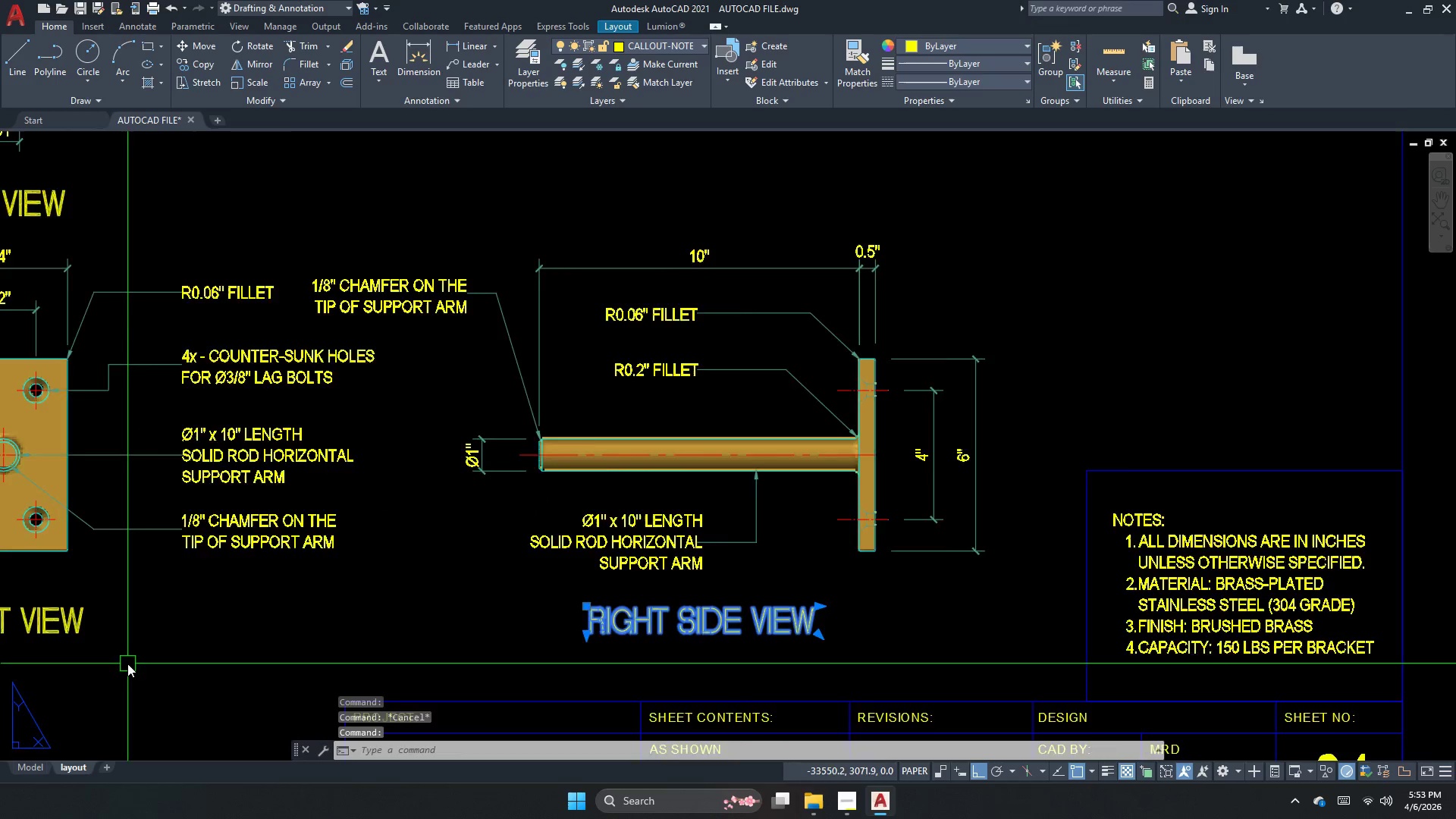 
scroll: coordinate [667, 617], scroll_direction: up, amount: 2.0
 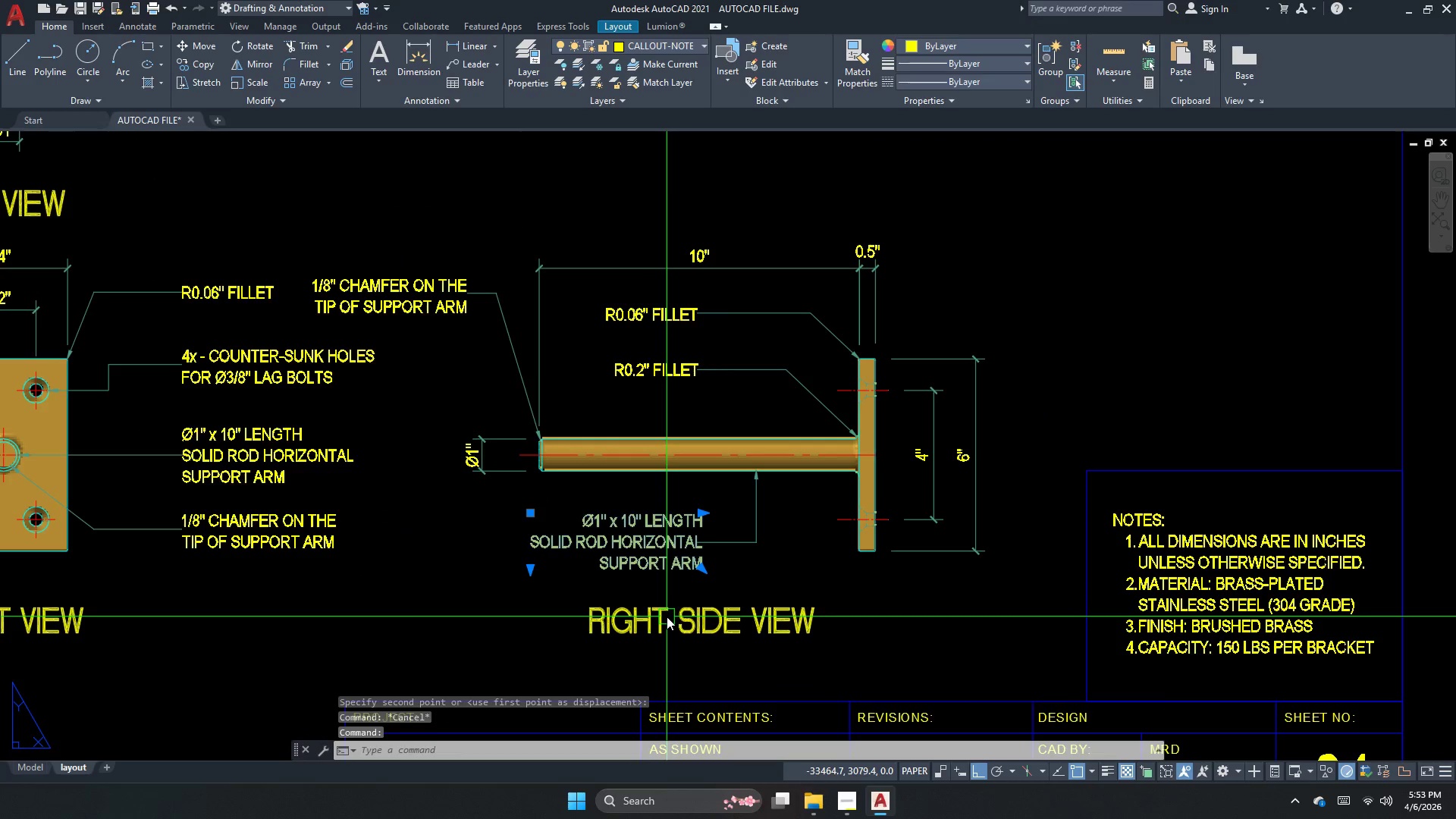 
left_click([271, 639])
 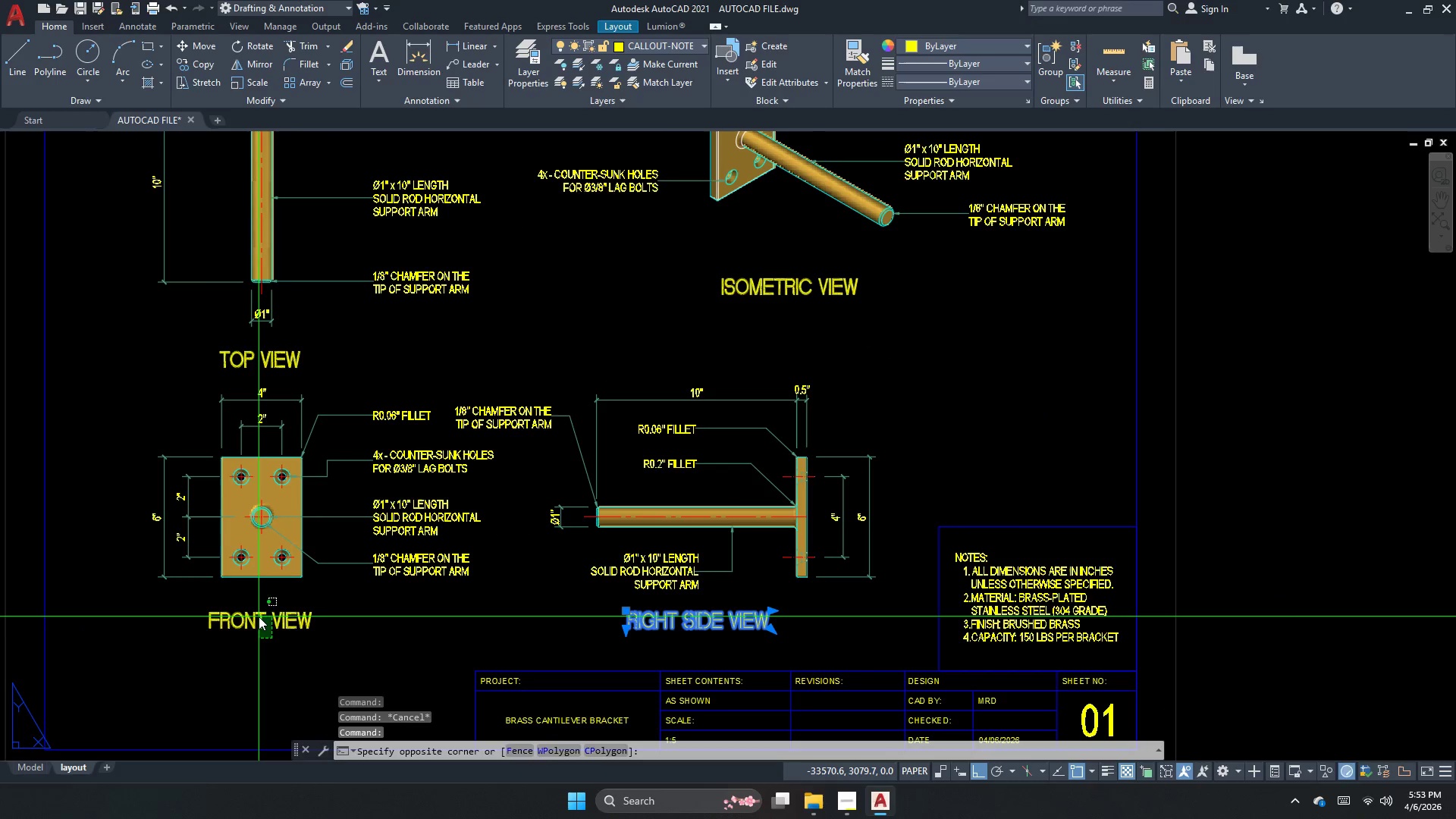 
scroll: coordinate [348, 643], scroll_direction: down, amount: 1.0
 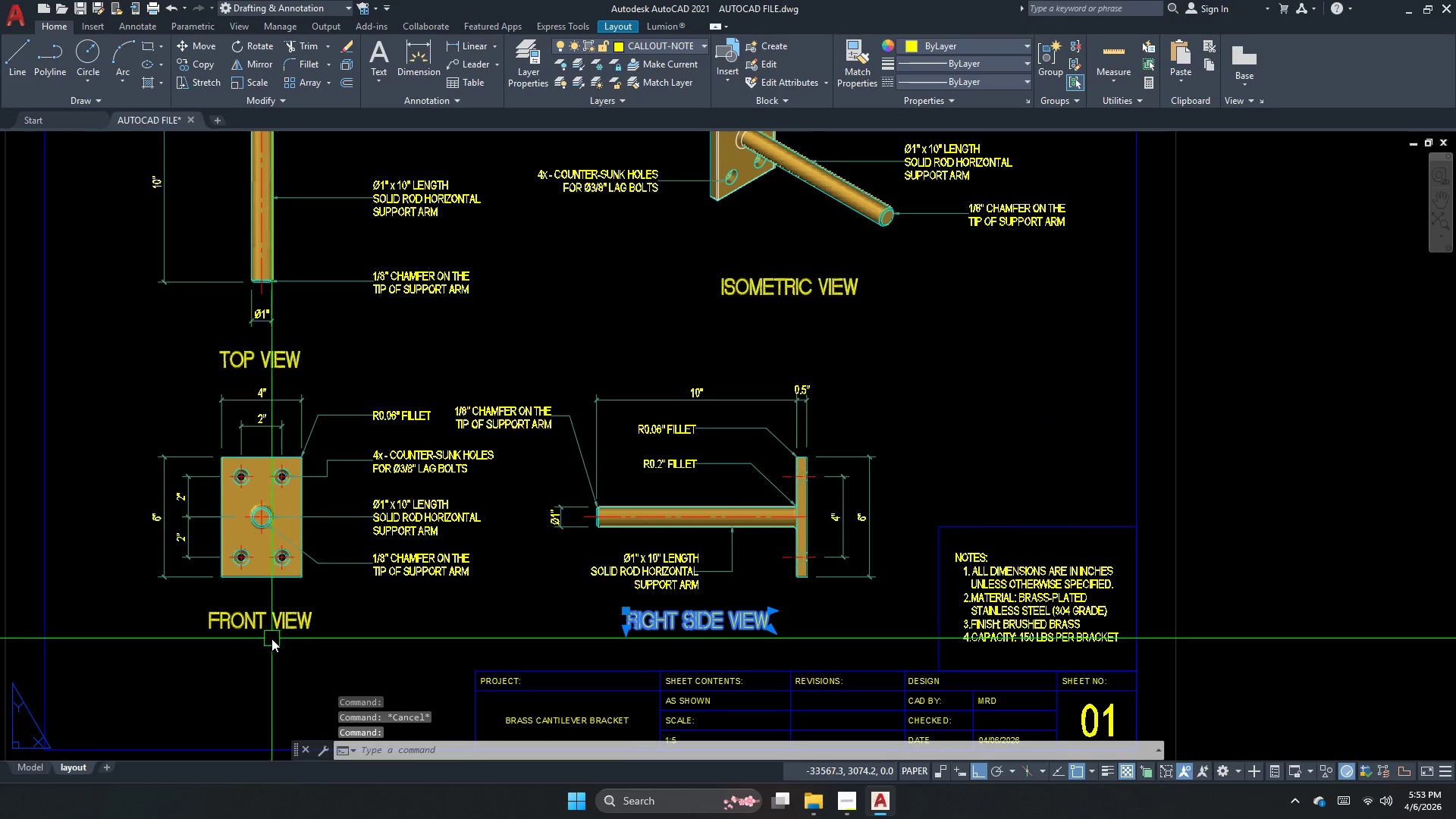 
double_click([259, 617])
 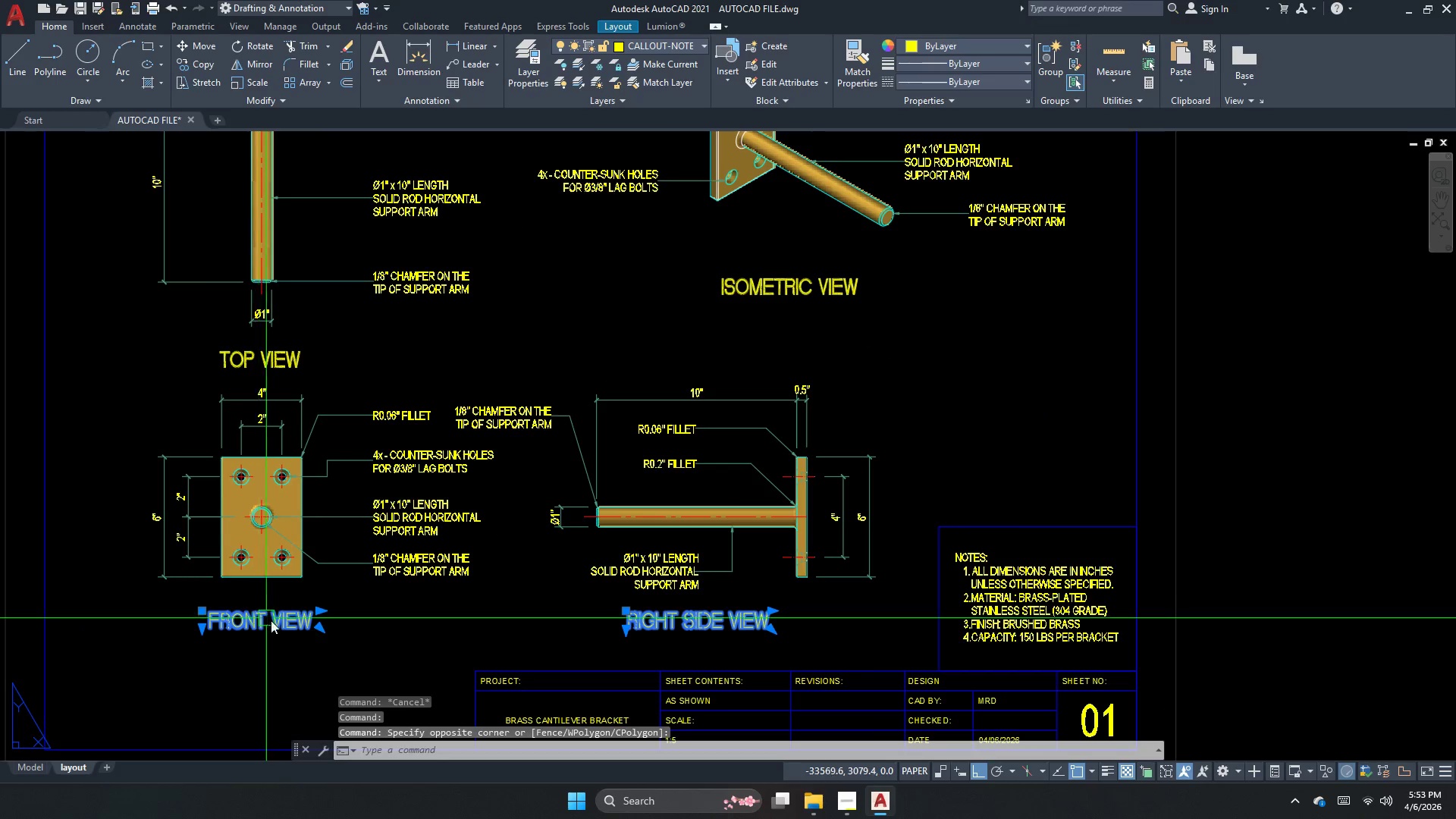 
key(M)
 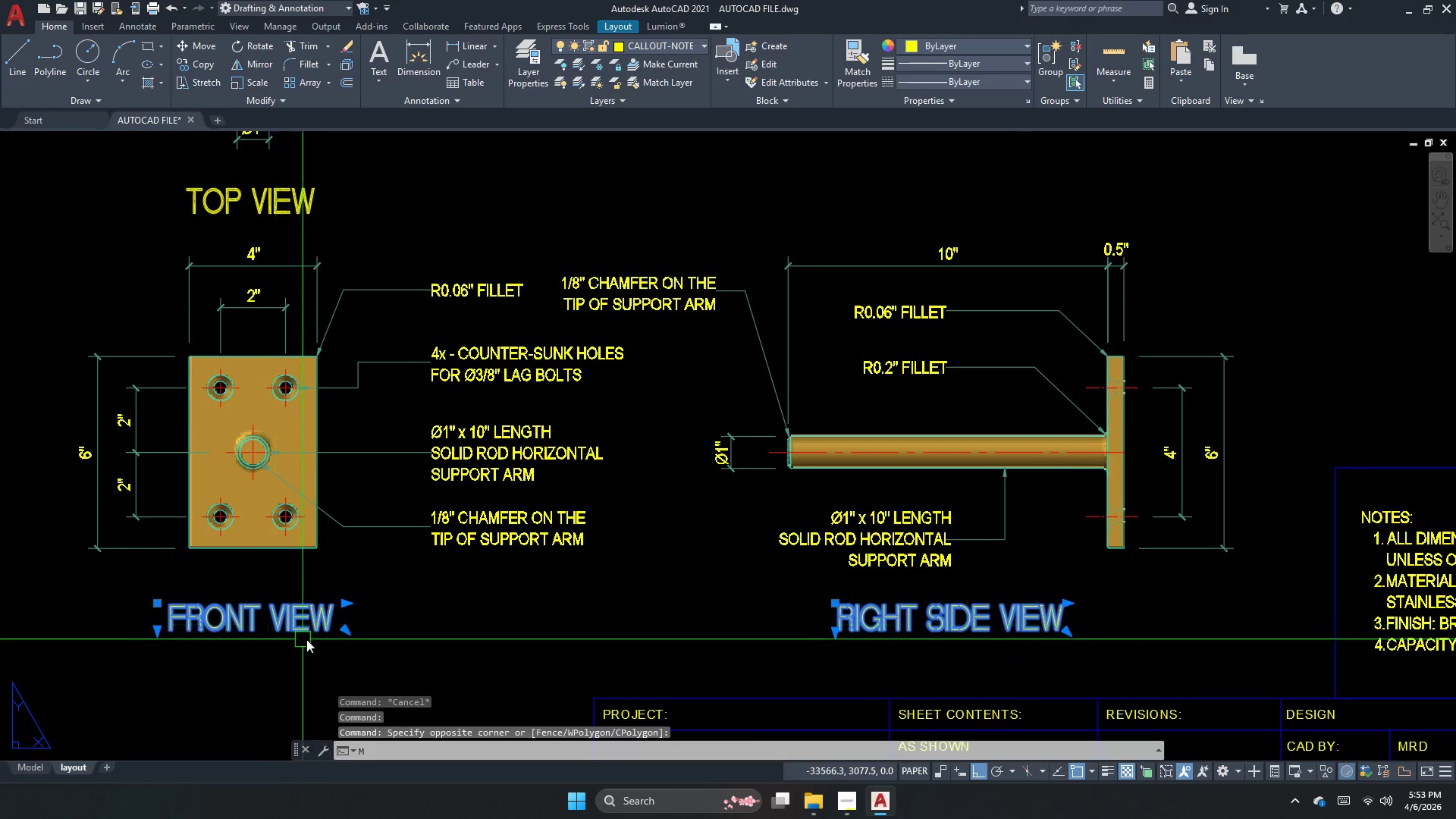 
key(Space)
 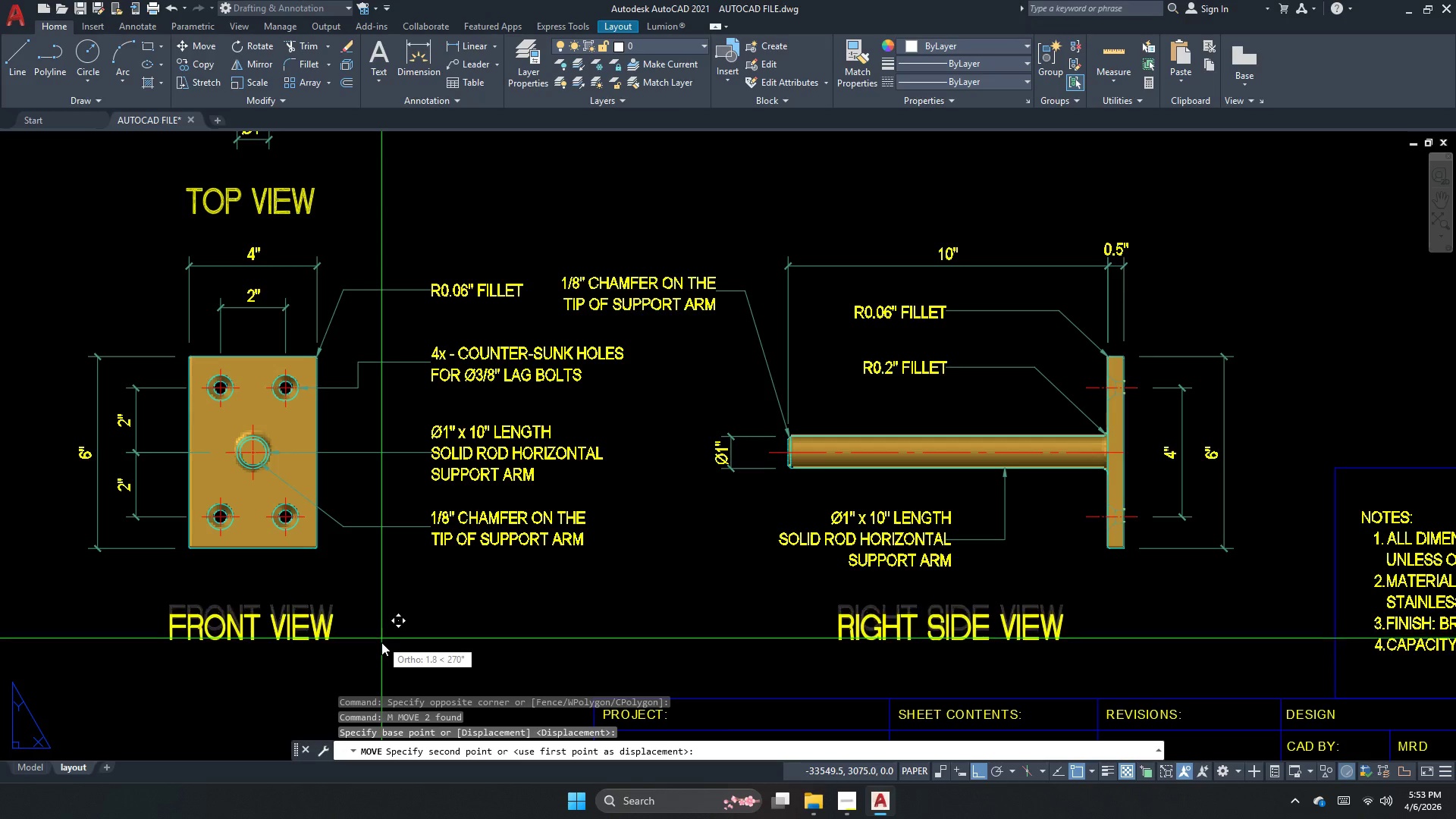 
scroll: coordinate [275, 626], scroll_direction: up, amount: 1.0
 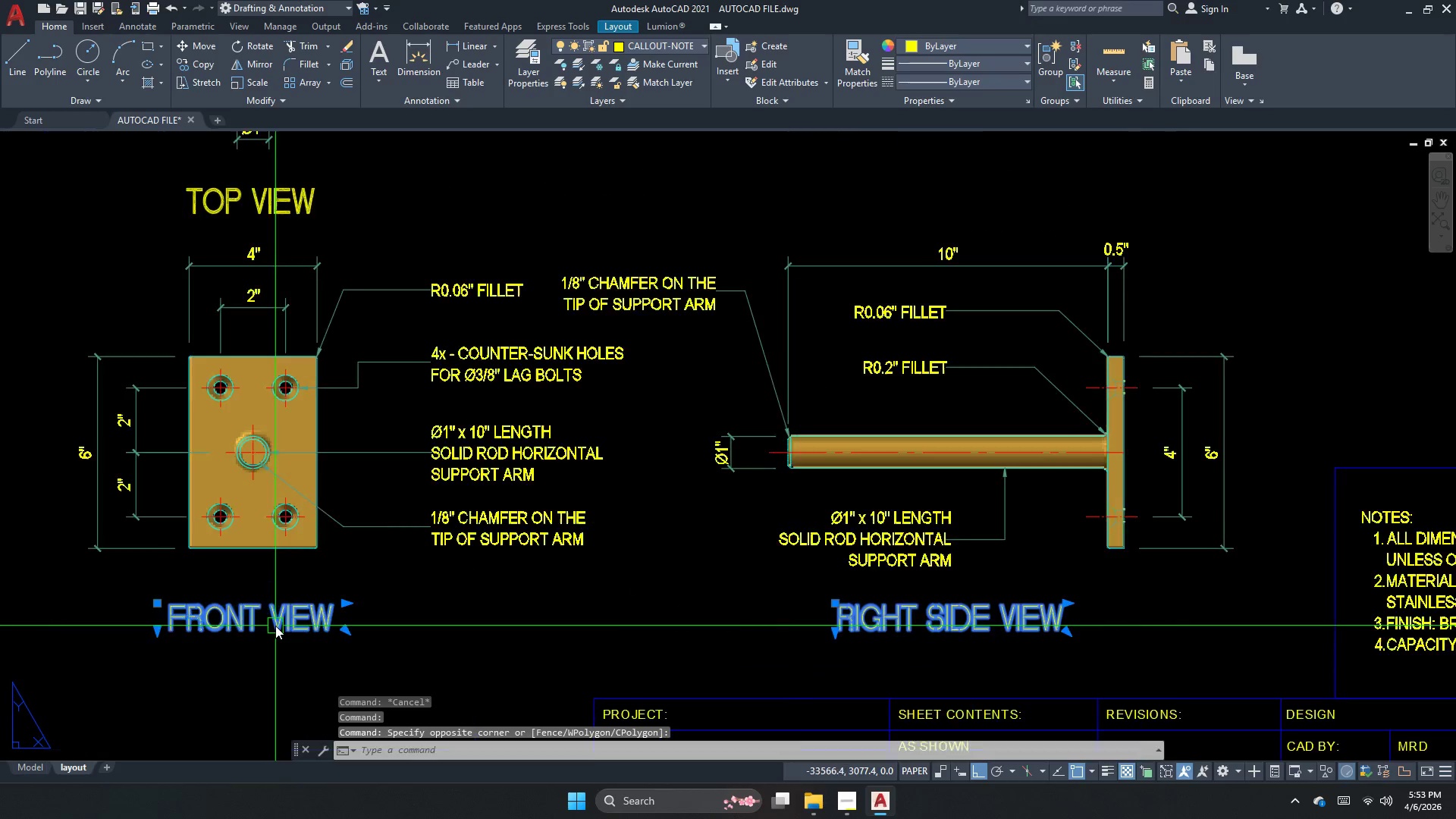 
left_click([381, 647])
 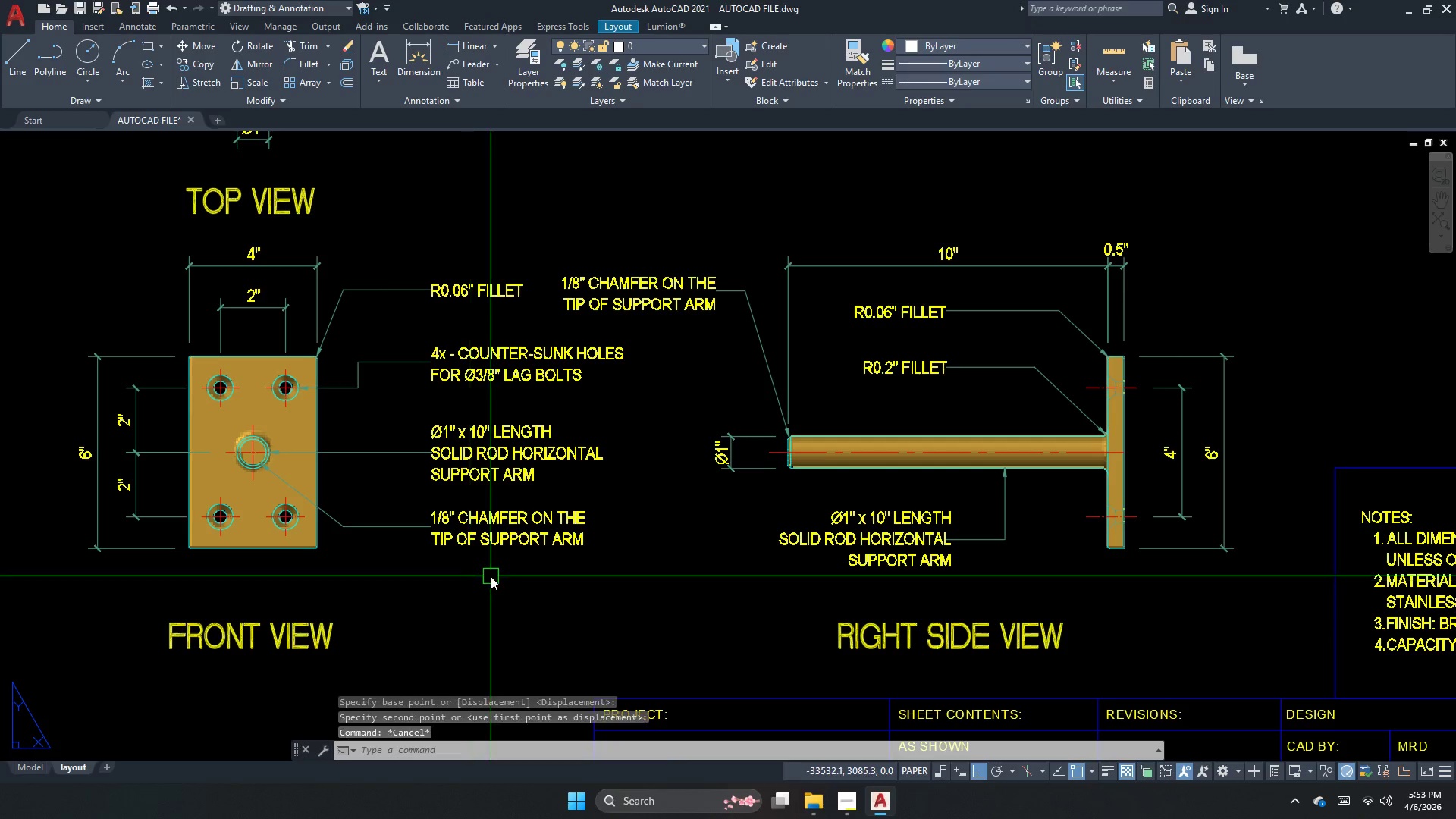 
key(S)
 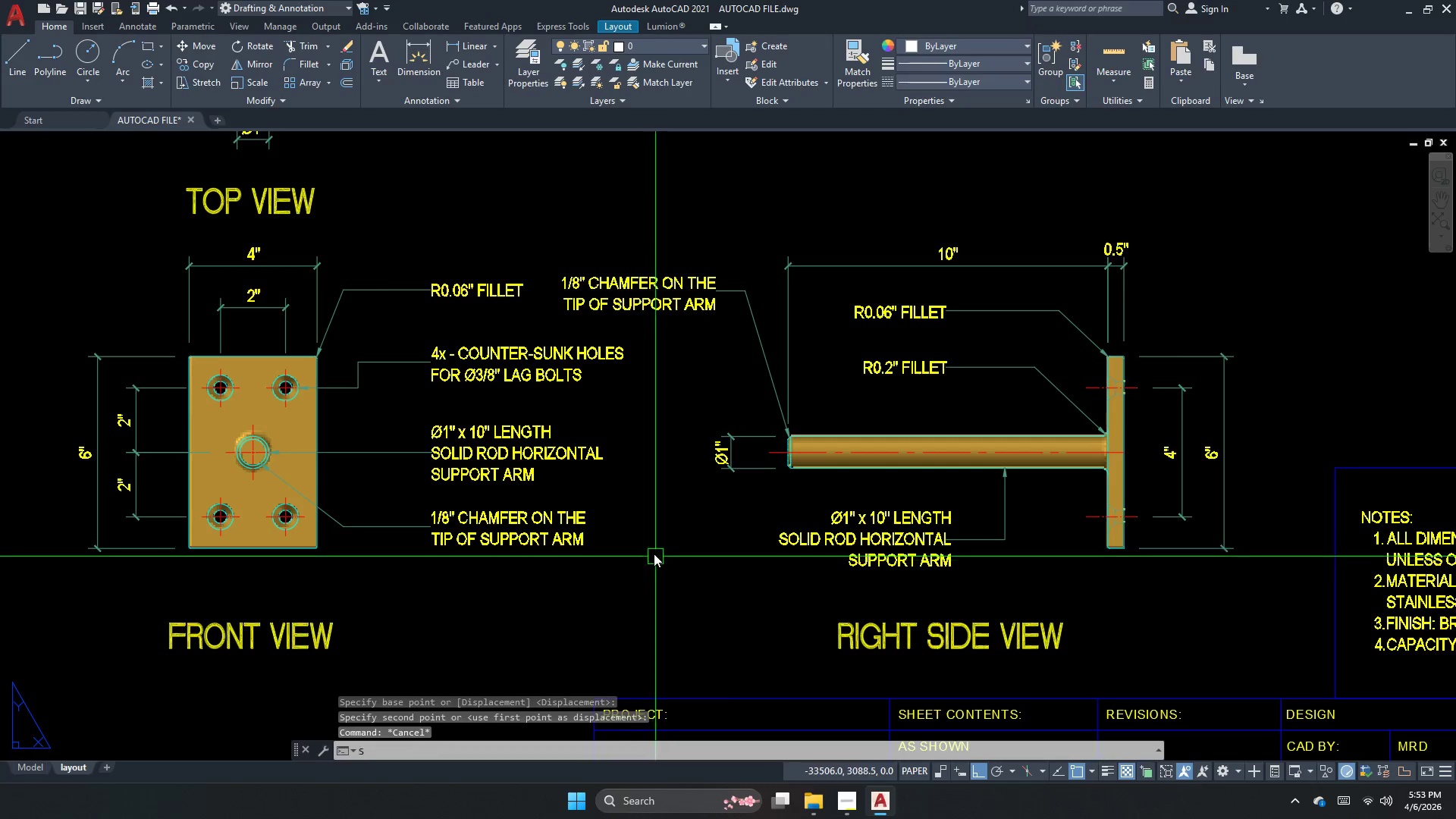 
key(Space)
 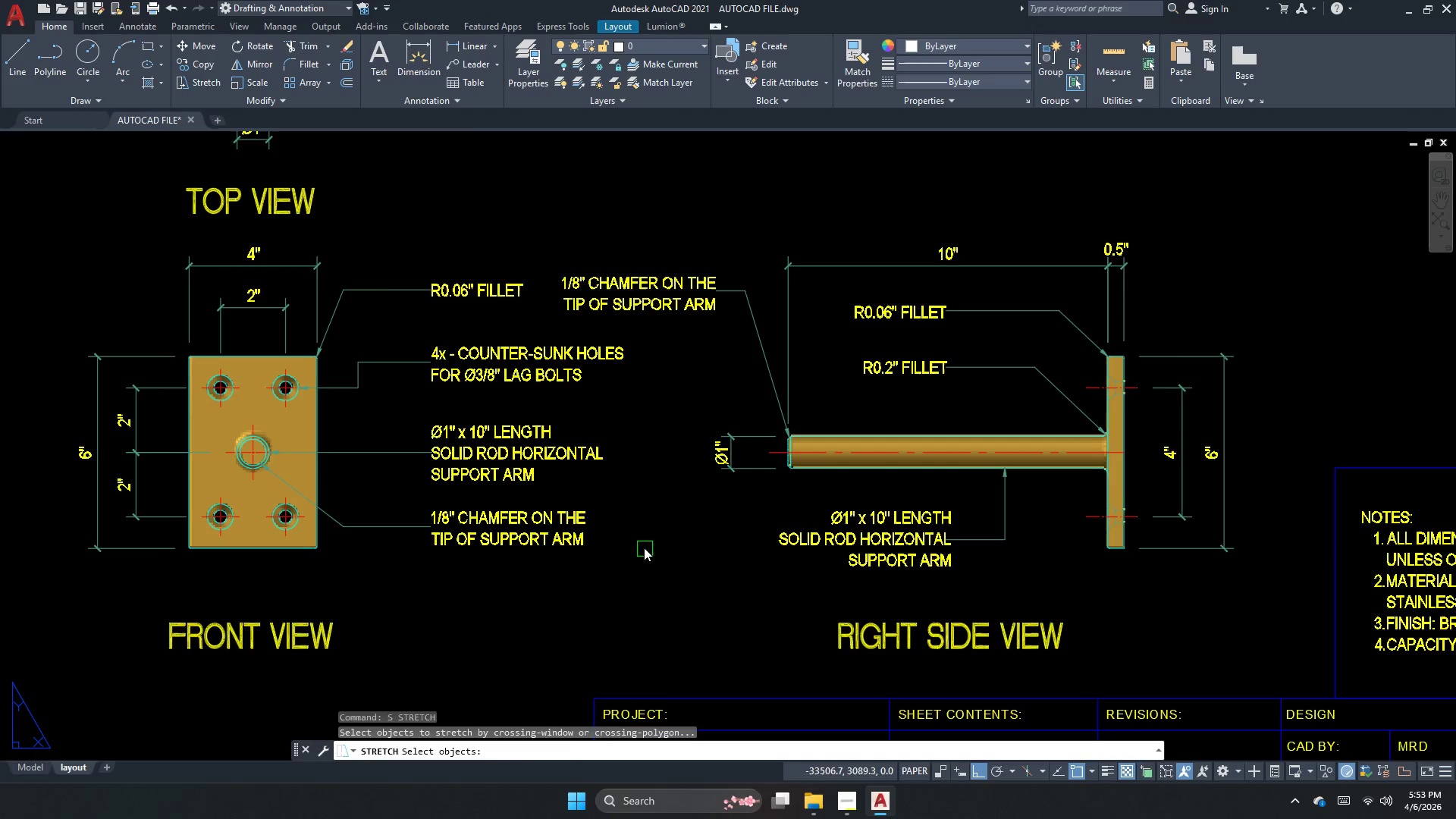 
left_click_drag(start_coordinate=[644, 548], to_coordinate=[585, 533])
 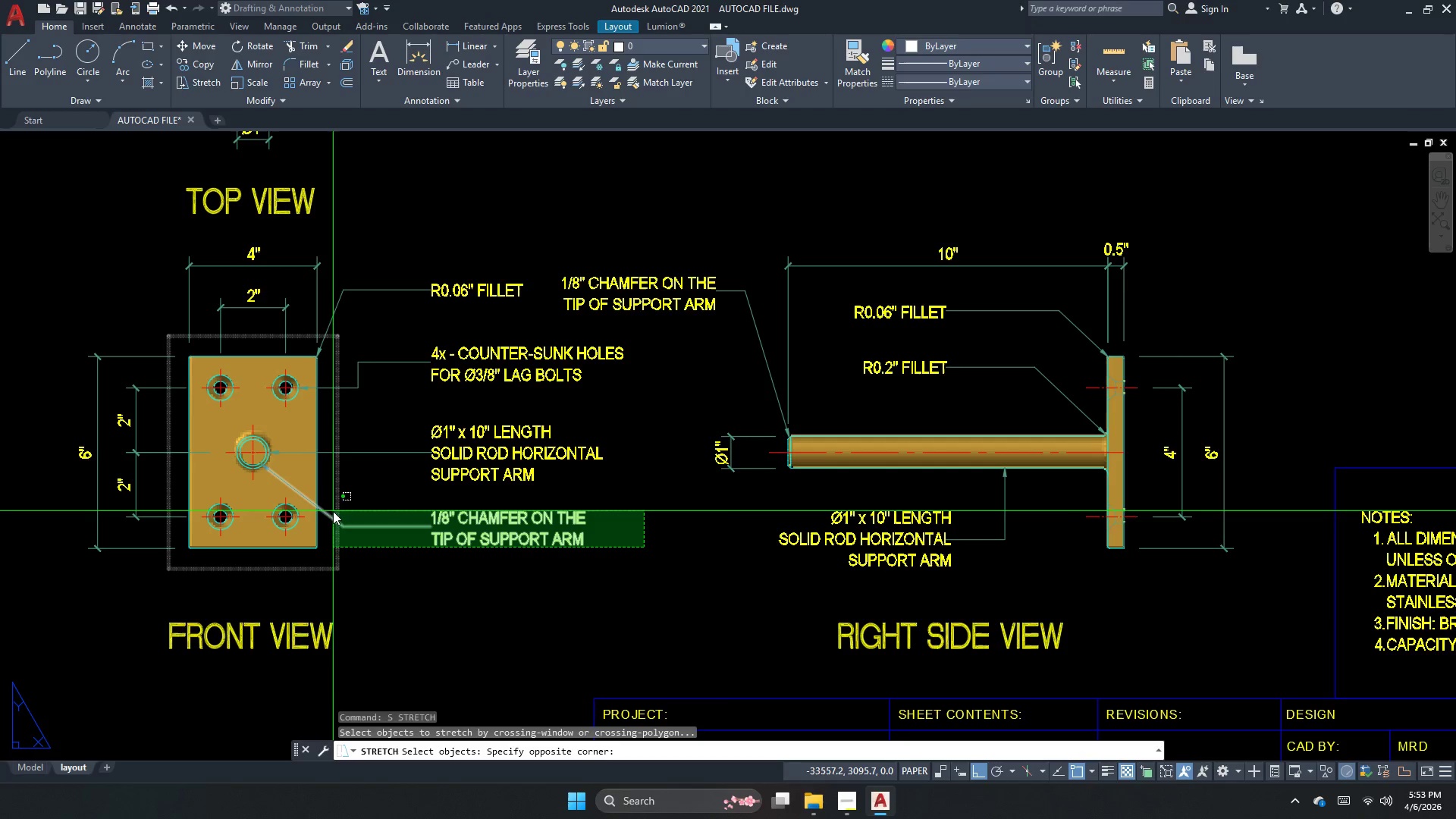 
left_click_drag(start_coordinate=[333, 511], to_coordinate=[340, 513])
 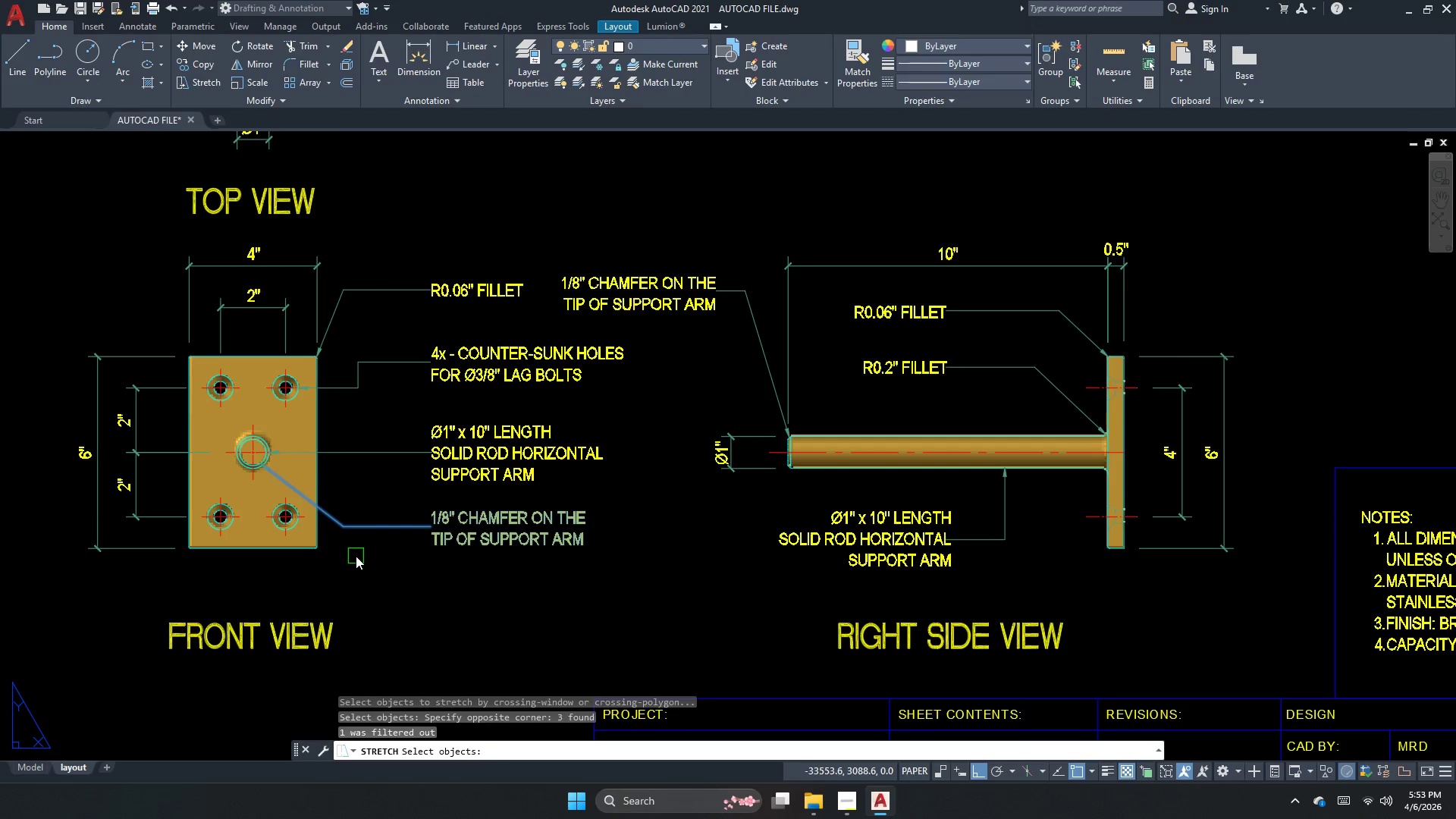 
key(Space)
 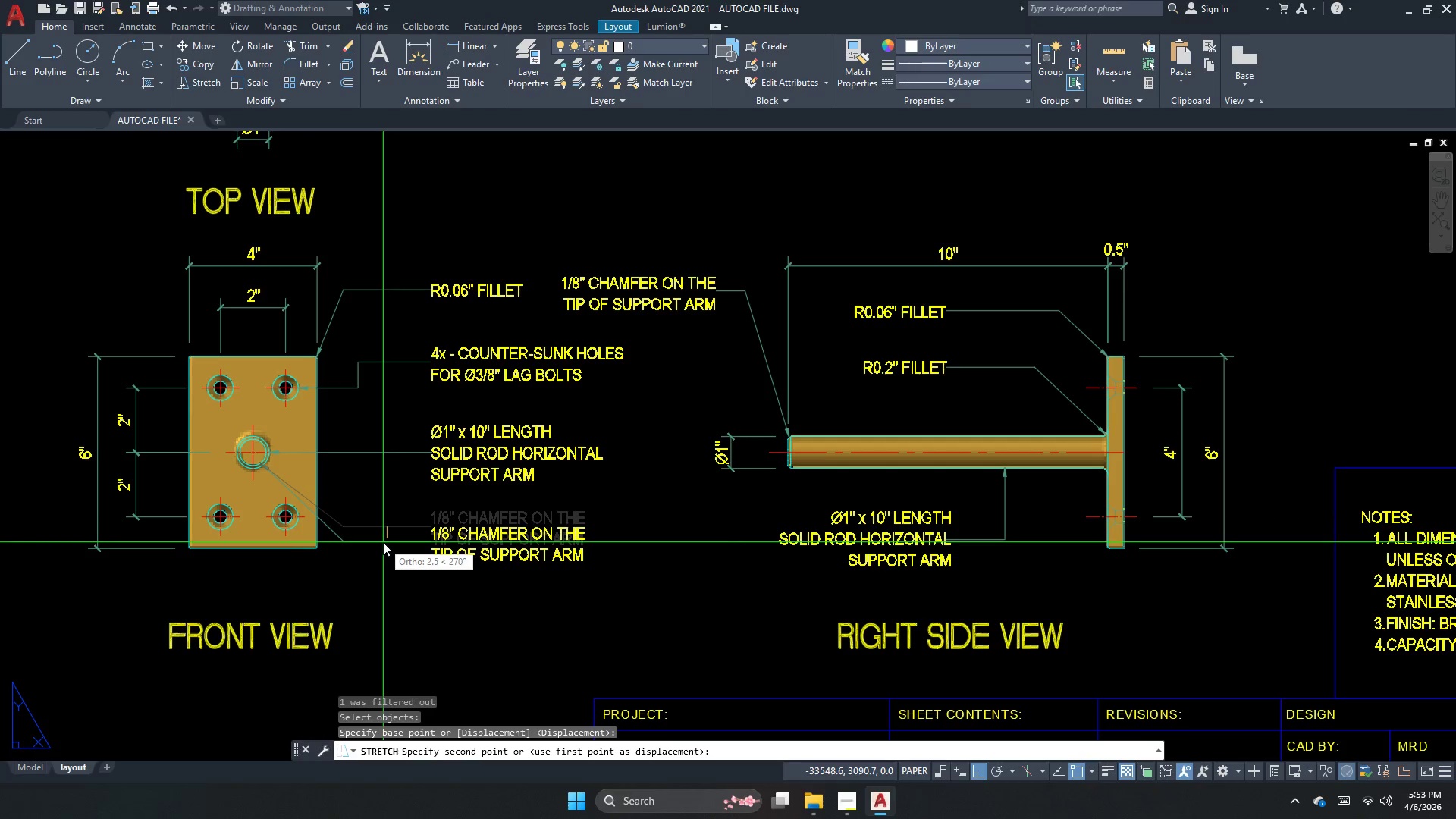 
left_click([385, 541])
 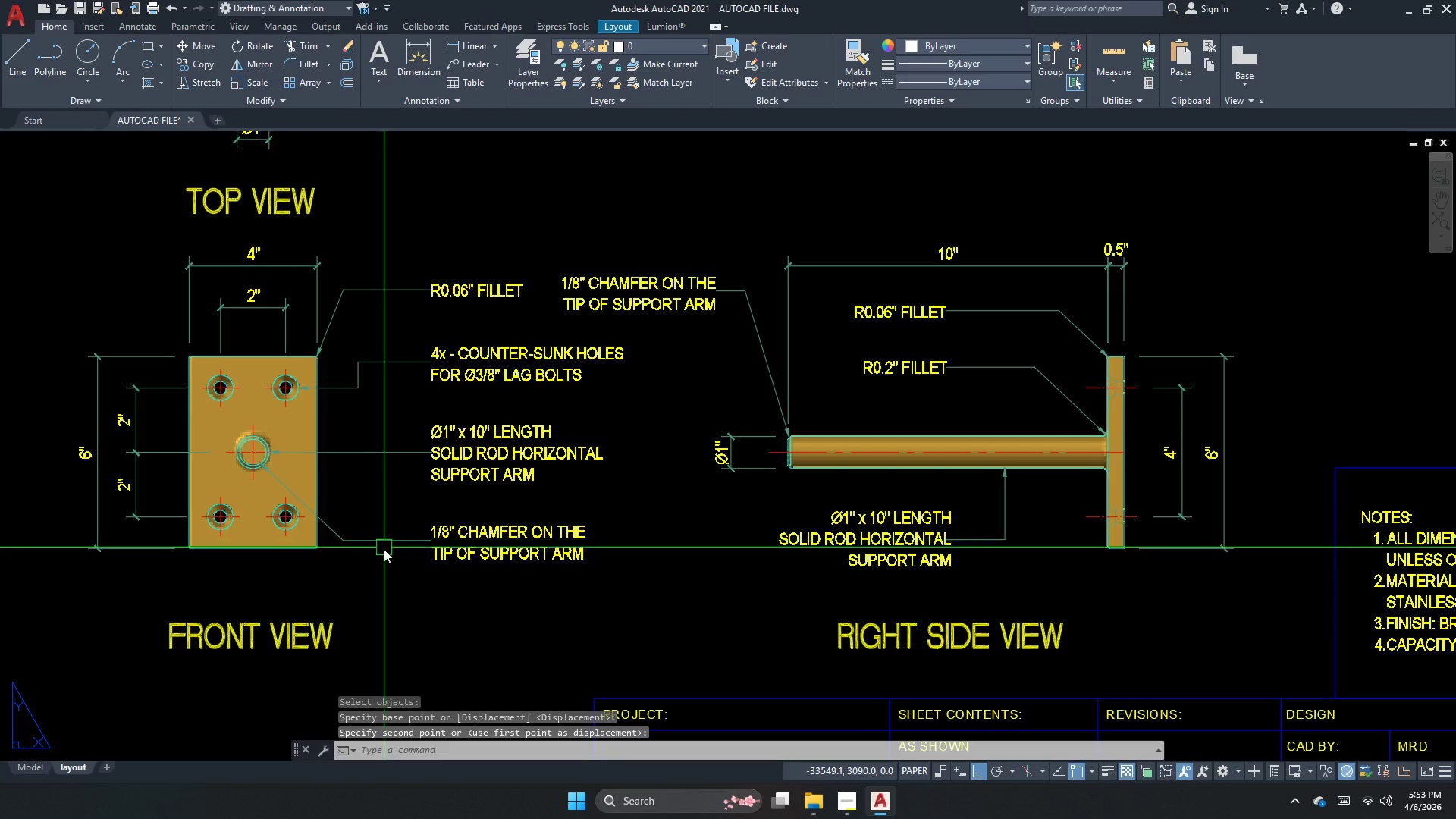 
key(Escape)
 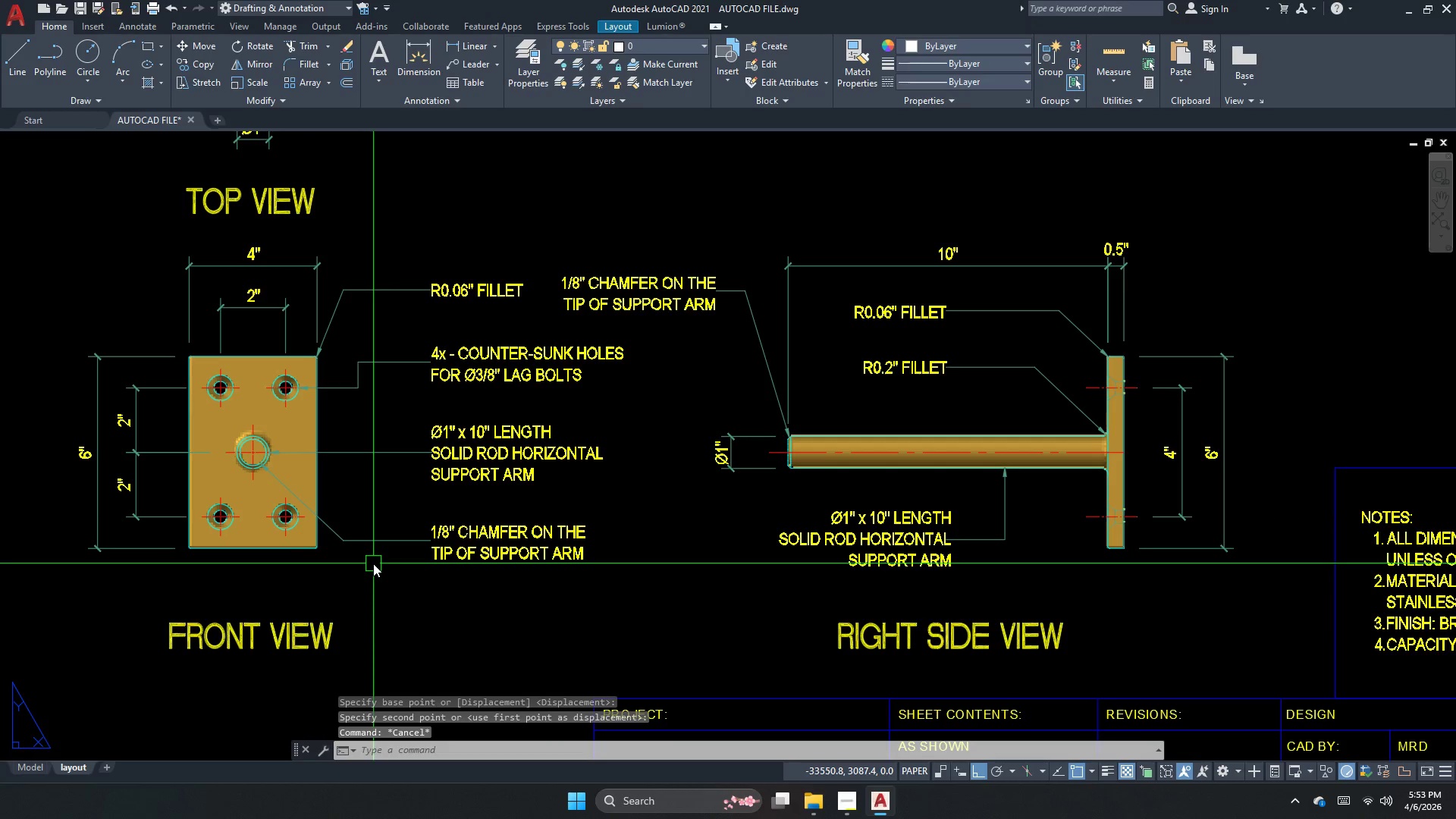 
key(Escape)
 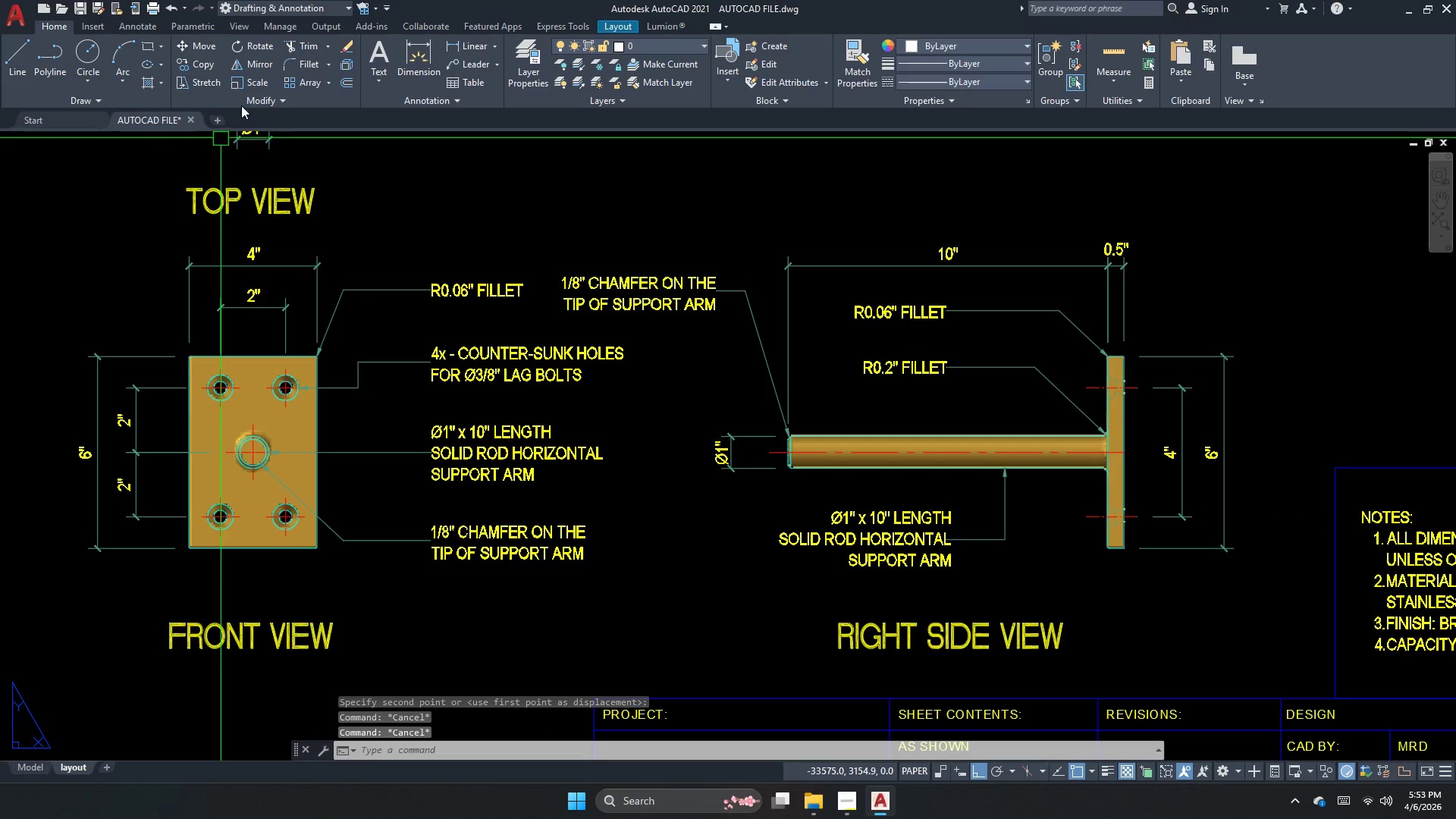 
mouse_move([281, 11])
 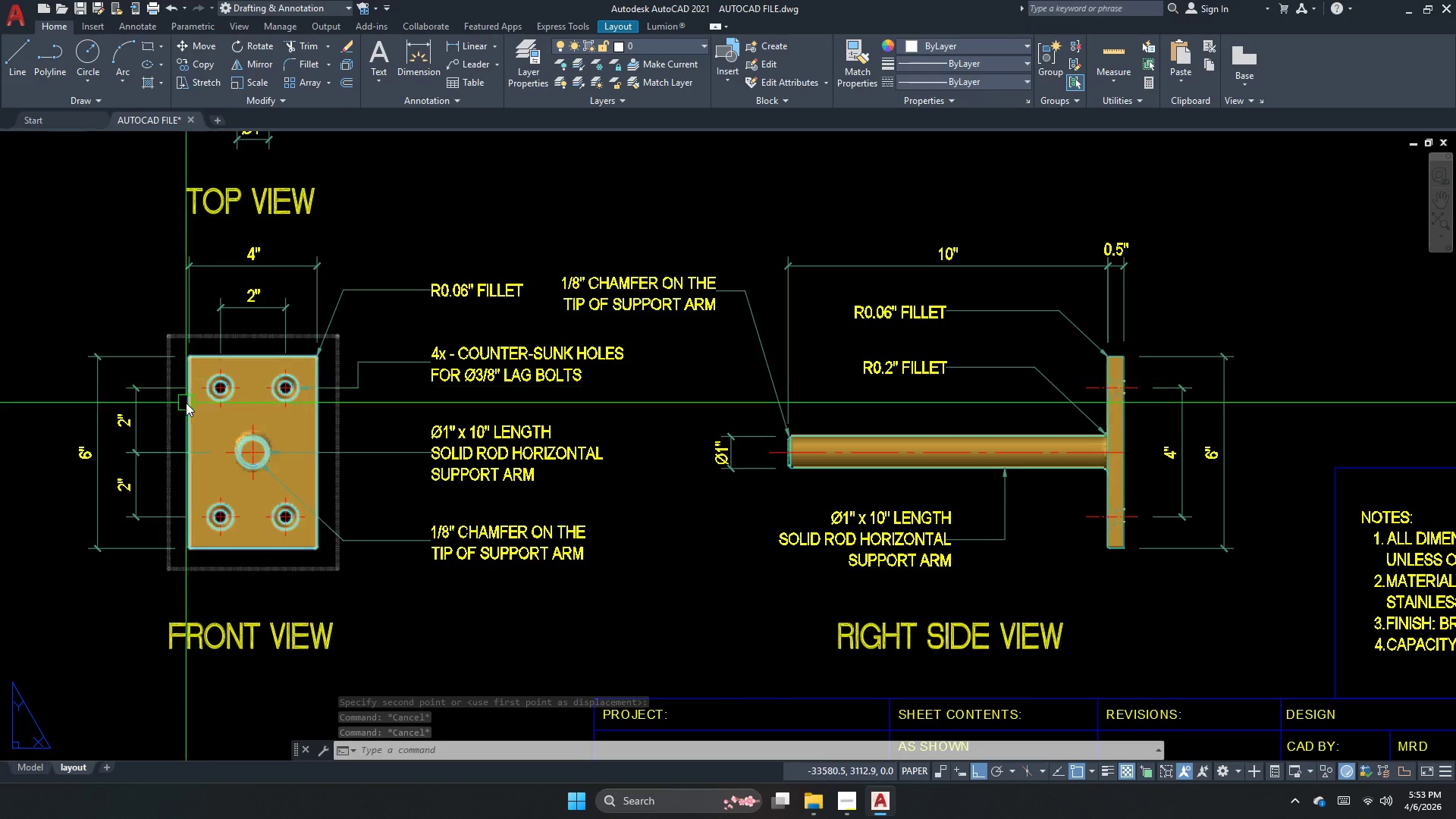 
scroll: coordinate [413, 300], scroll_direction: down, amount: 2.0
 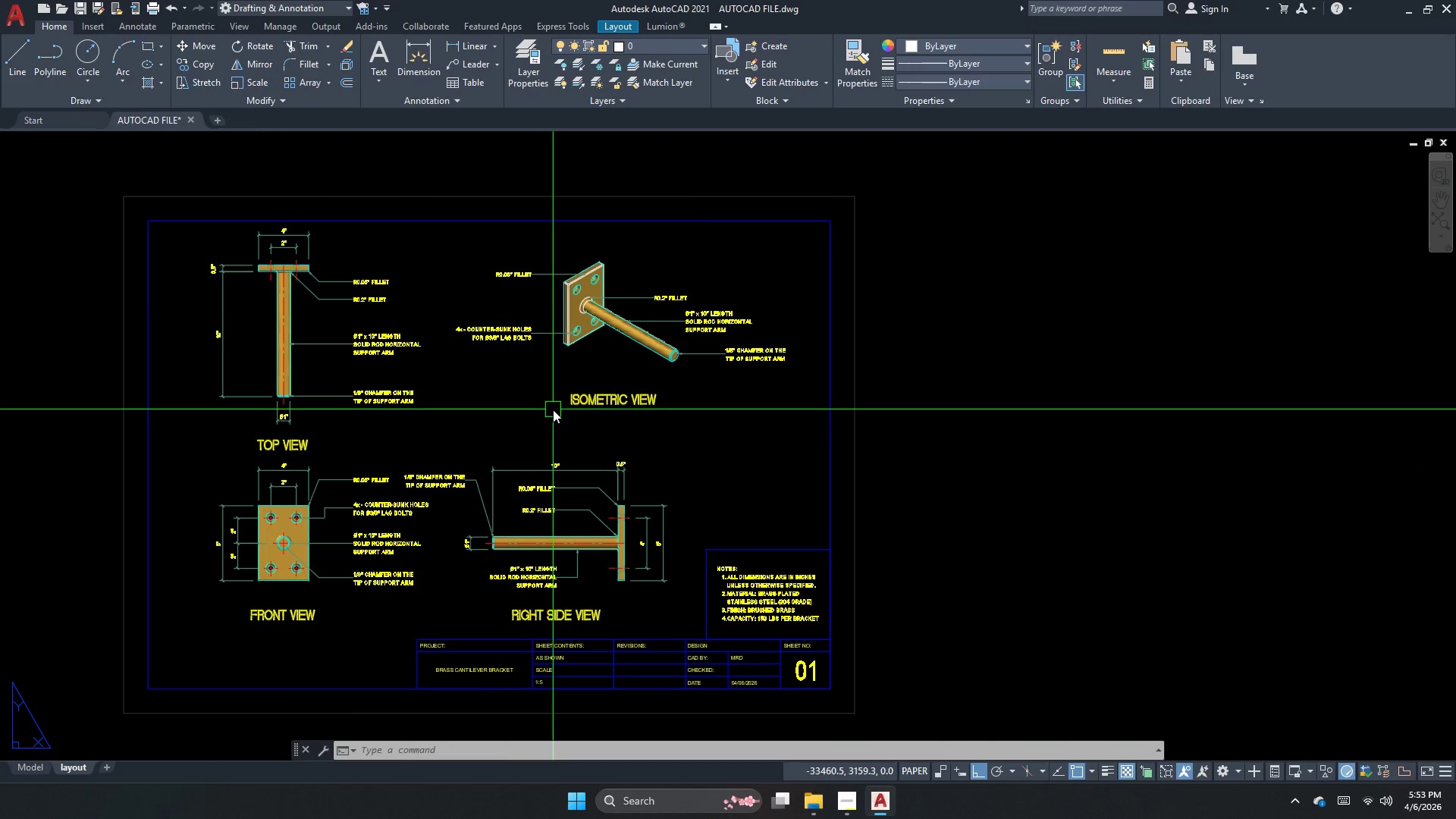 
key(Escape)
 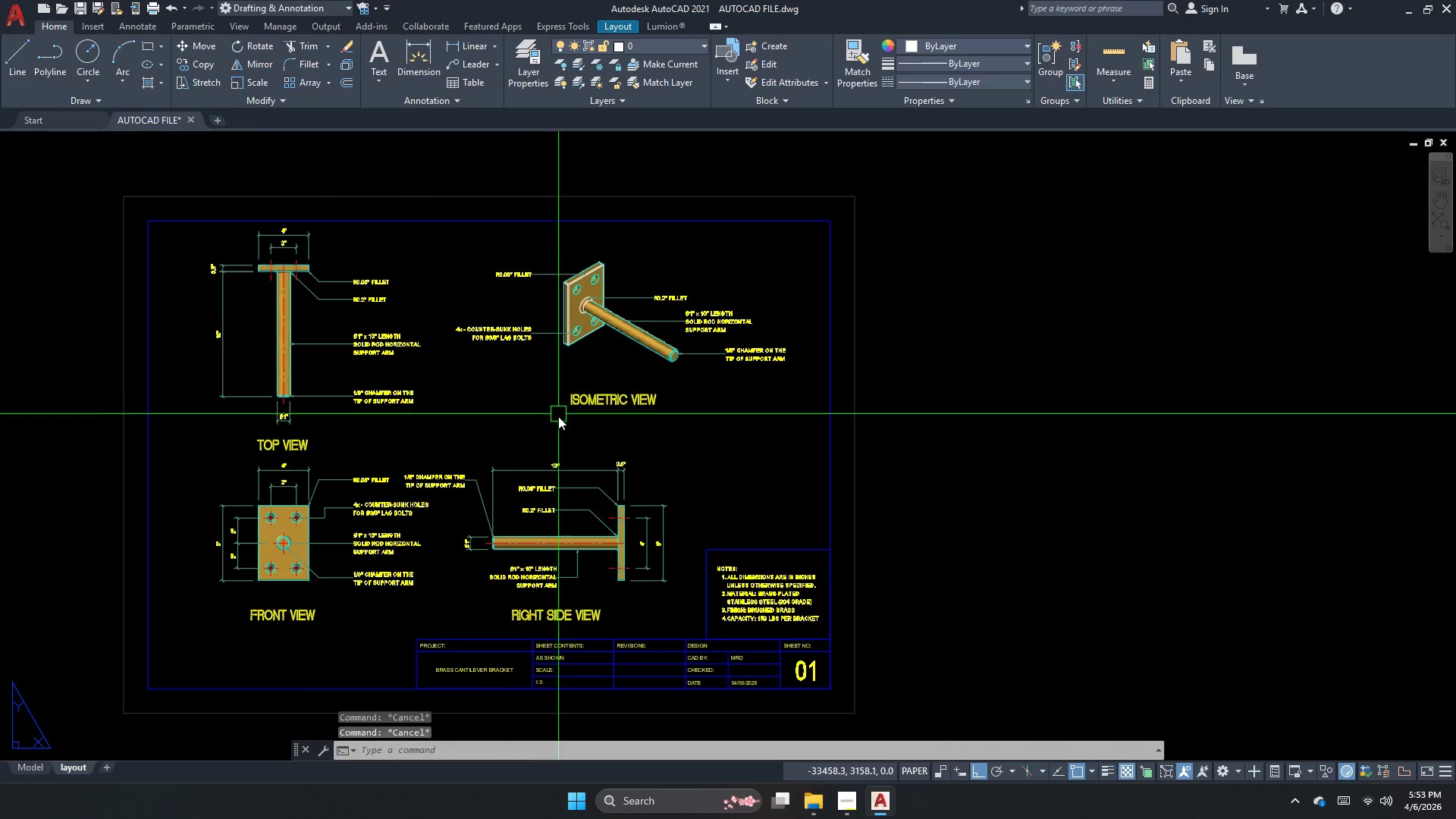 
key(Escape)
 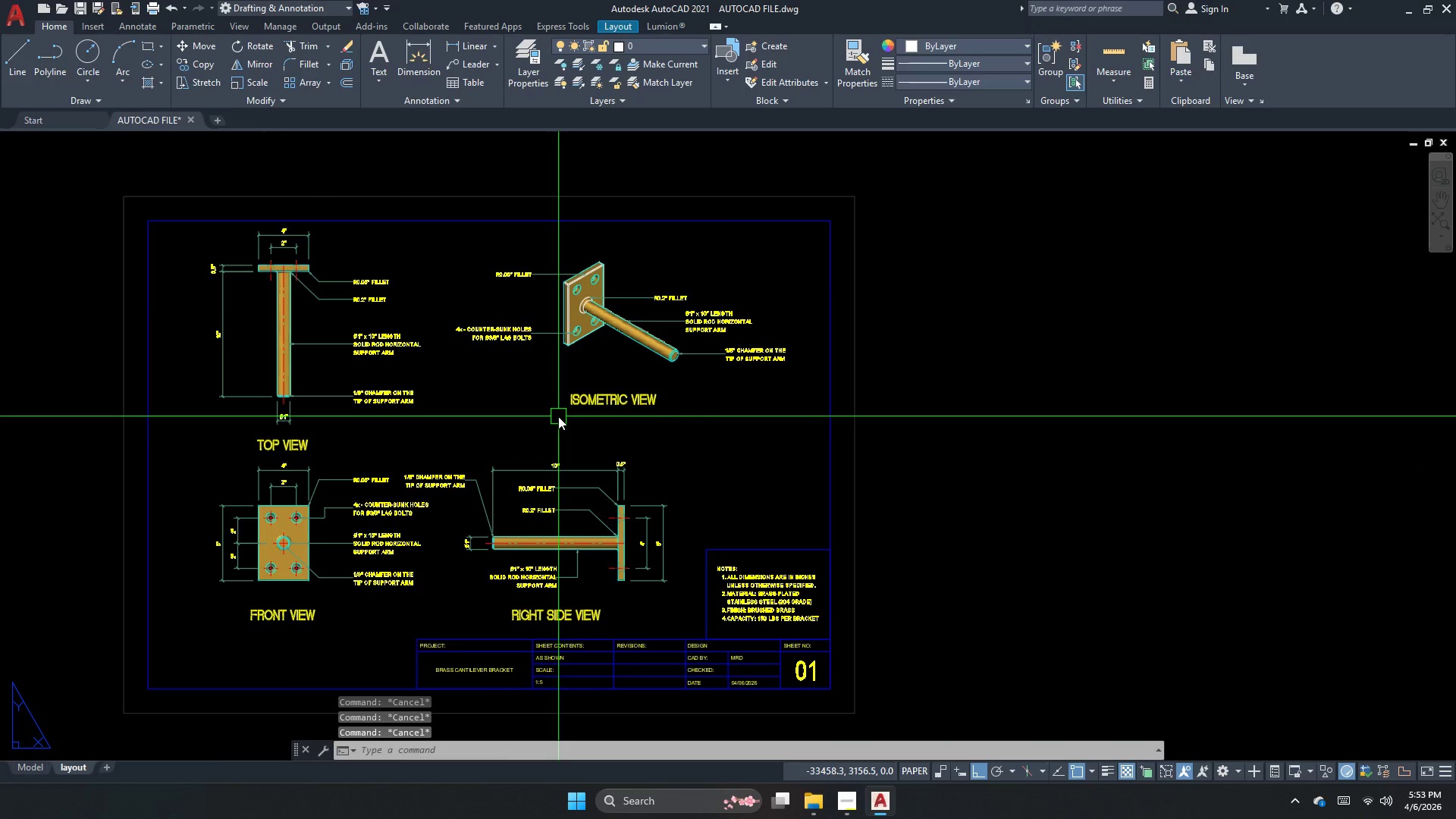 
key(Control+ControlLeft)
 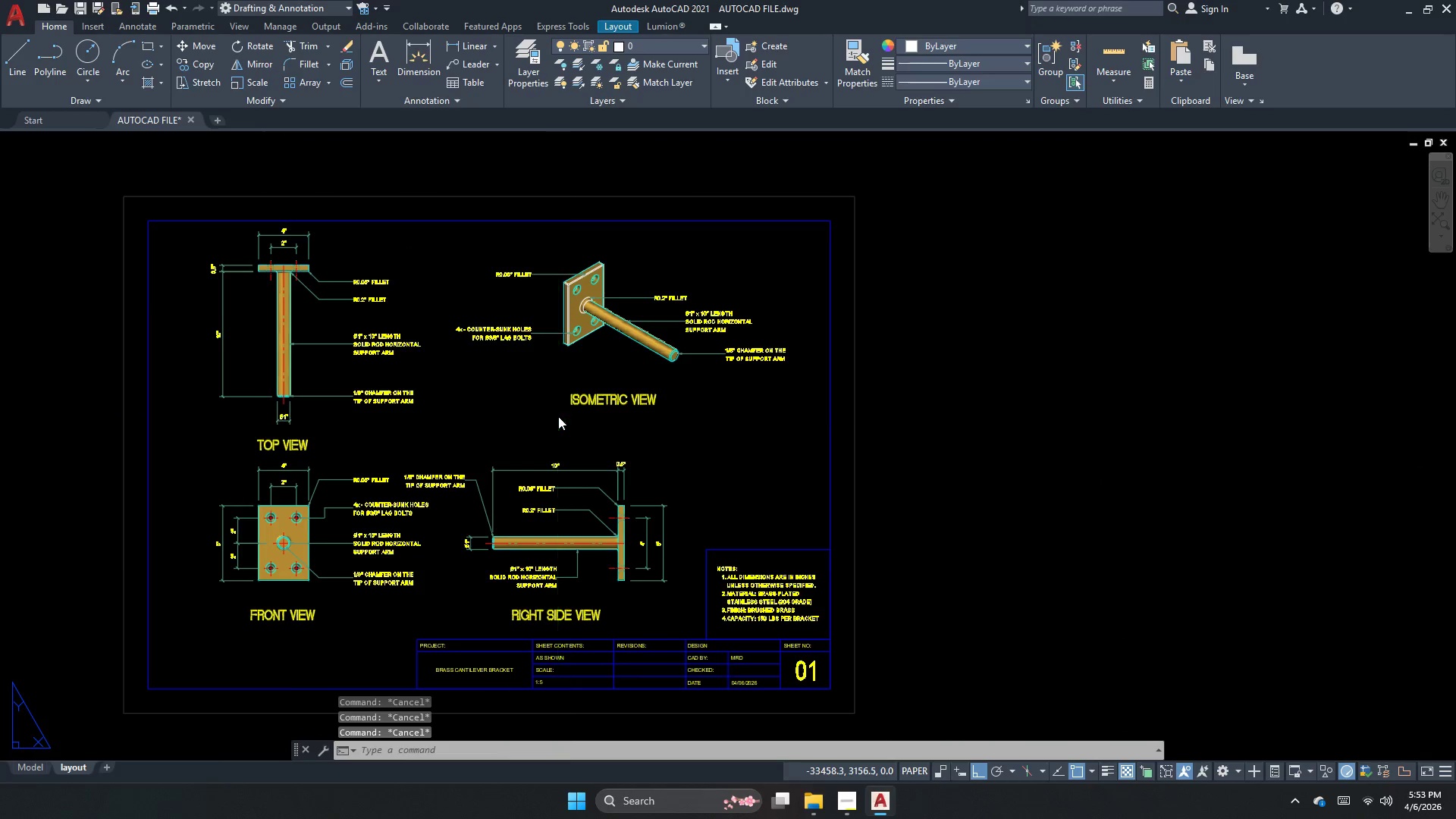 
key(Control+S)
 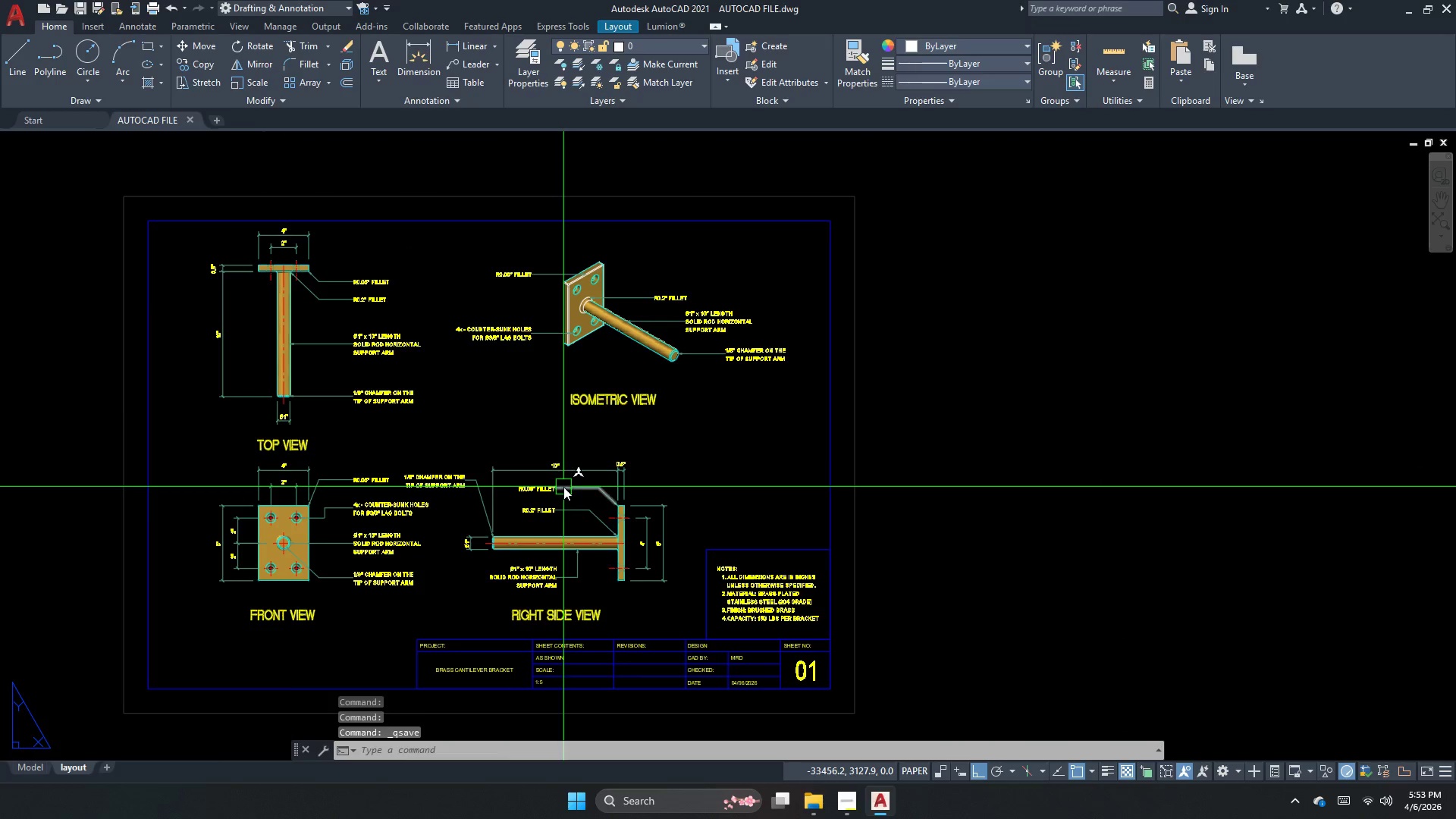 
double_click([562, 487])
 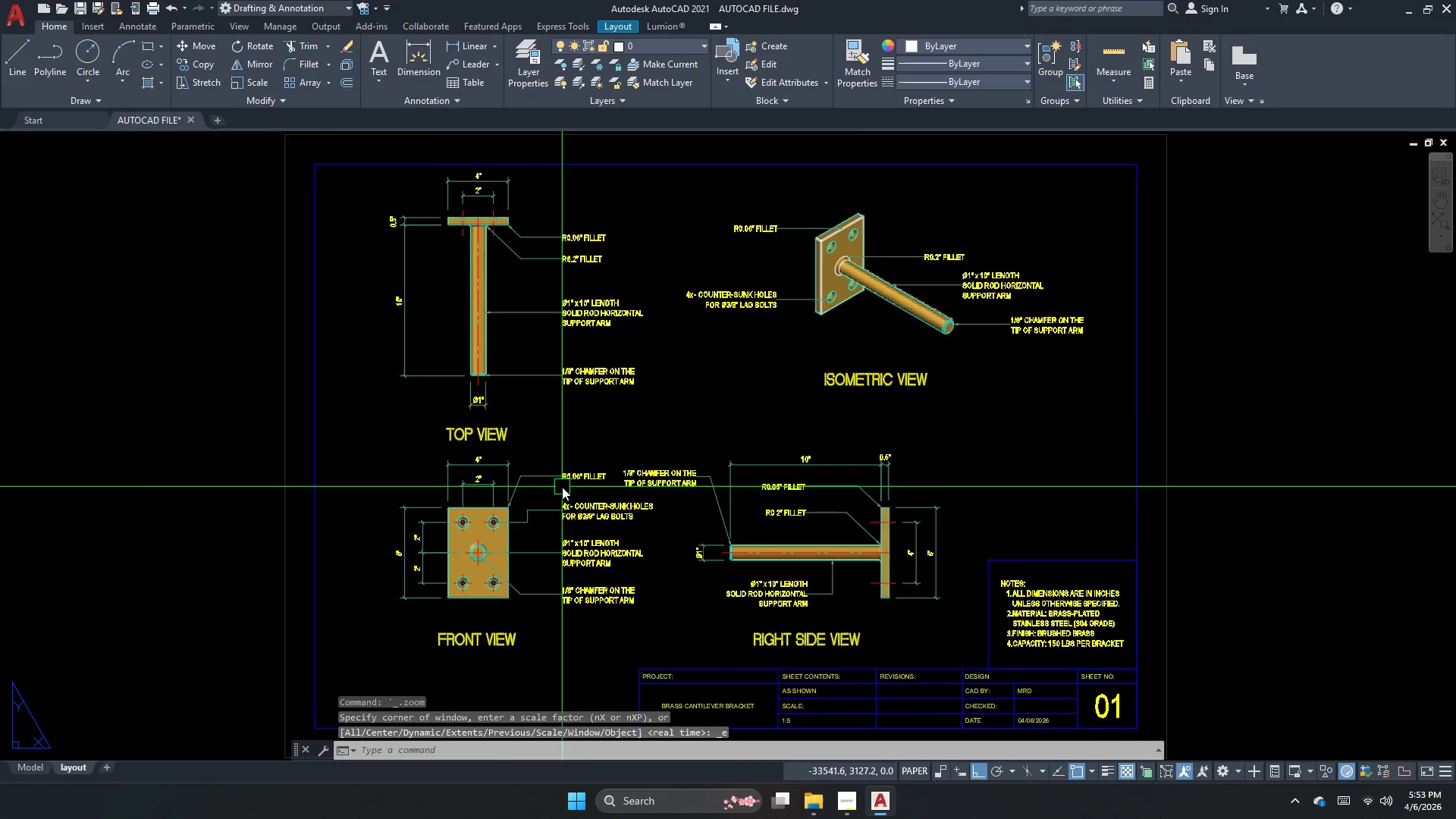 
key(Escape)
 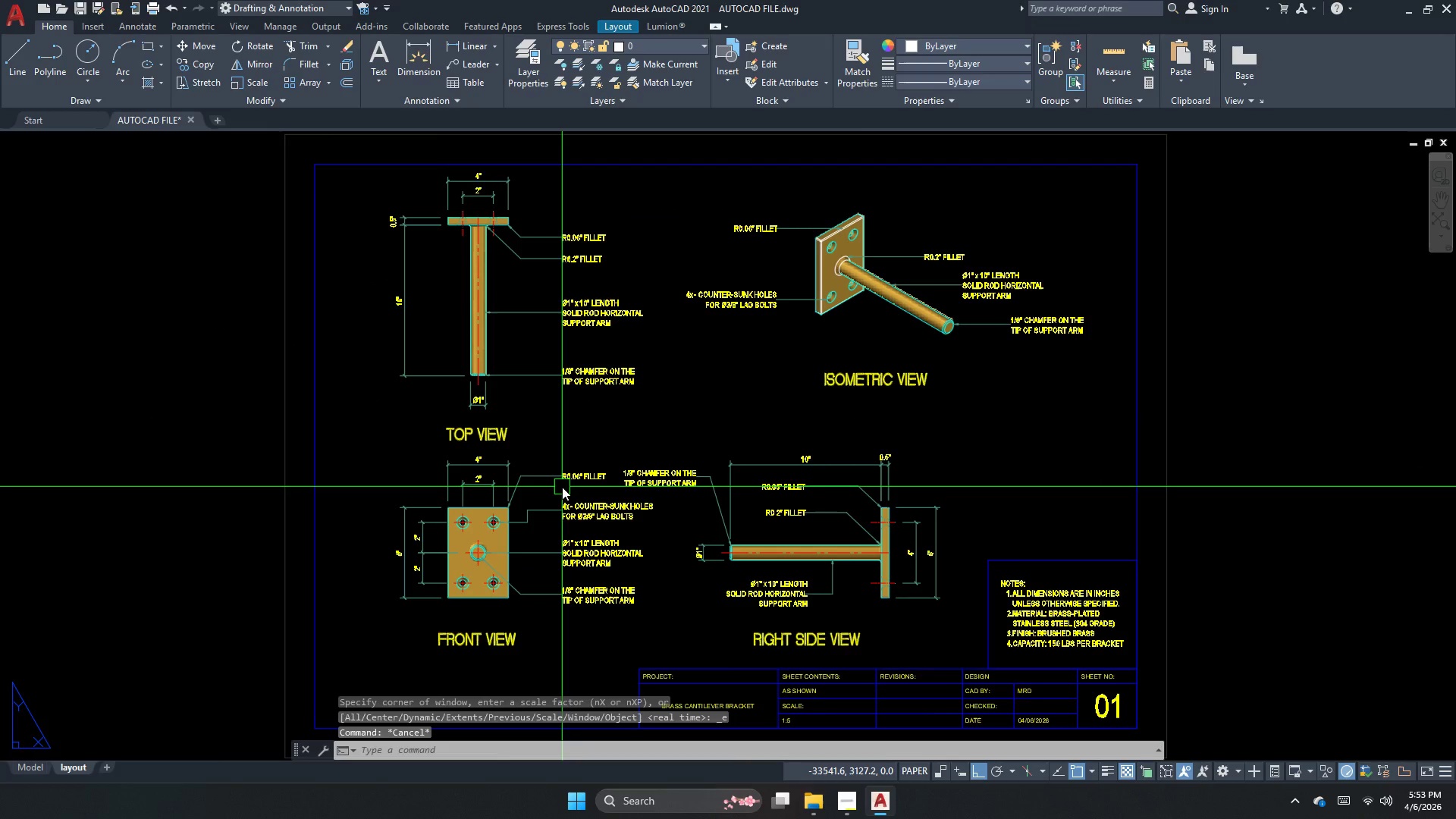 
key(Control+ControlLeft)
 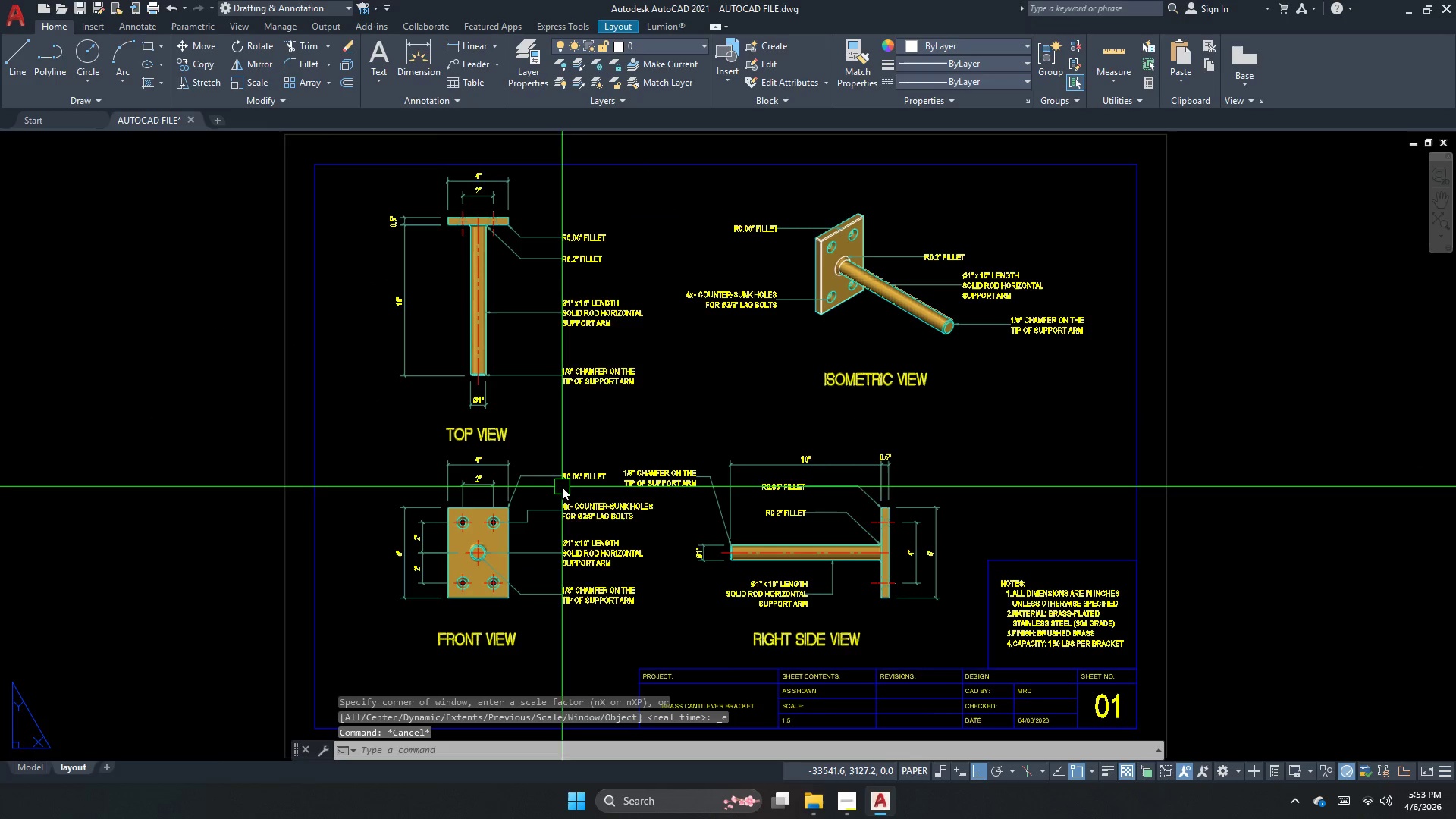 
key(Control+S)
 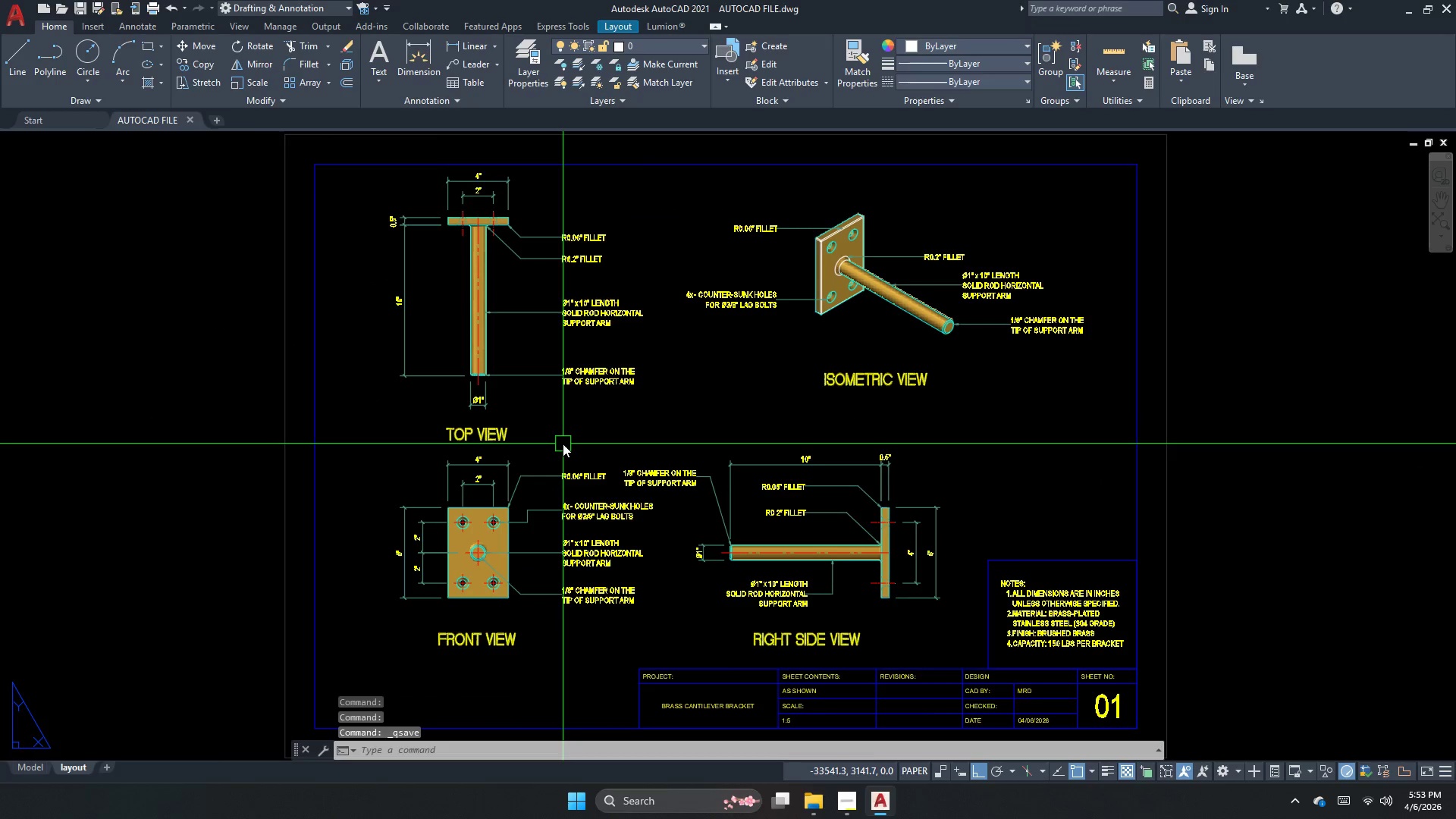 
key(Control+ControlRight)
 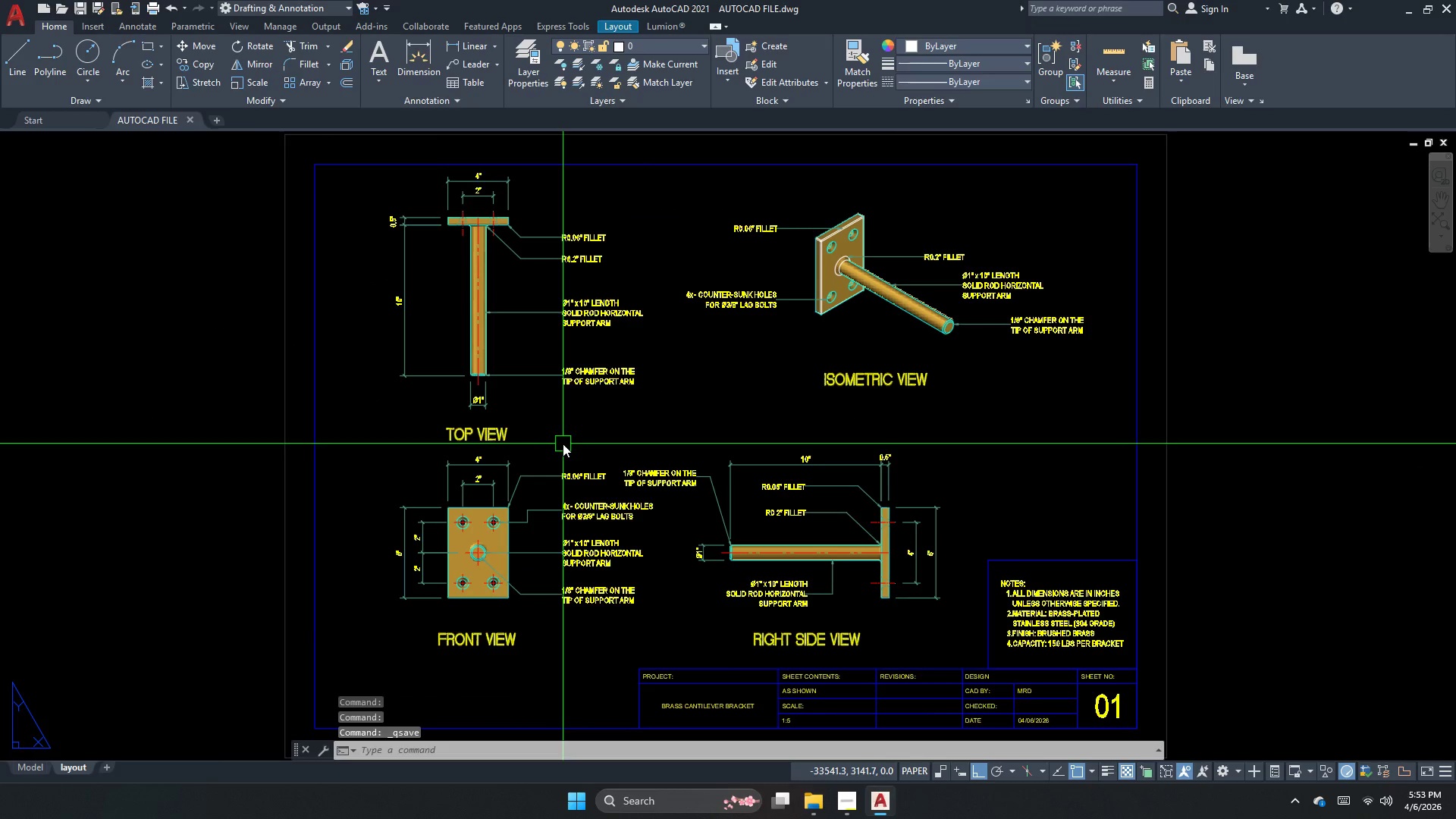 
key(Control+P)
 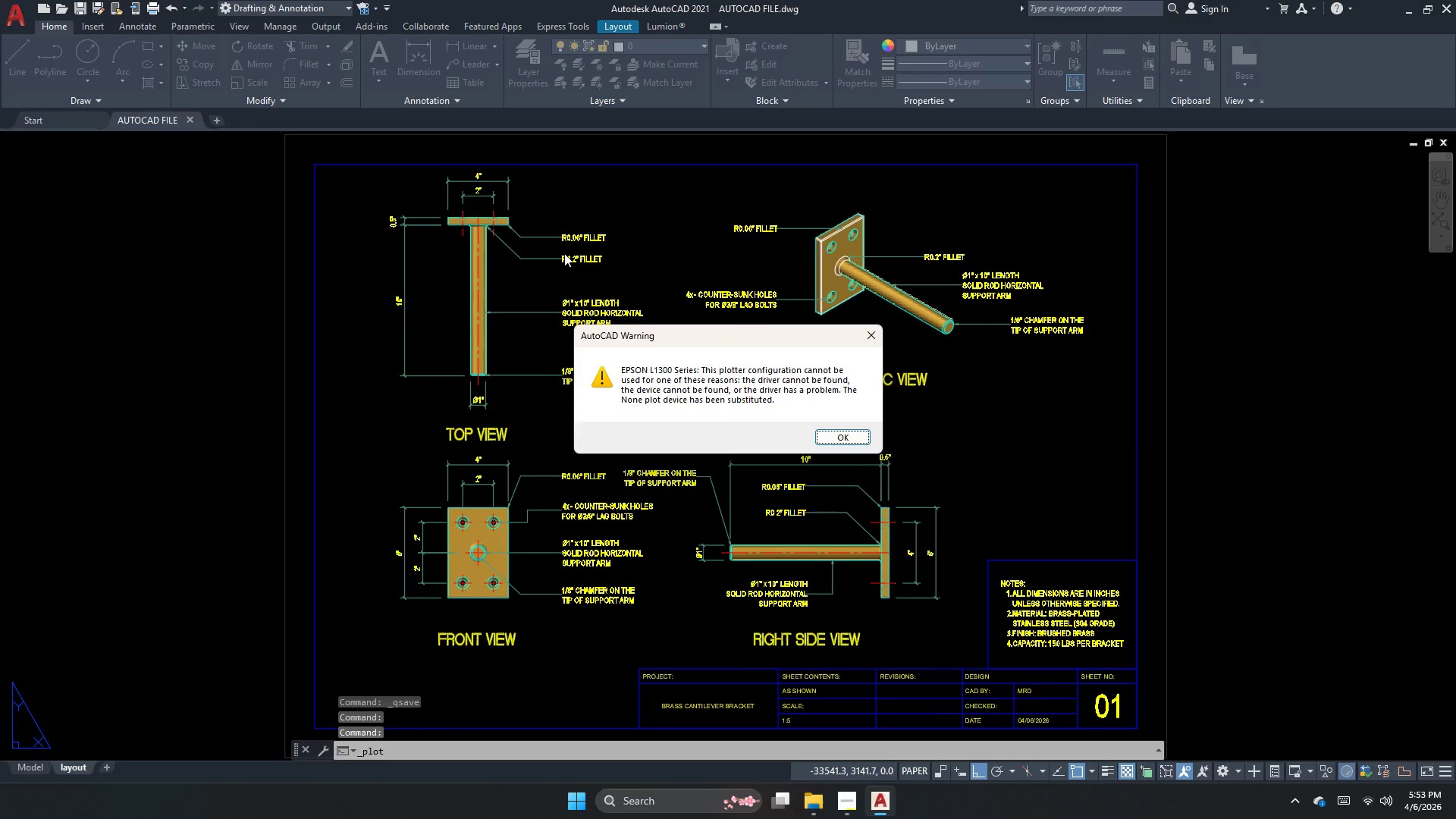 
key(Escape)
 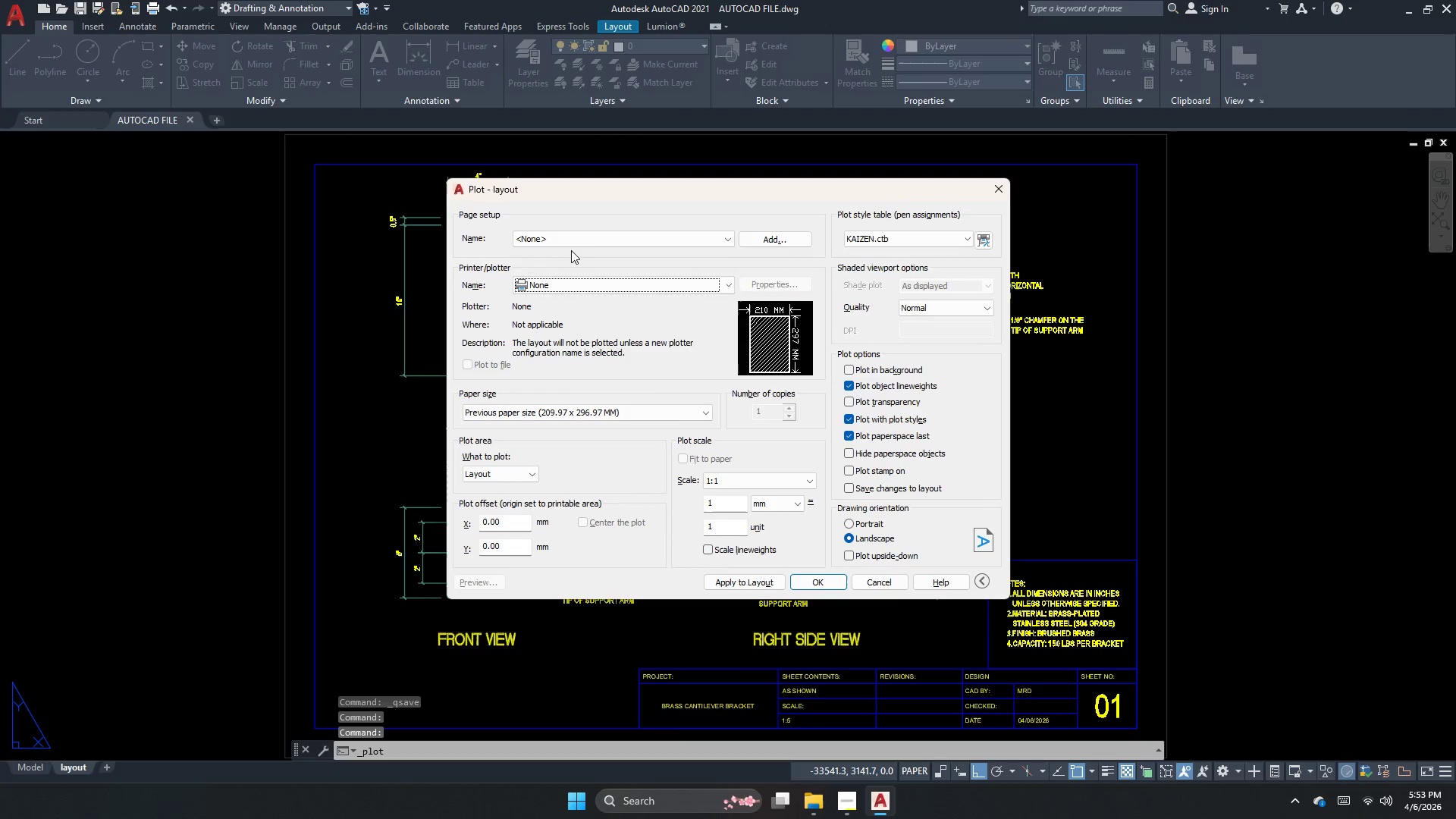 
left_click([588, 240])
 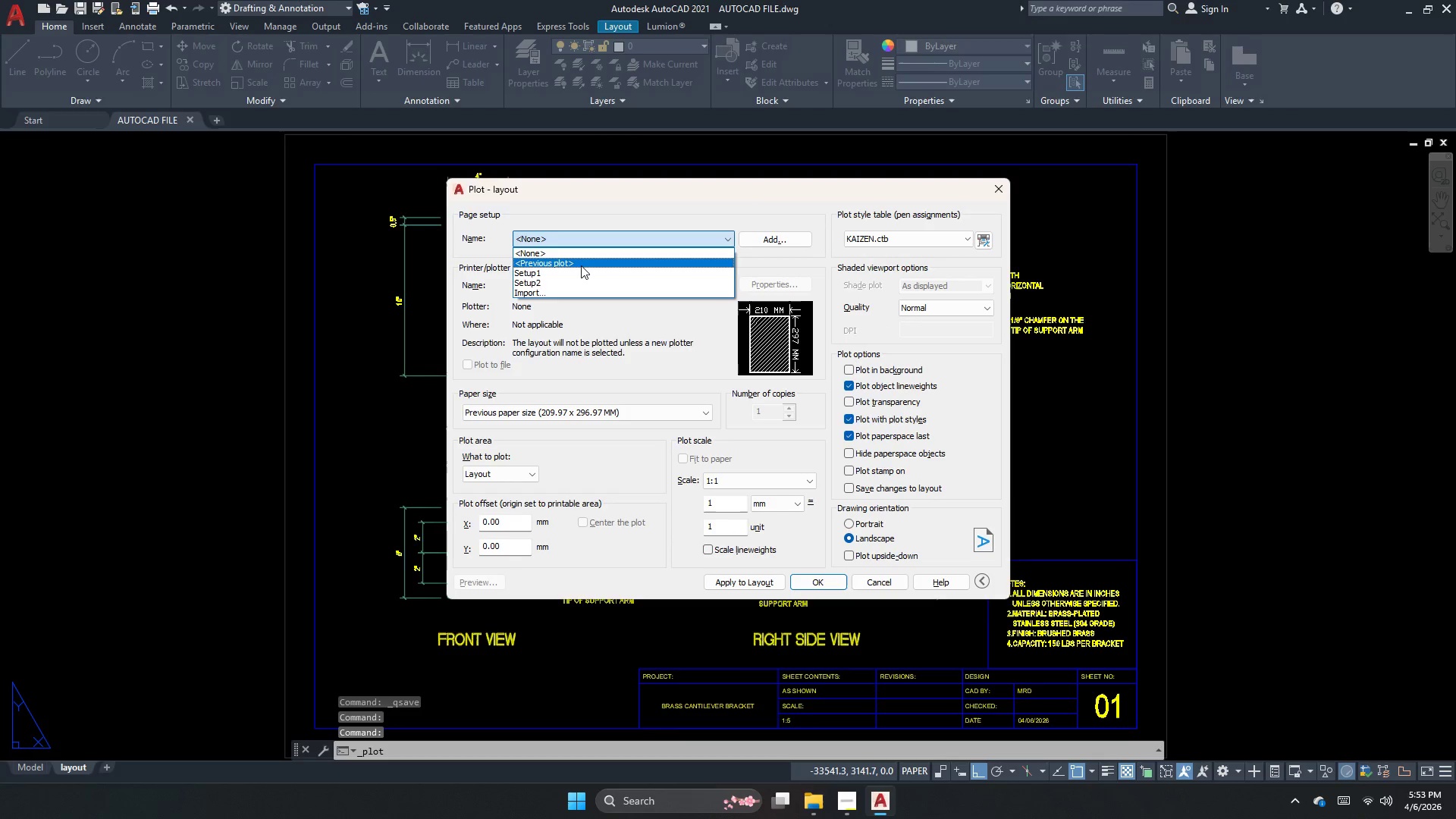 
left_click([581, 265])
 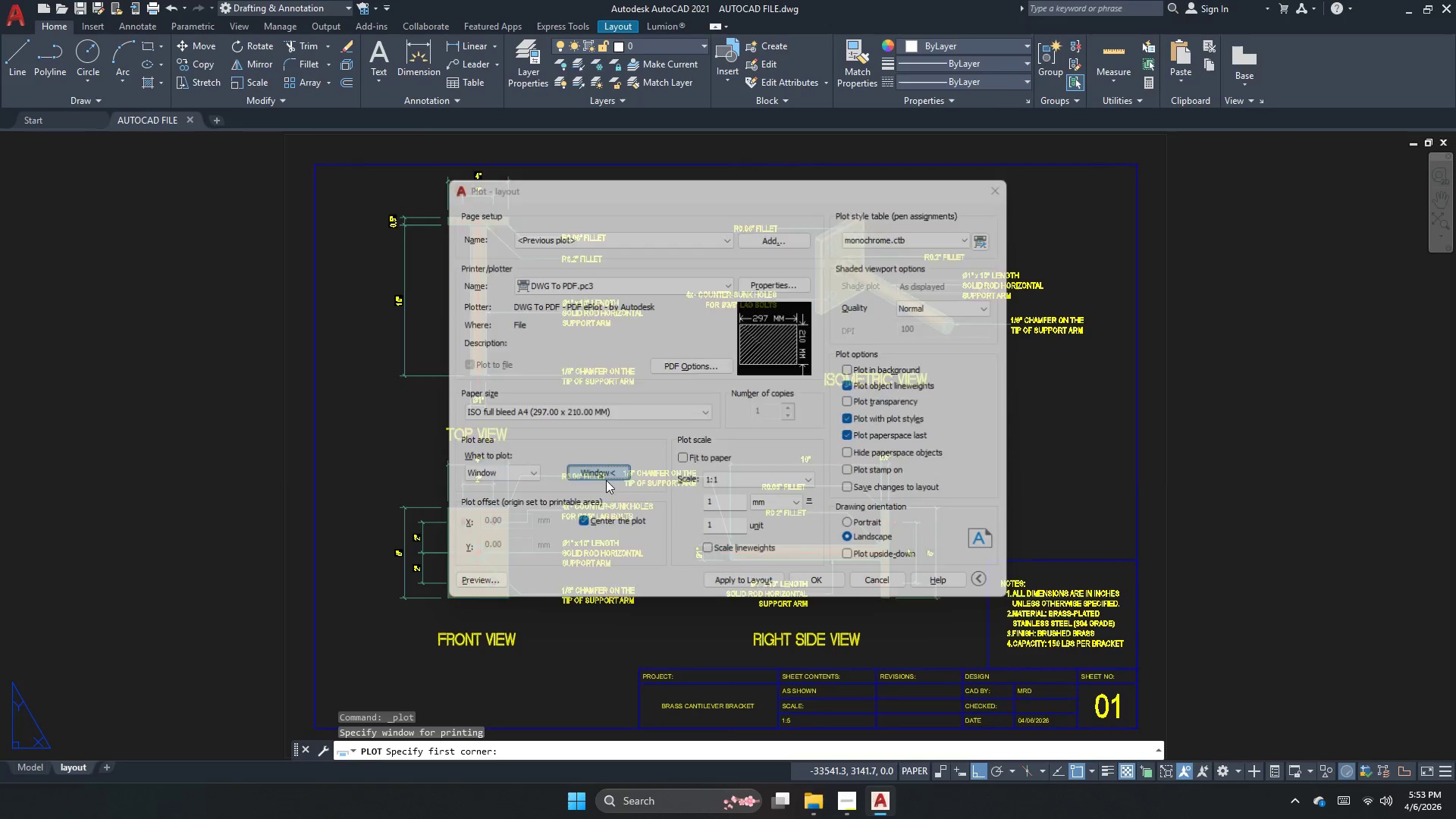 
scroll: coordinate [554, 497], scroll_direction: down, amount: 1.0
 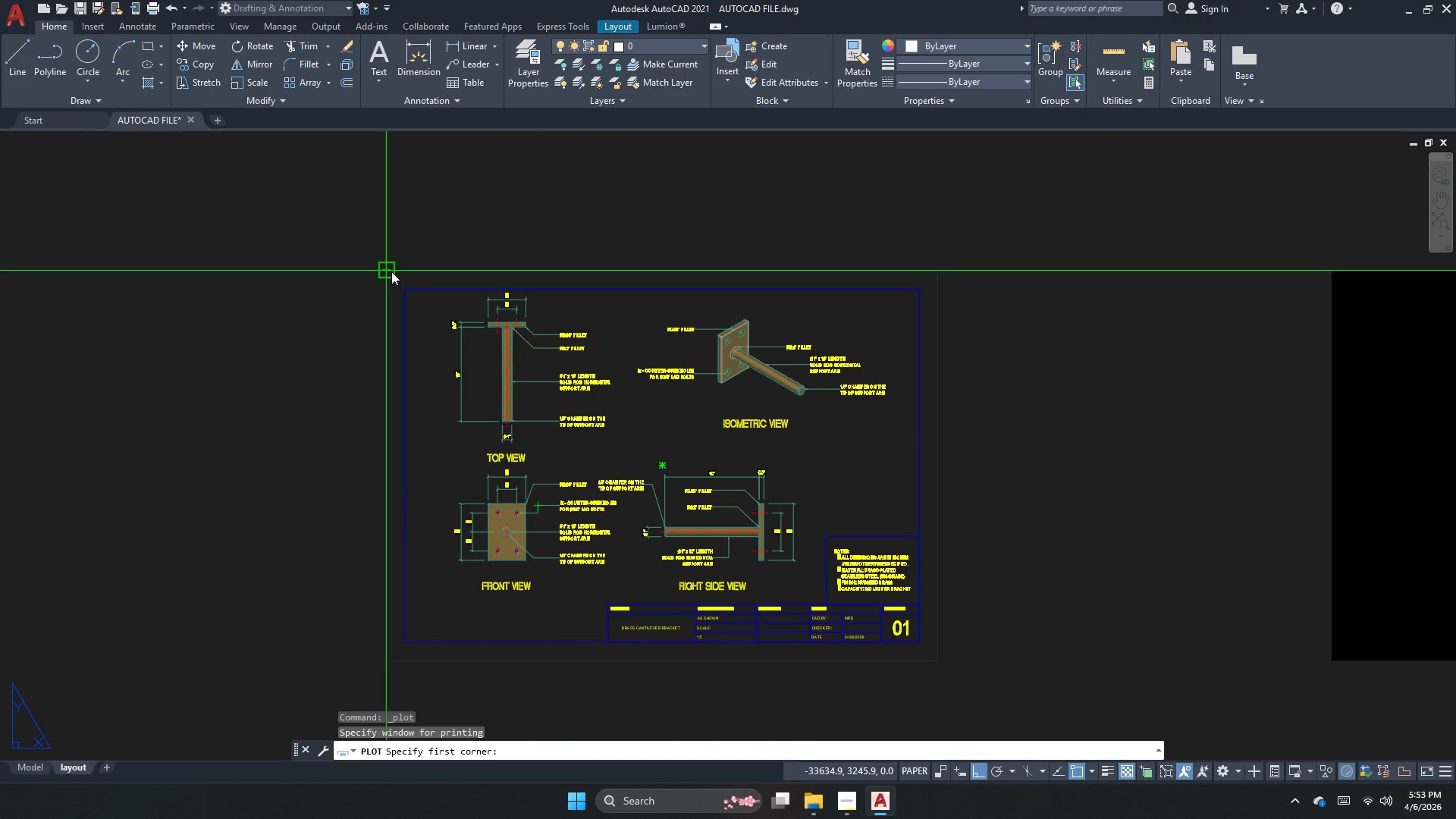 
left_click([391, 271])
 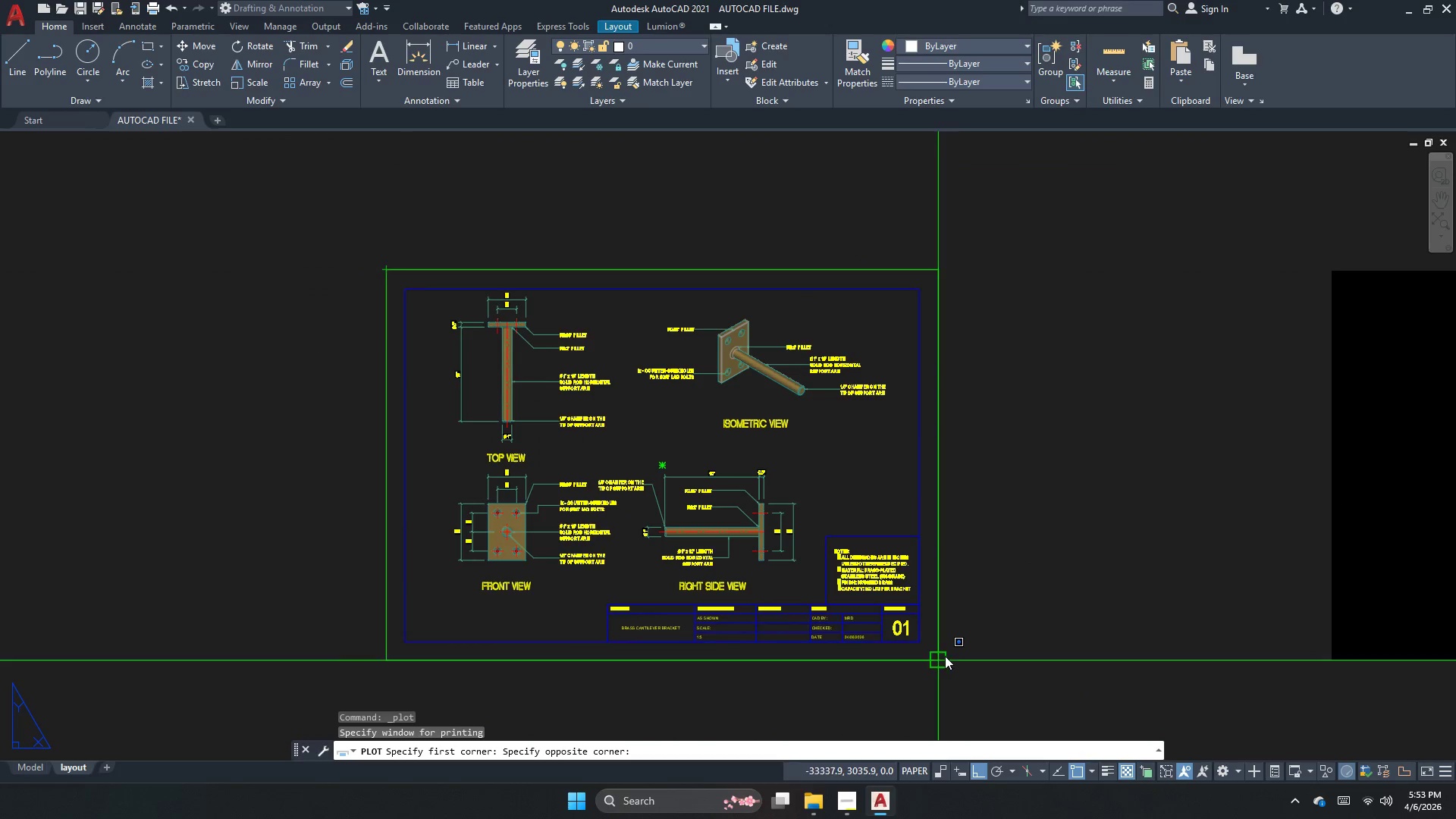 
left_click([943, 657])
 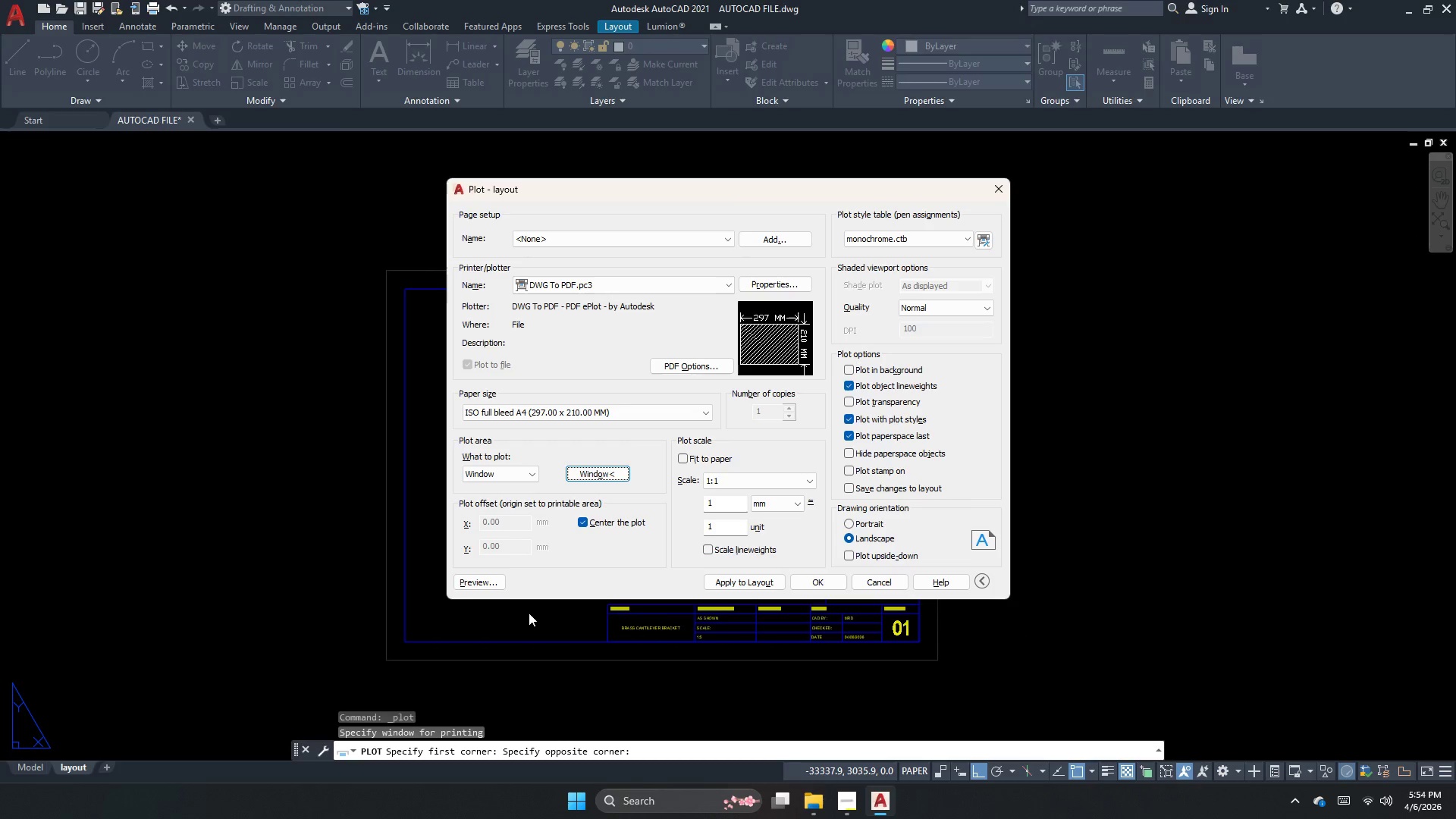 
left_click([491, 589])
 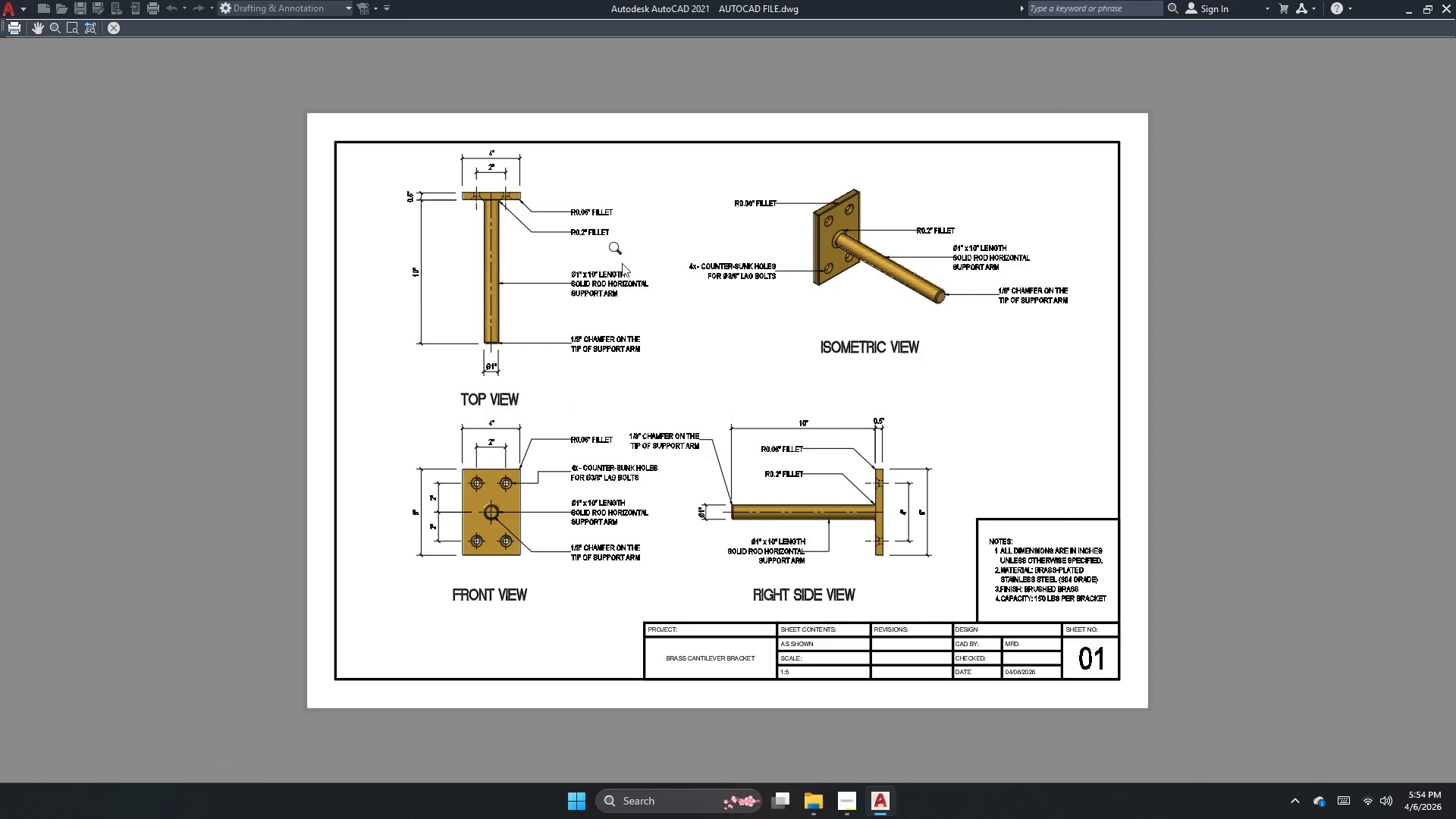 
right_click([610, 409])
 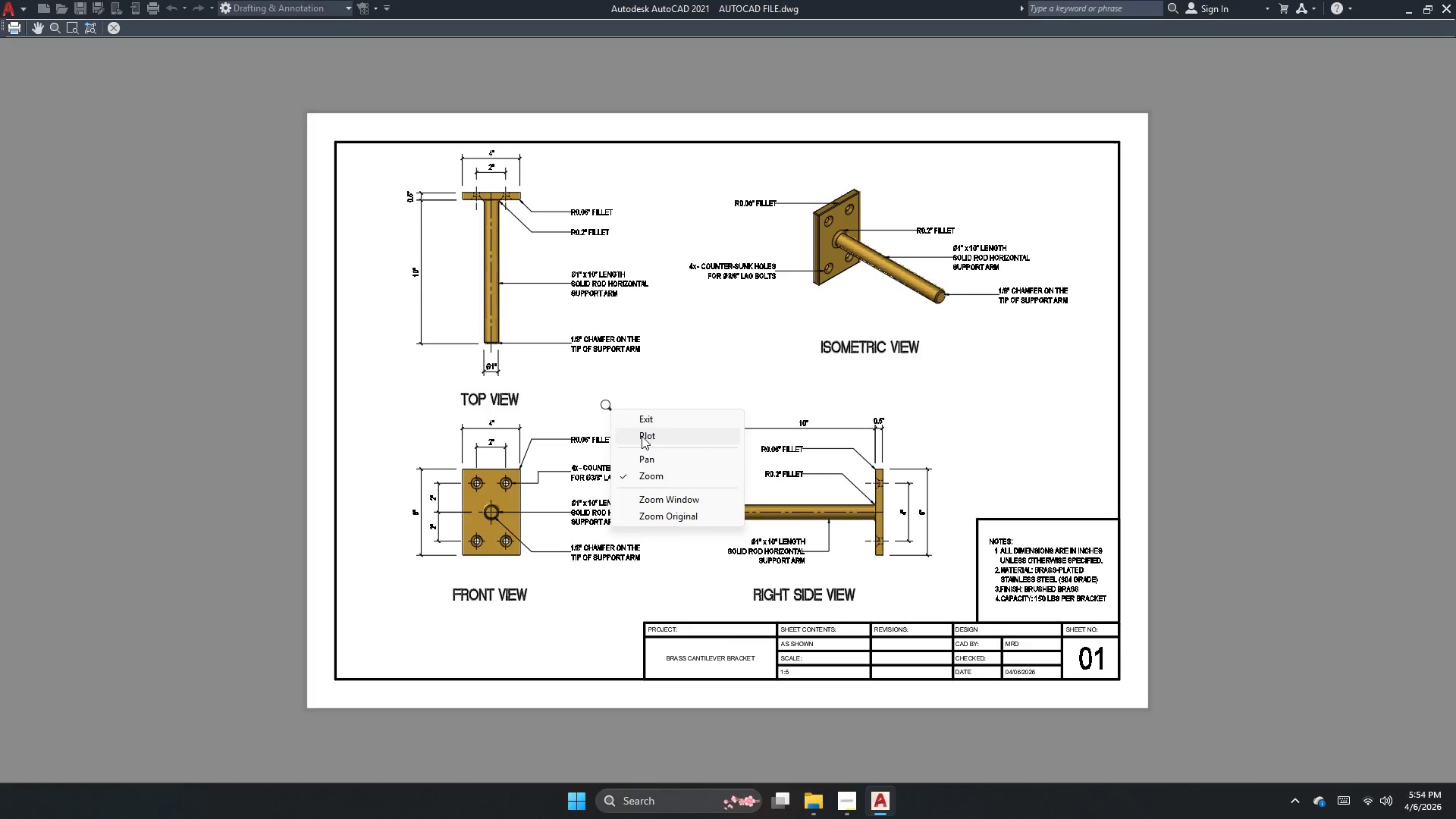 
left_click([642, 436])
 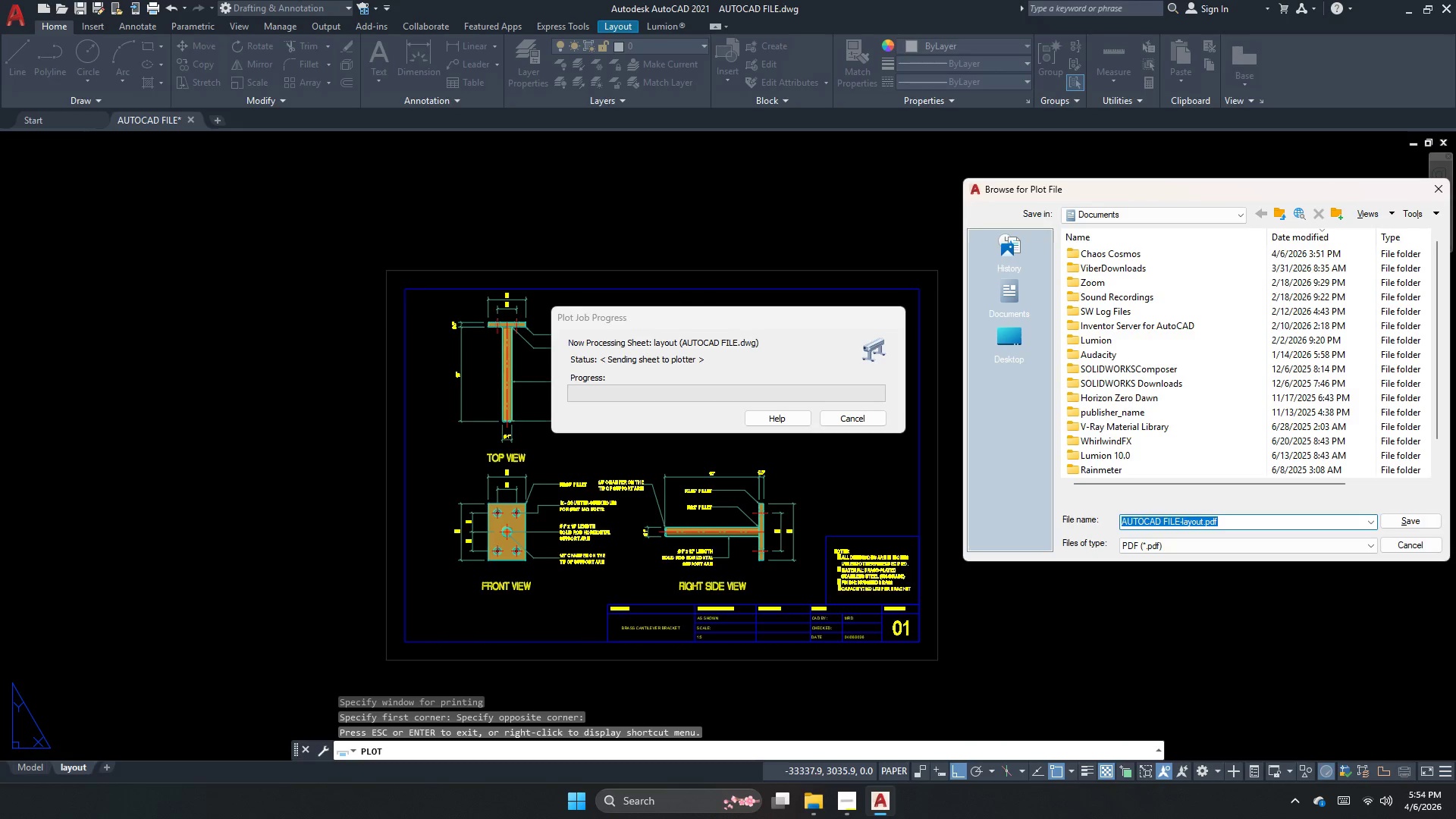 
left_click([843, 807])